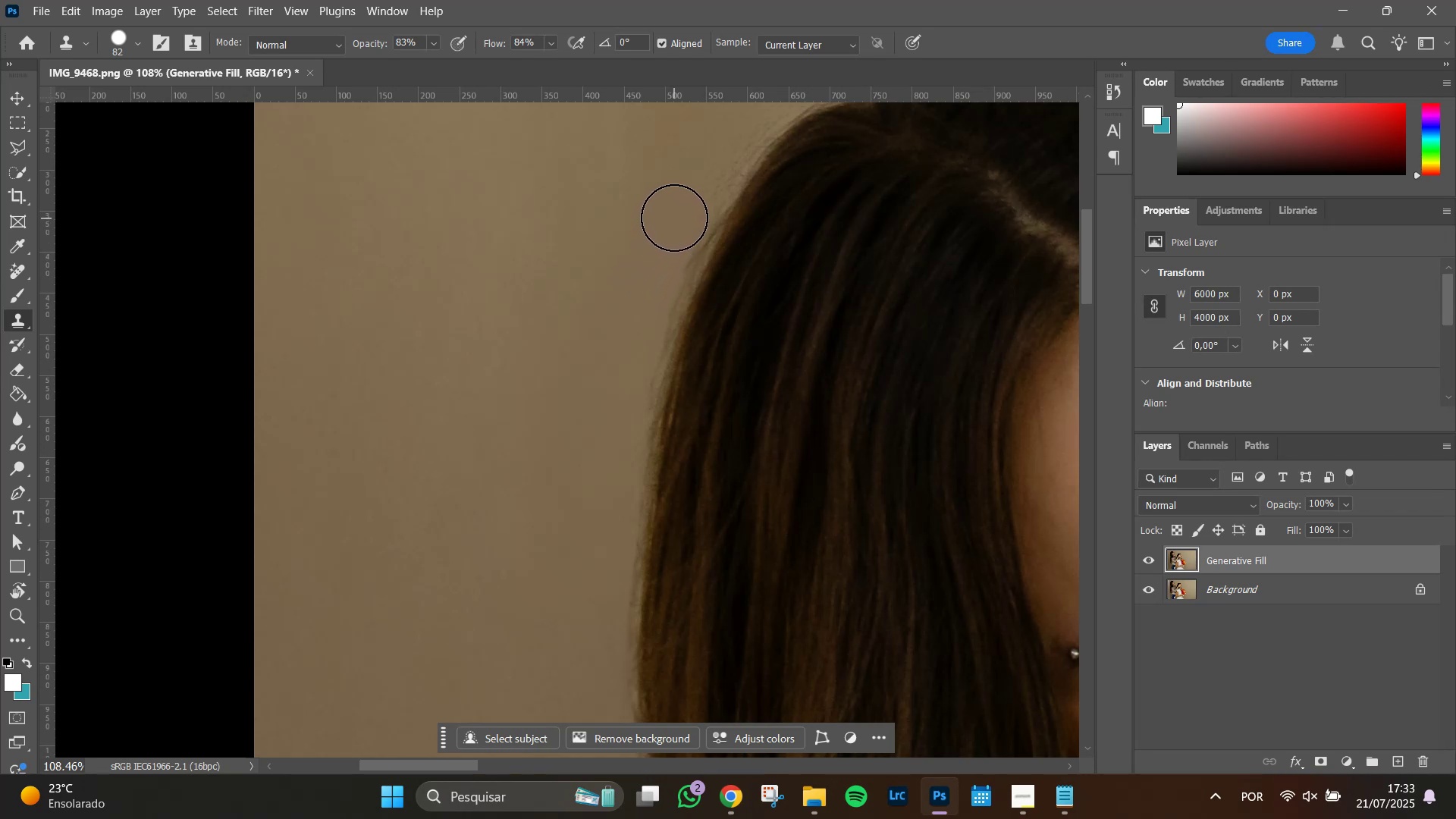 
left_click([674, 218])
 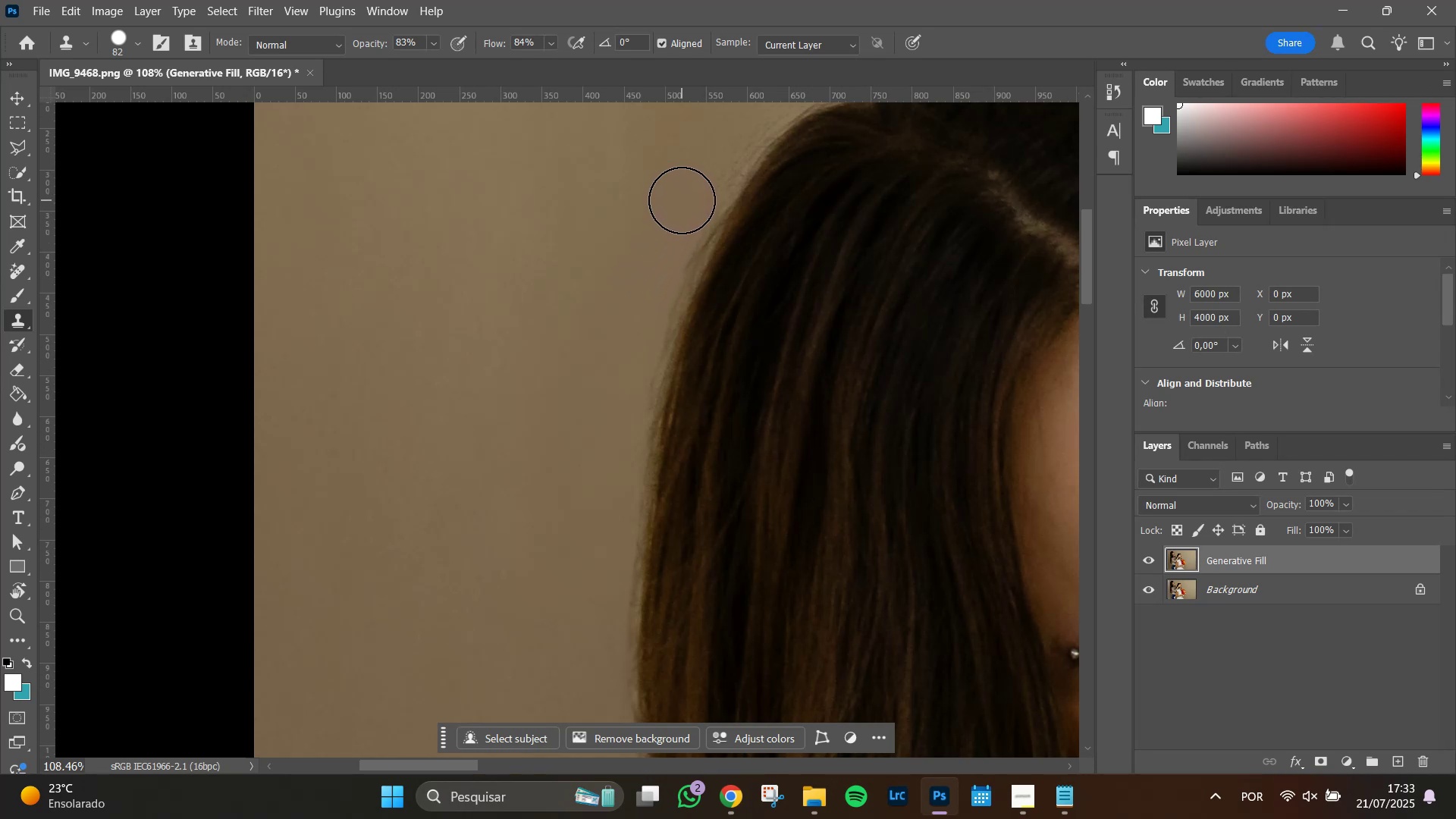 
left_click([682, 200])
 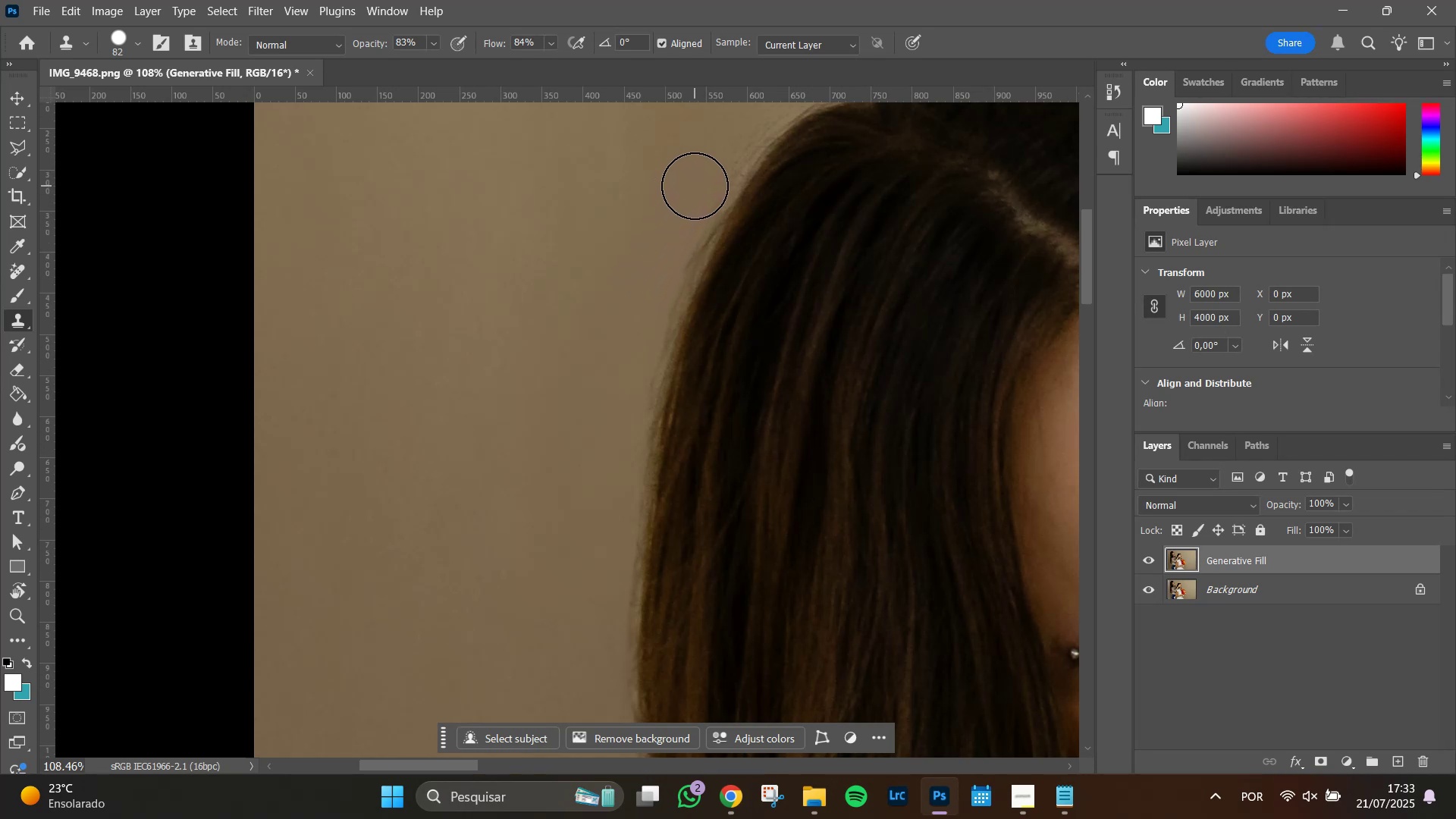 
left_click([695, 186])
 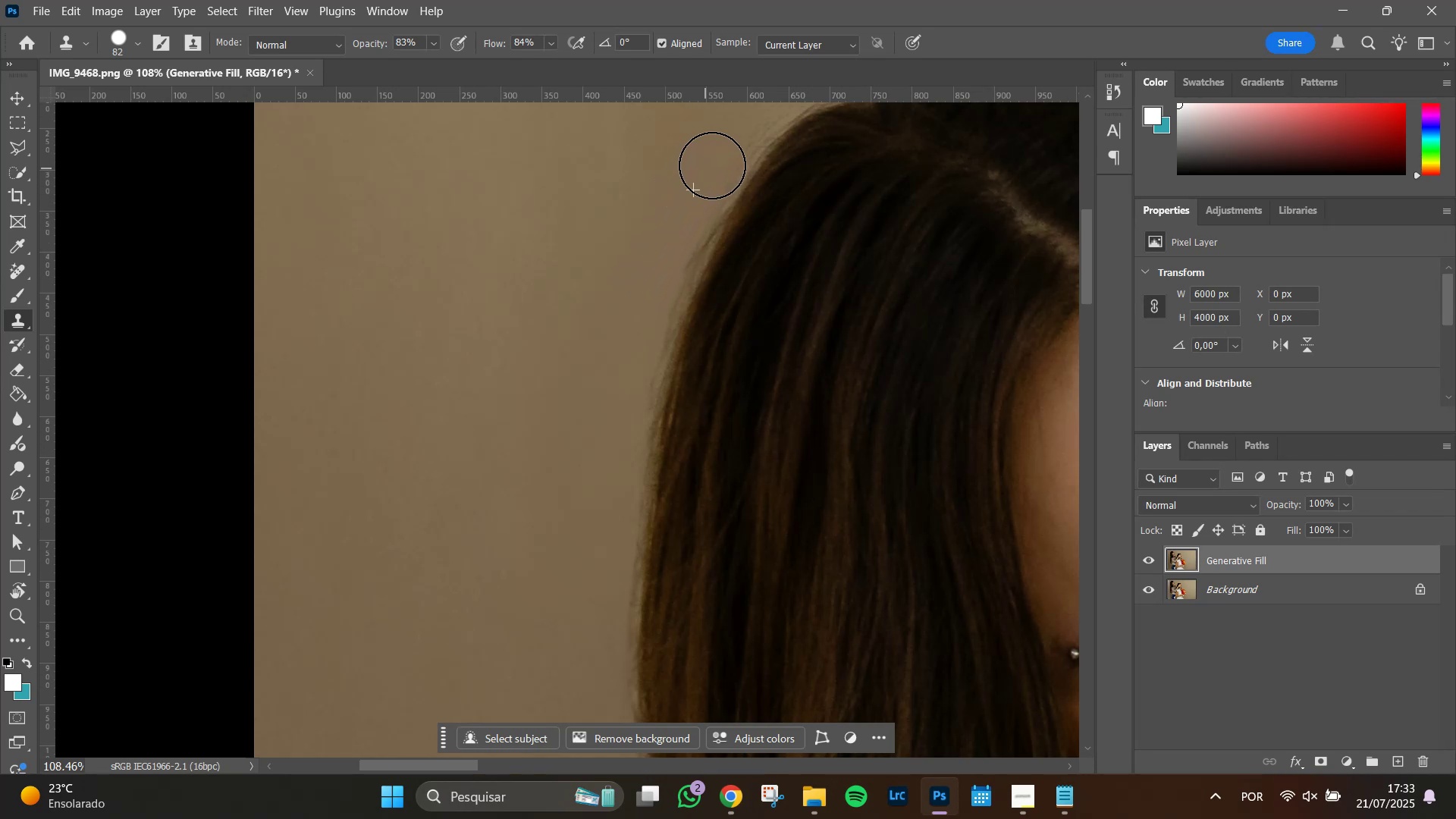 
double_click([714, 163])
 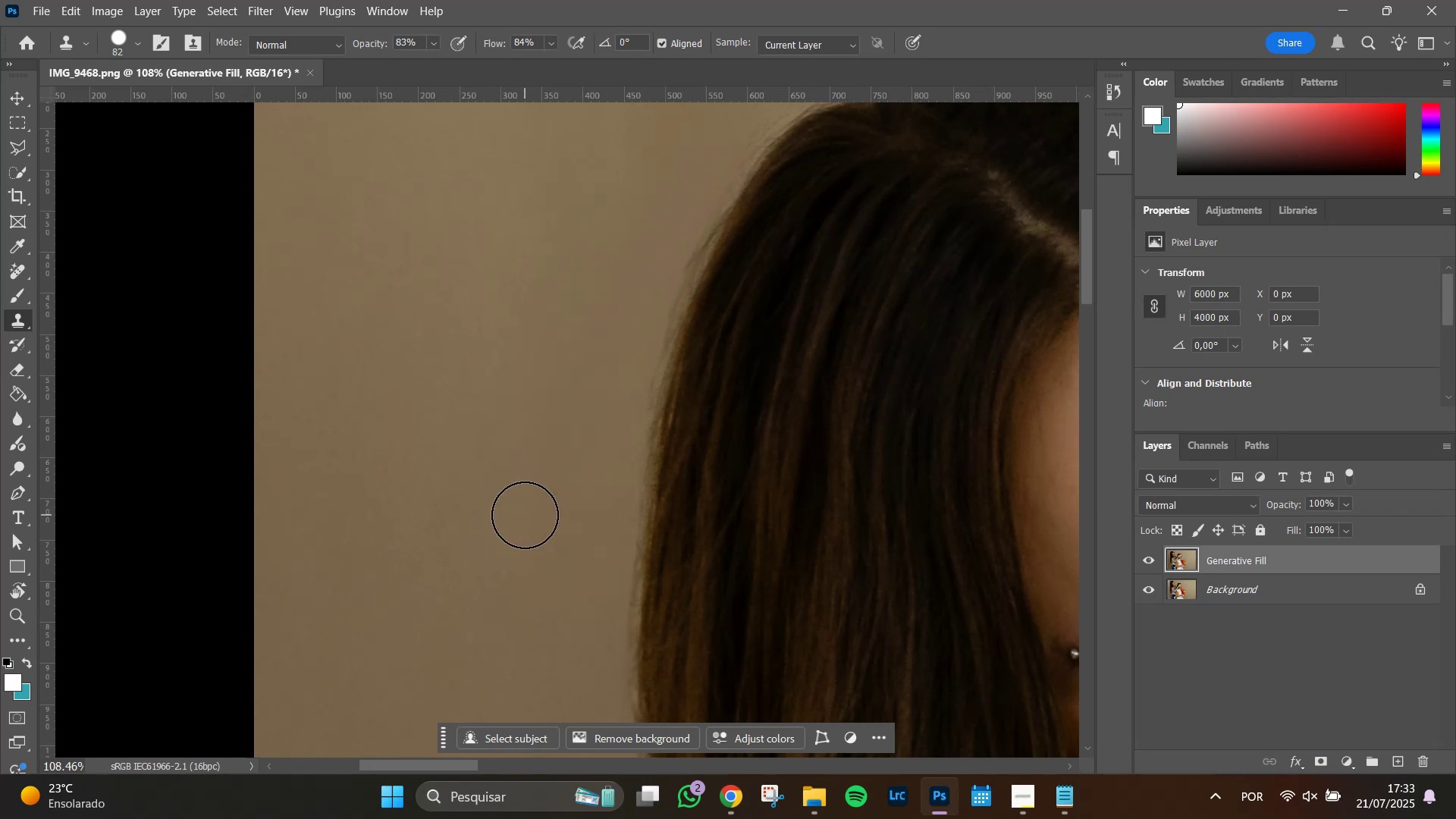 
hold_key(key=Space, duration=1.51)
 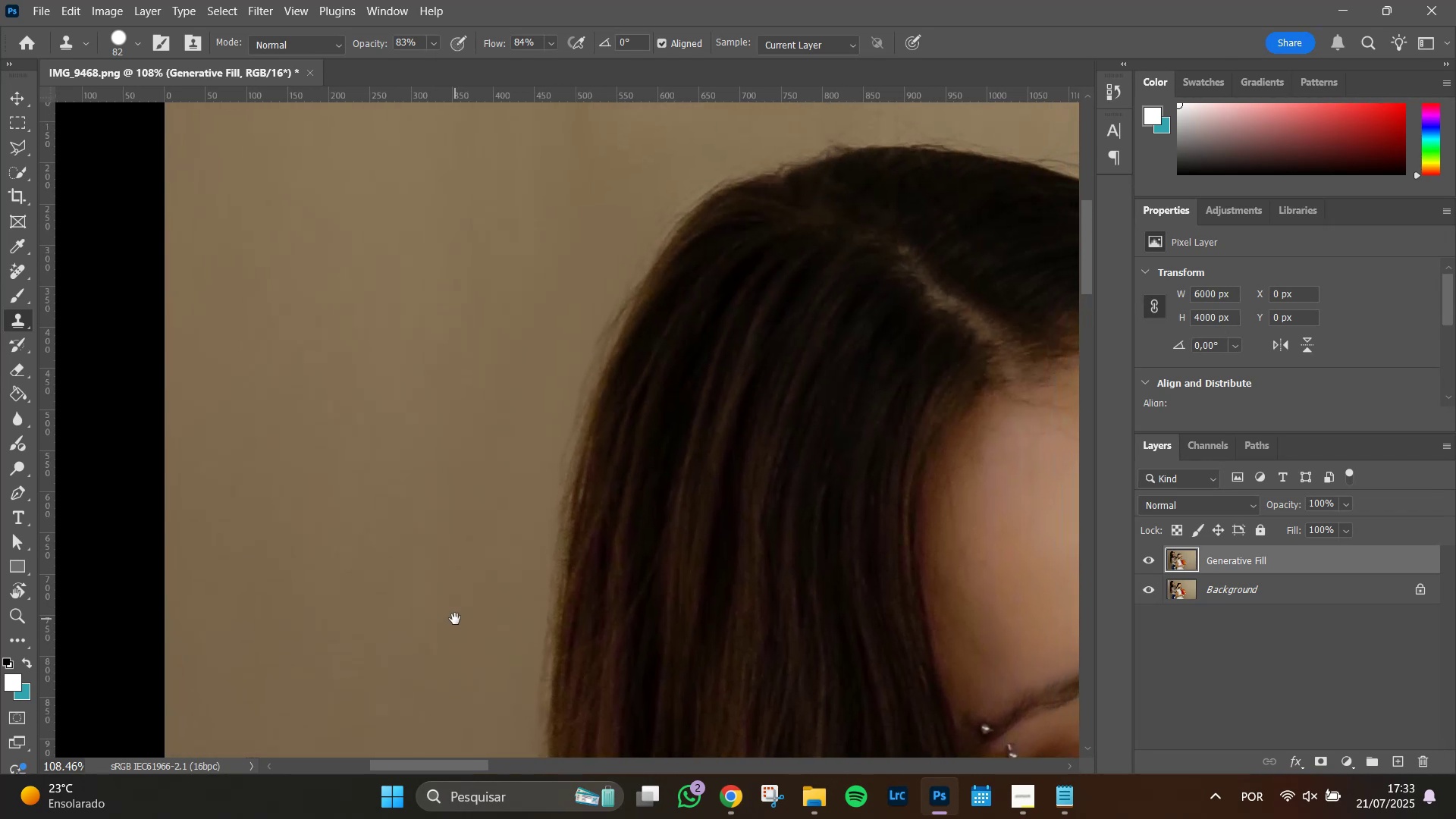 
left_click_drag(start_coordinate=[543, 551], to_coordinate=[455, 619])
 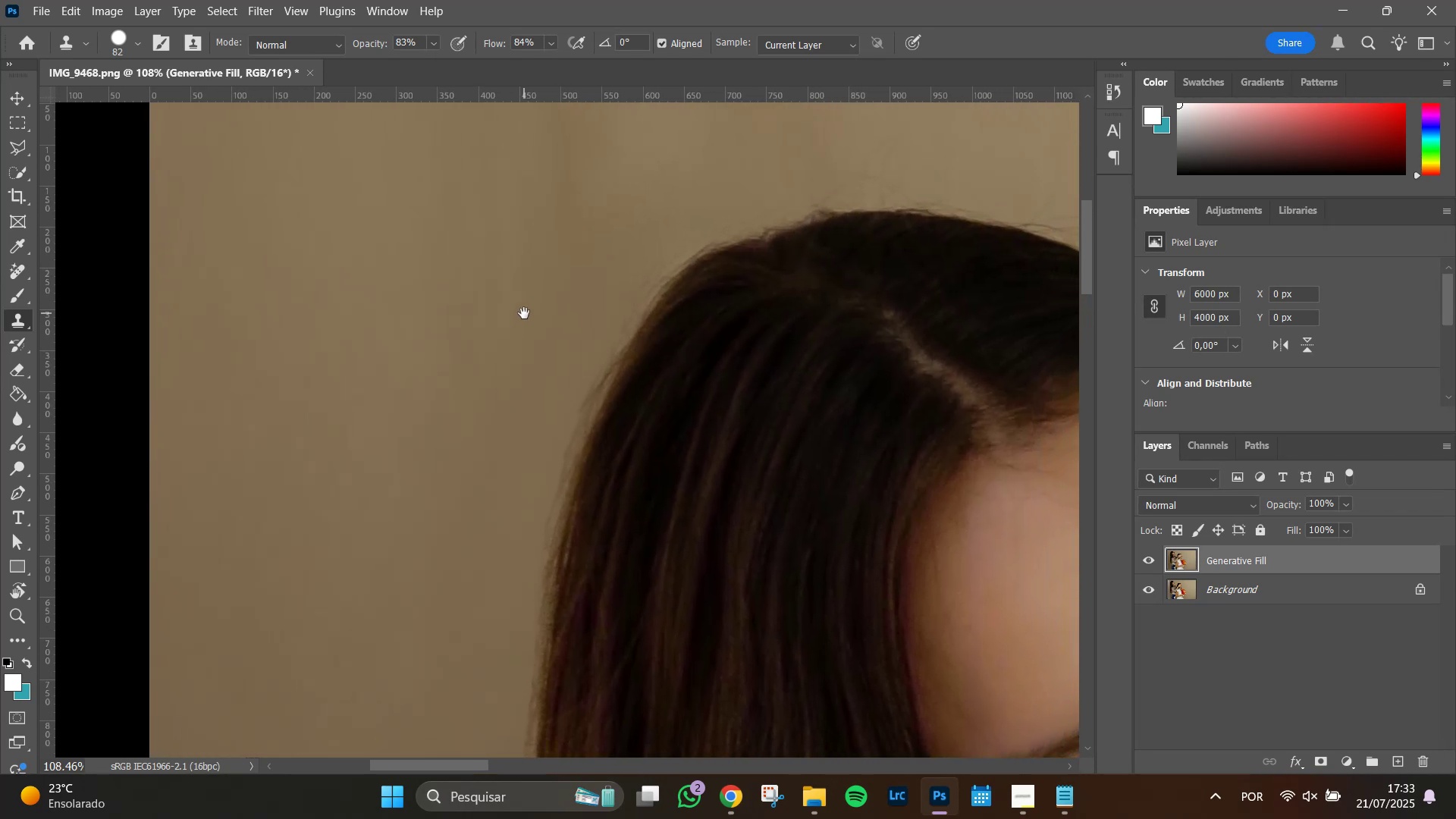 
hold_key(key=Space, duration=1.5)
 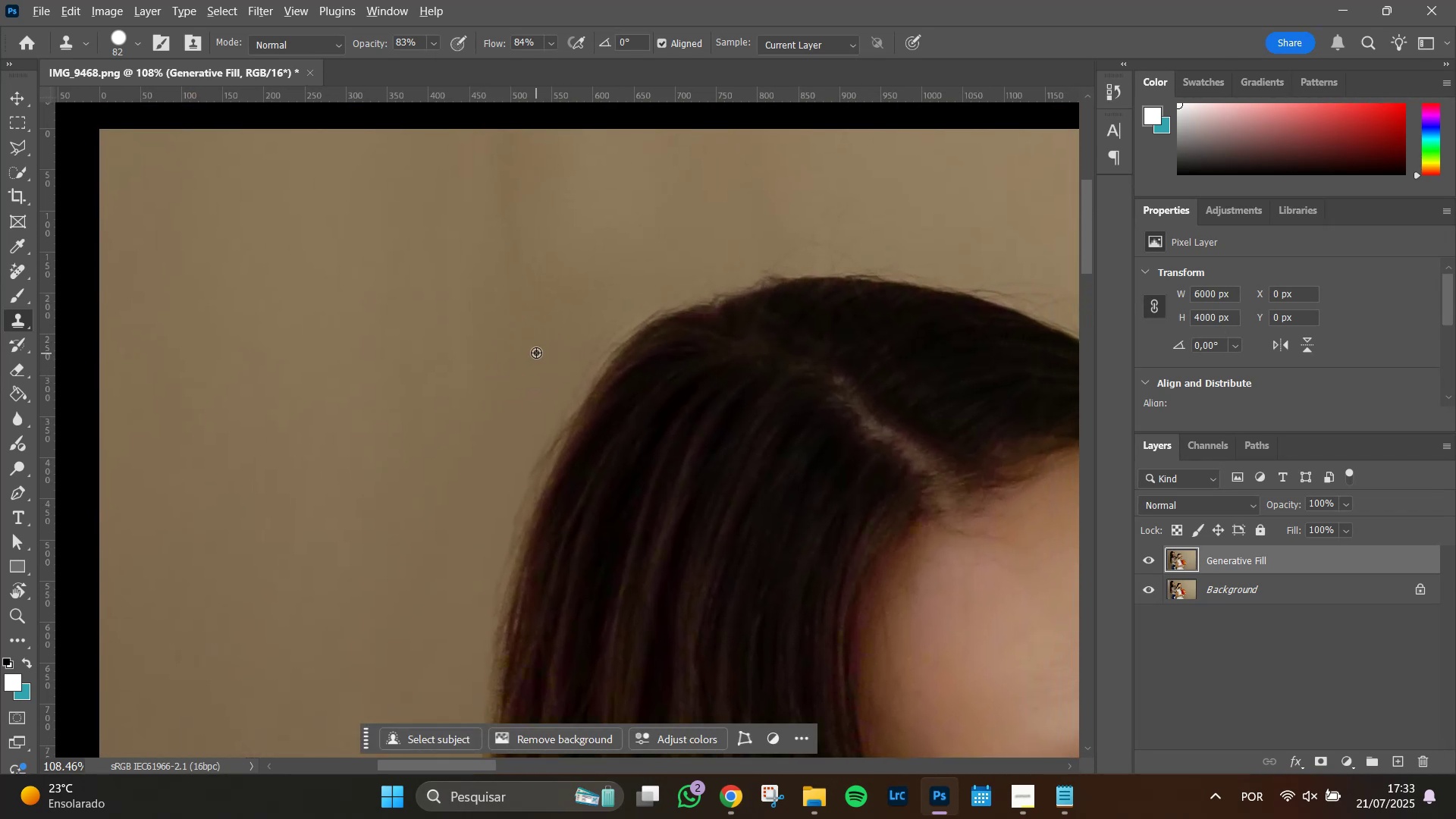 
left_click_drag(start_coordinate=[524, 313], to_coordinate=[475, 372])
 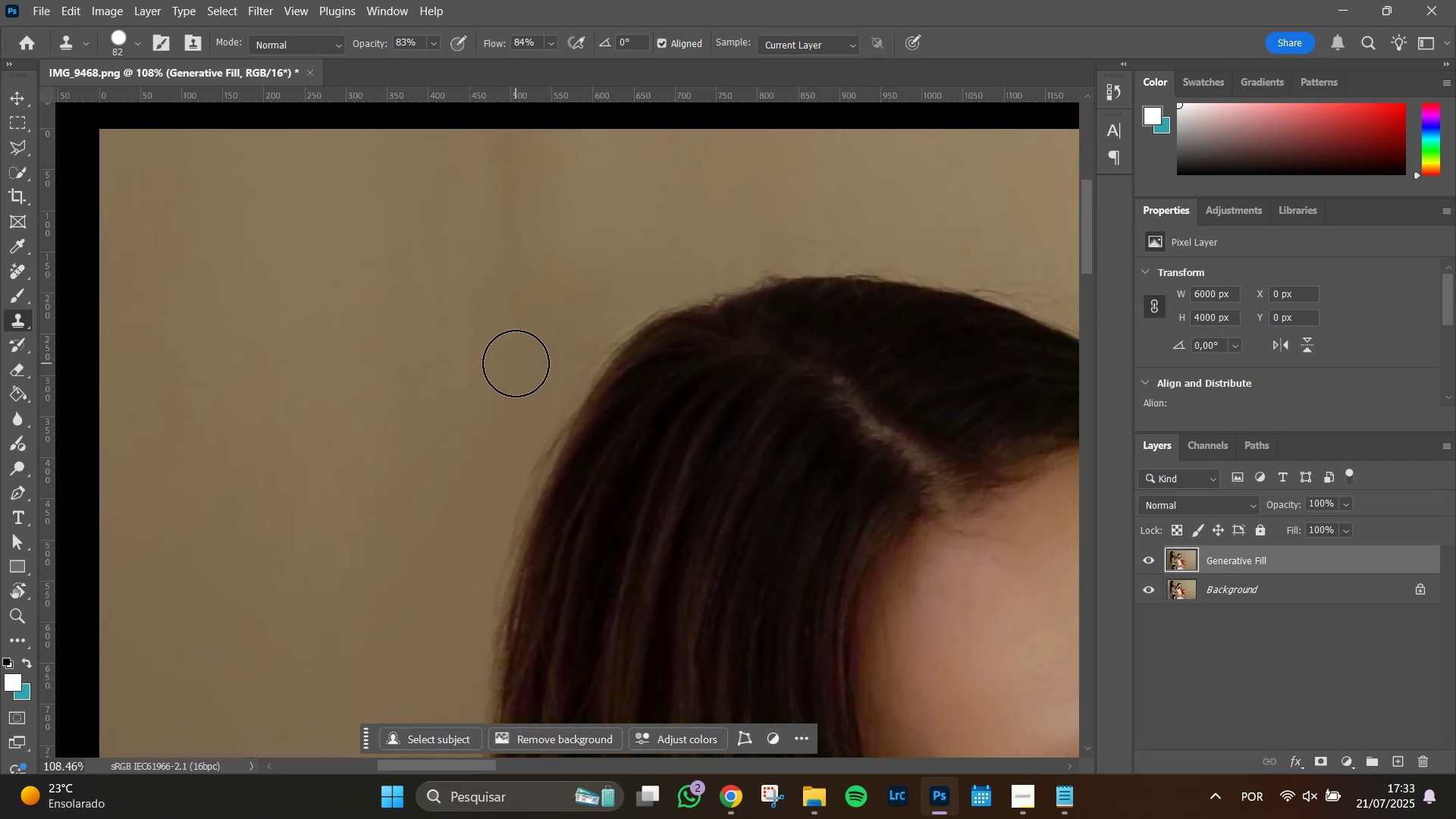 
hold_key(key=AltLeft, duration=1.34)
left_click([548, 358])
 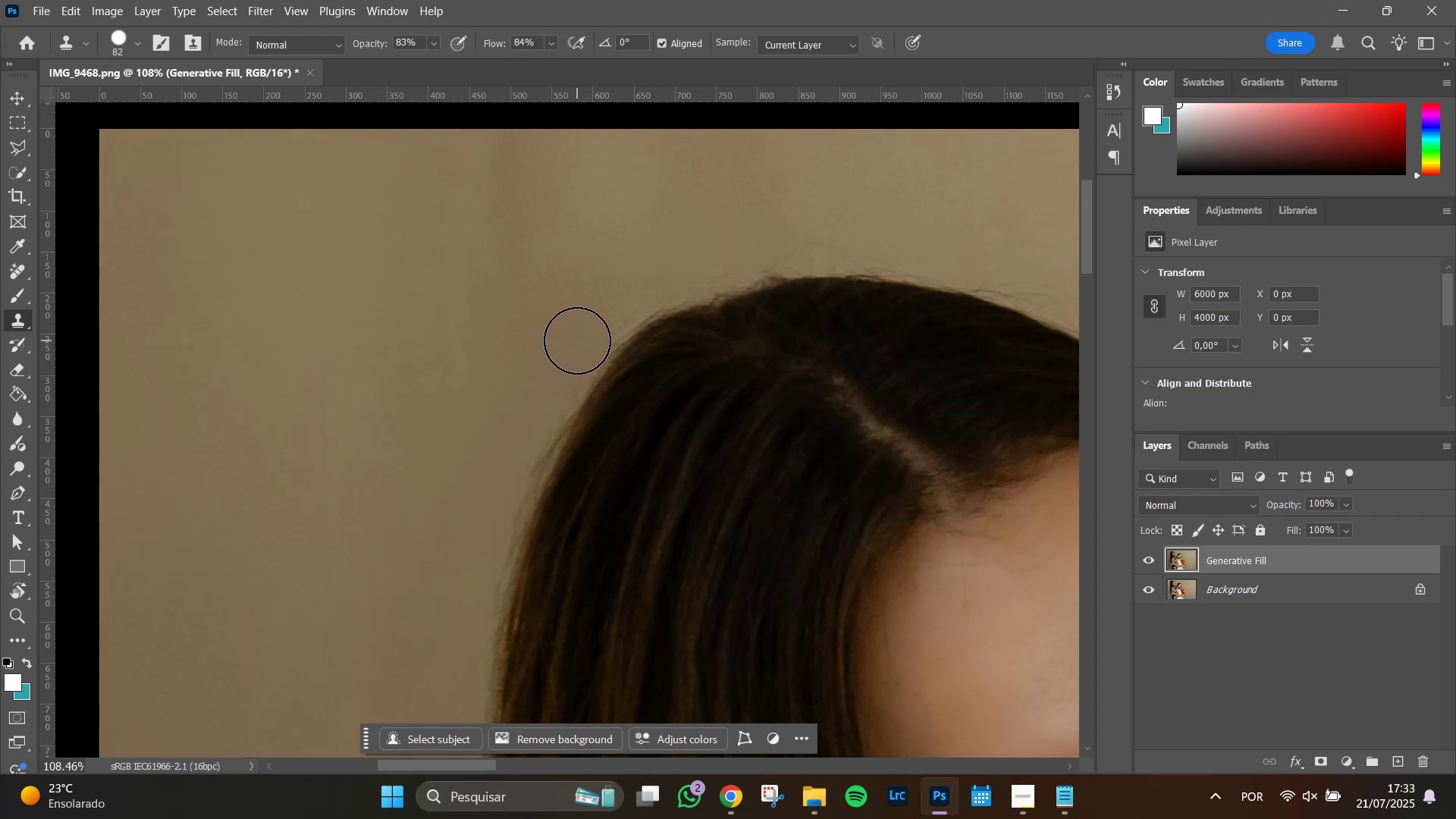 
left_click([577, 340])
 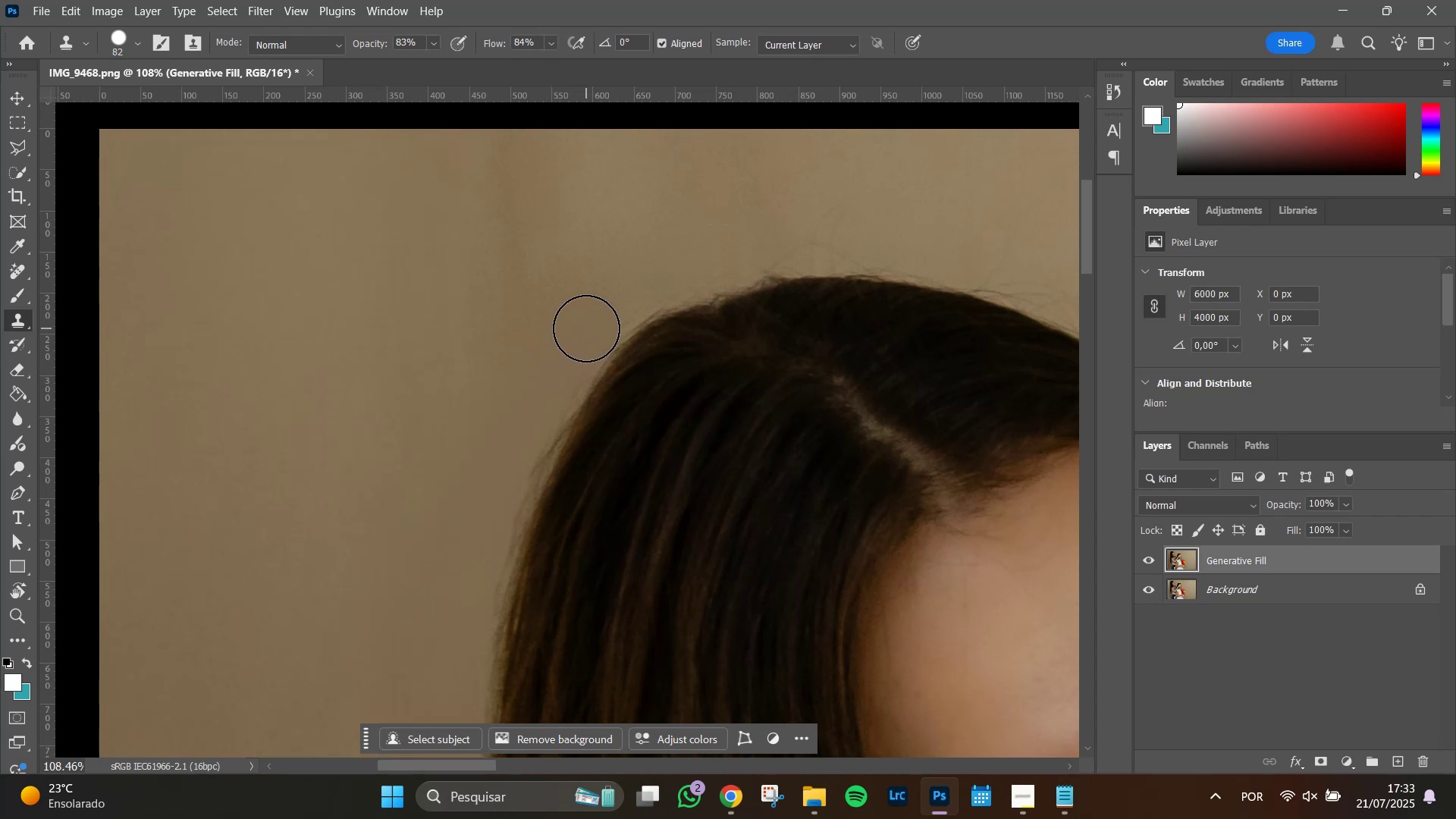 
left_click([586, 328])
 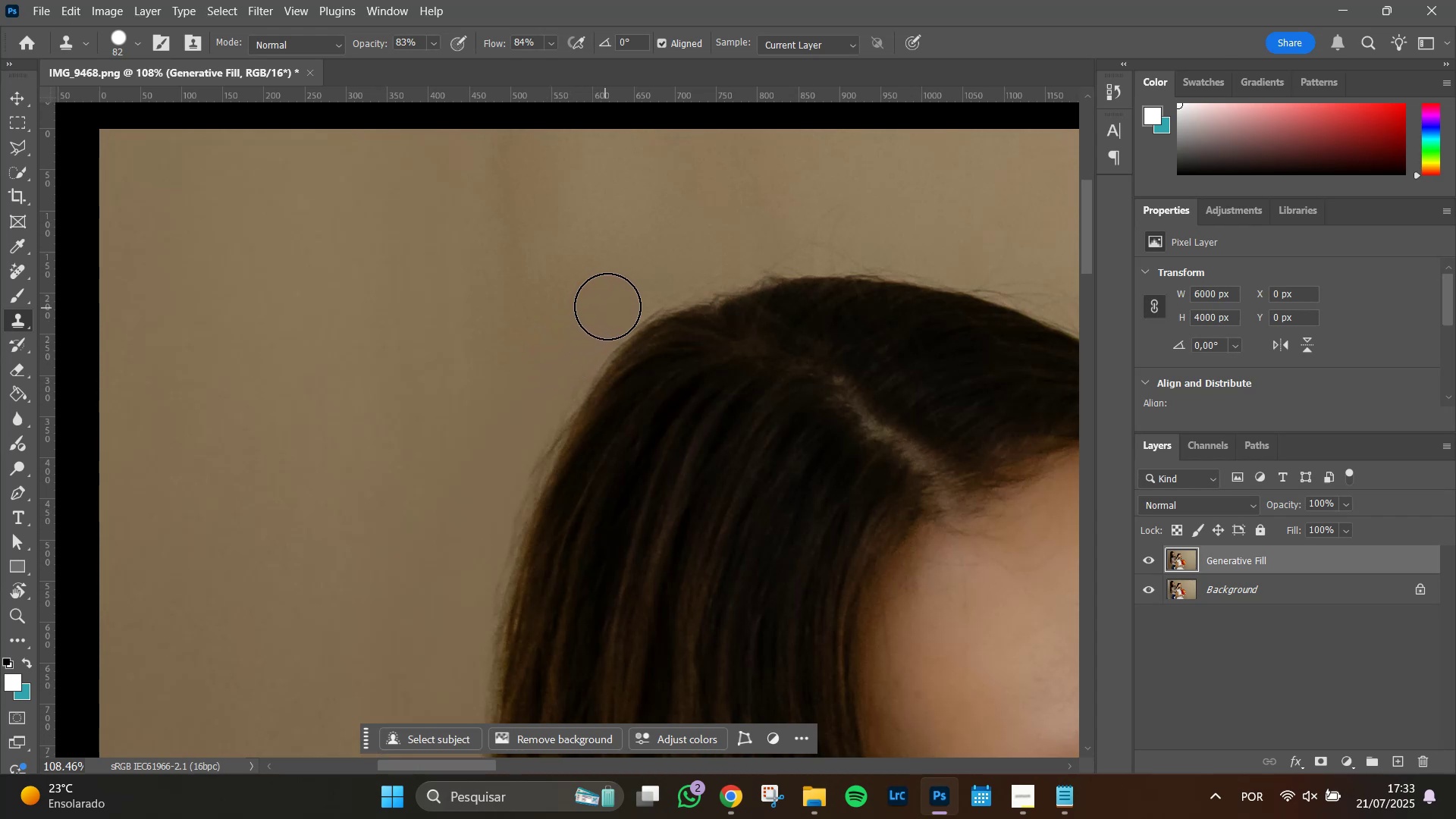 
double_click([610, 301])
 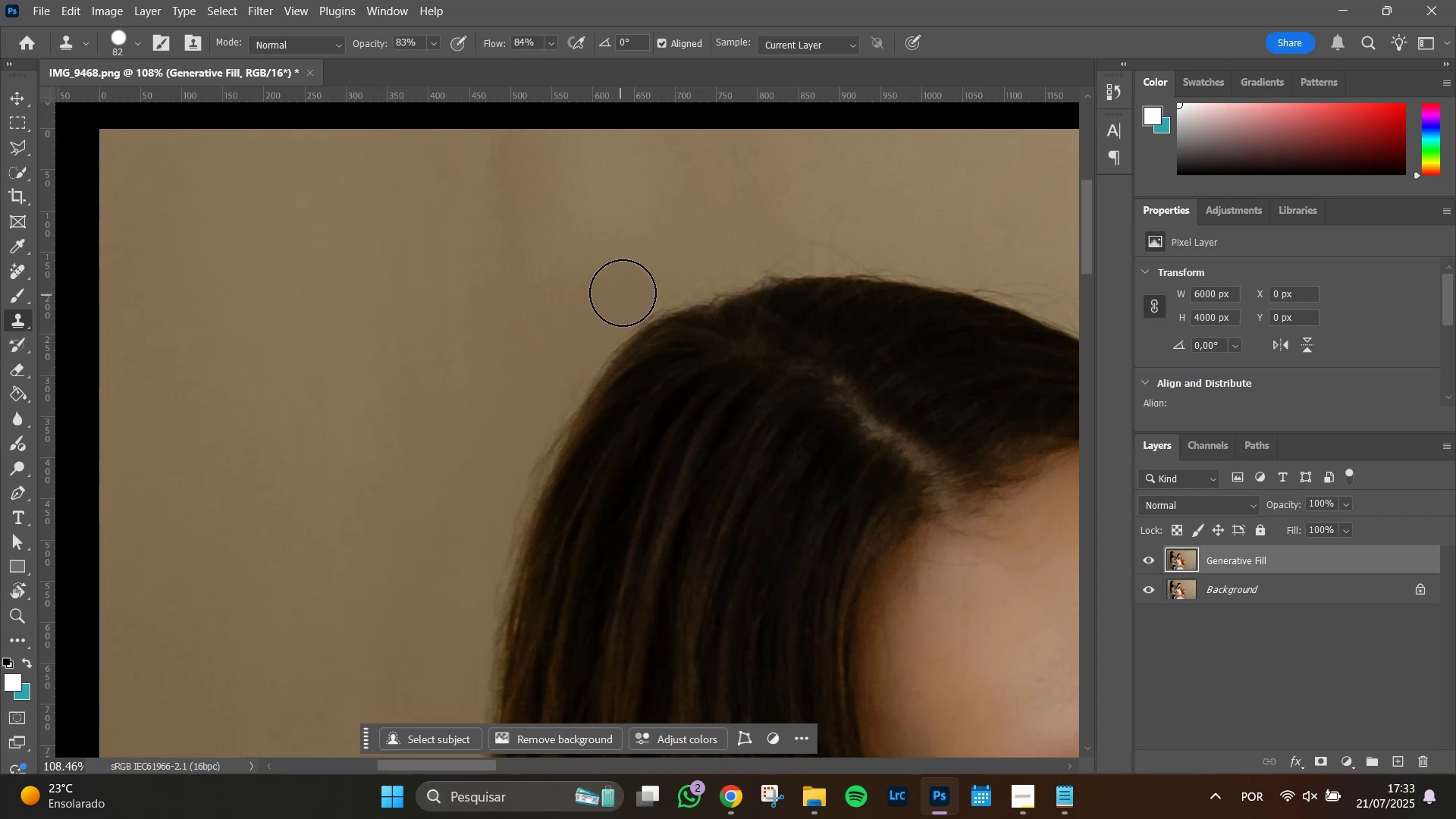 
triple_click([623, 293])
 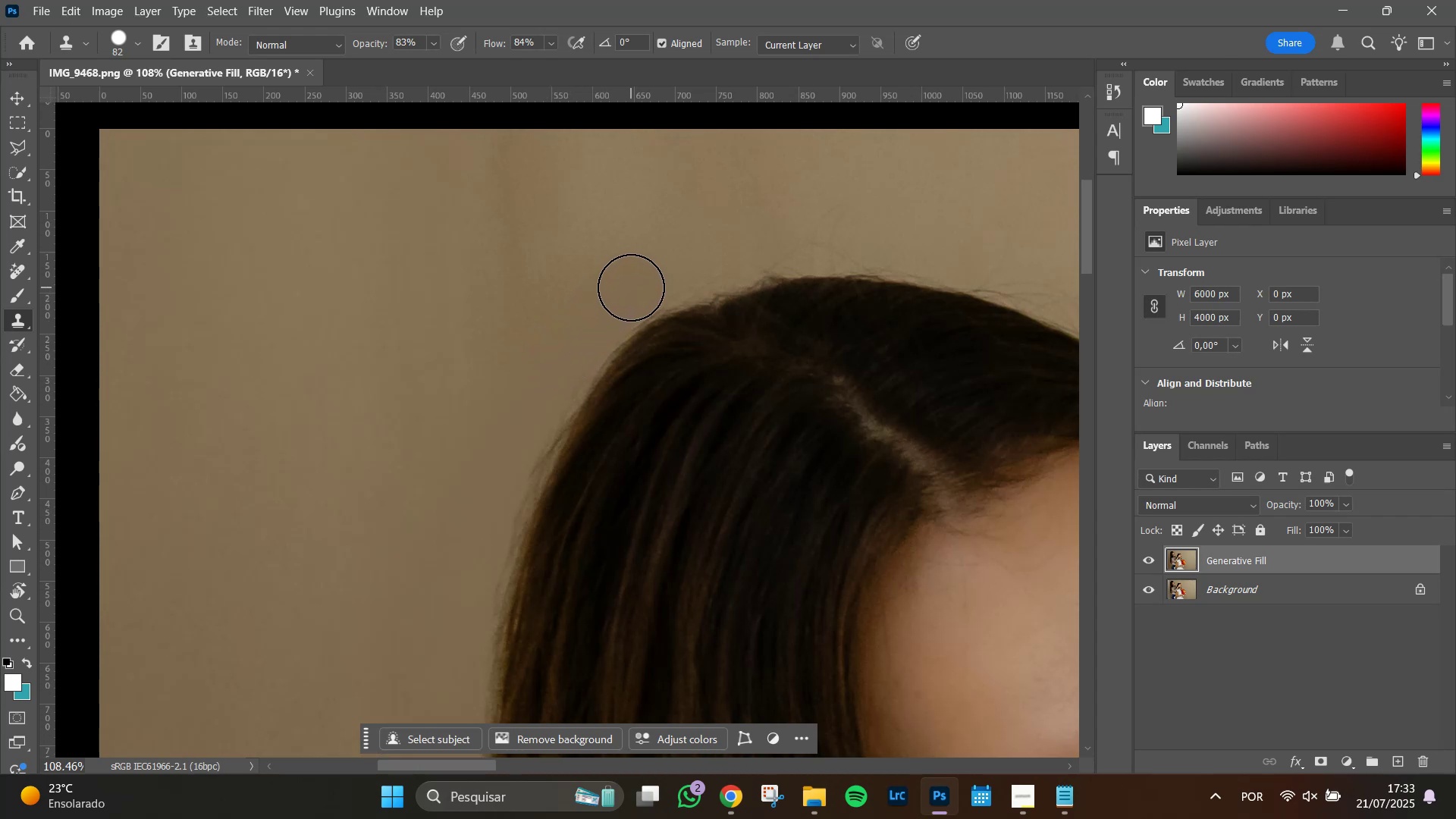 
triple_click([631, 287])
 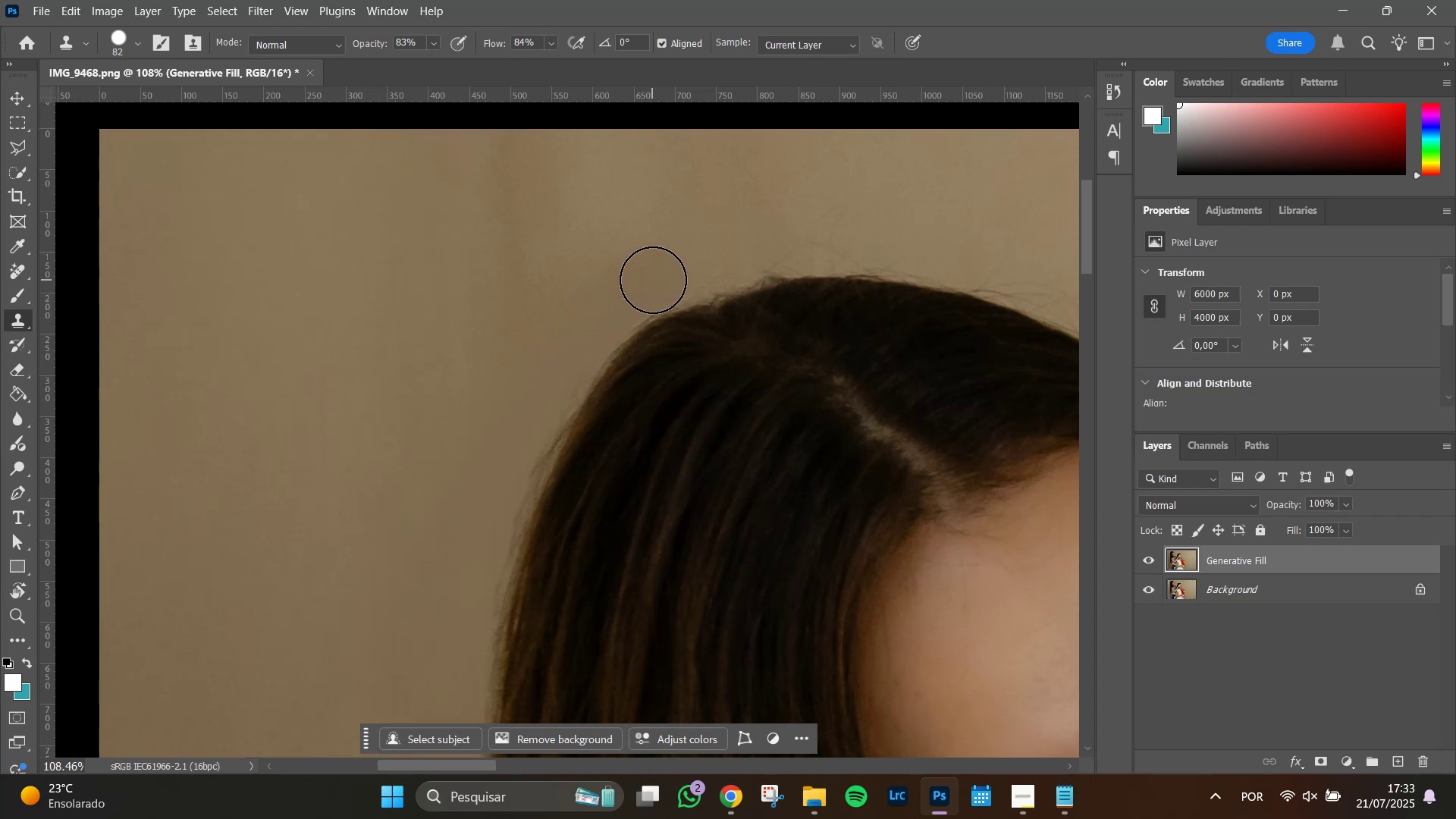 
hold_key(key=Space, duration=0.83)
 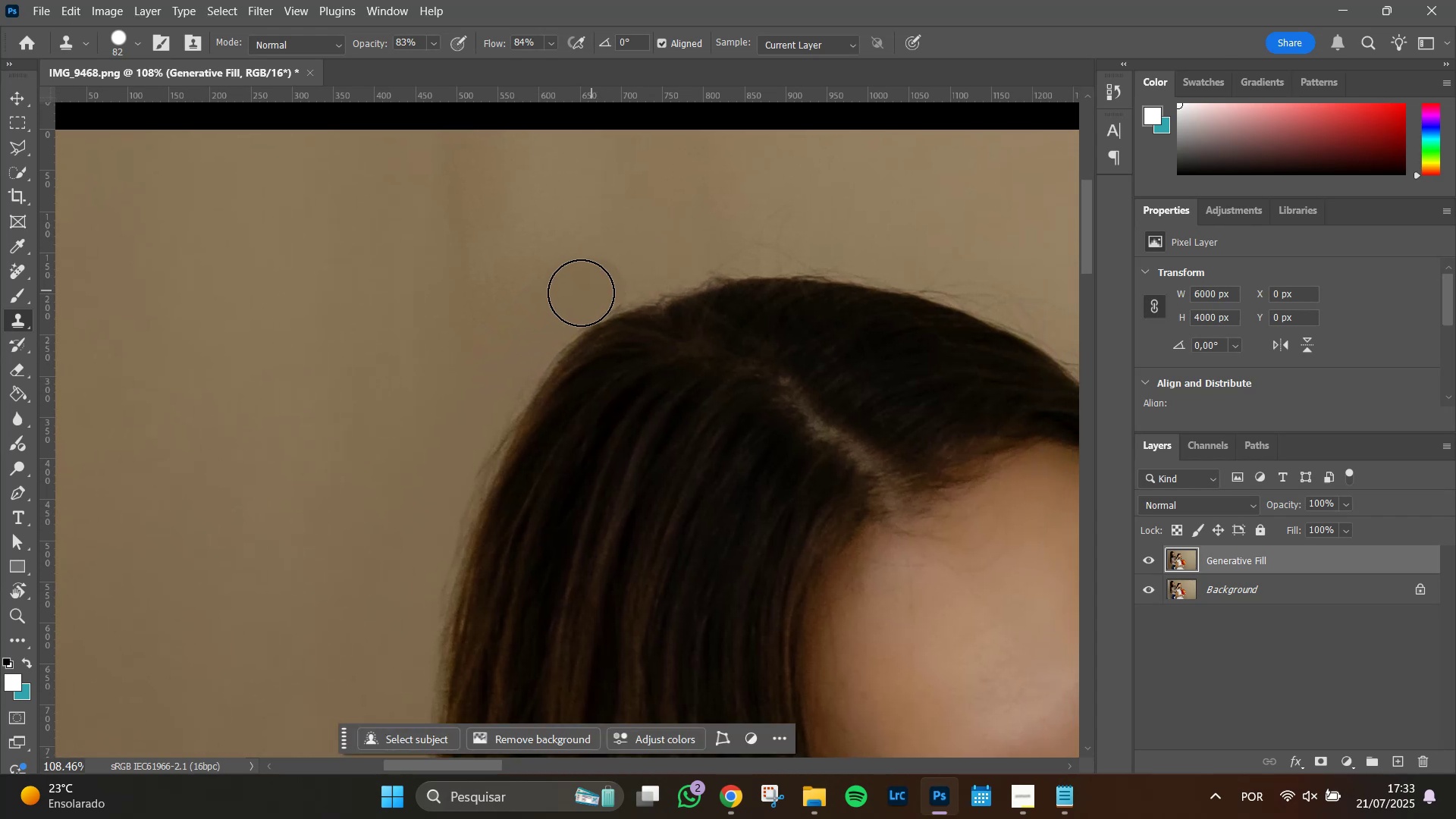 
left_click_drag(start_coordinate=[739, 231], to_coordinate=[686, 231])
 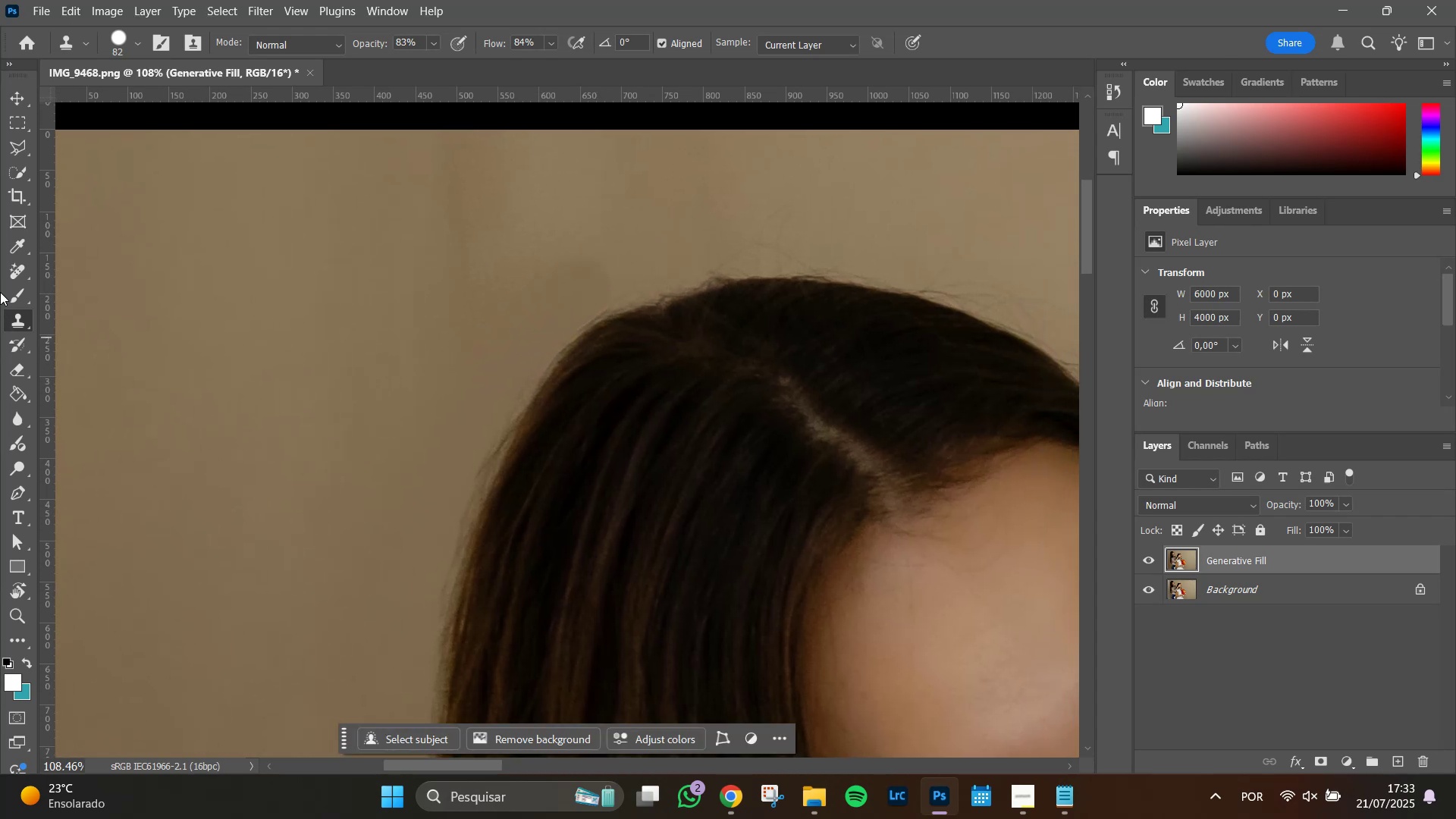 
left_click([18, 271])
 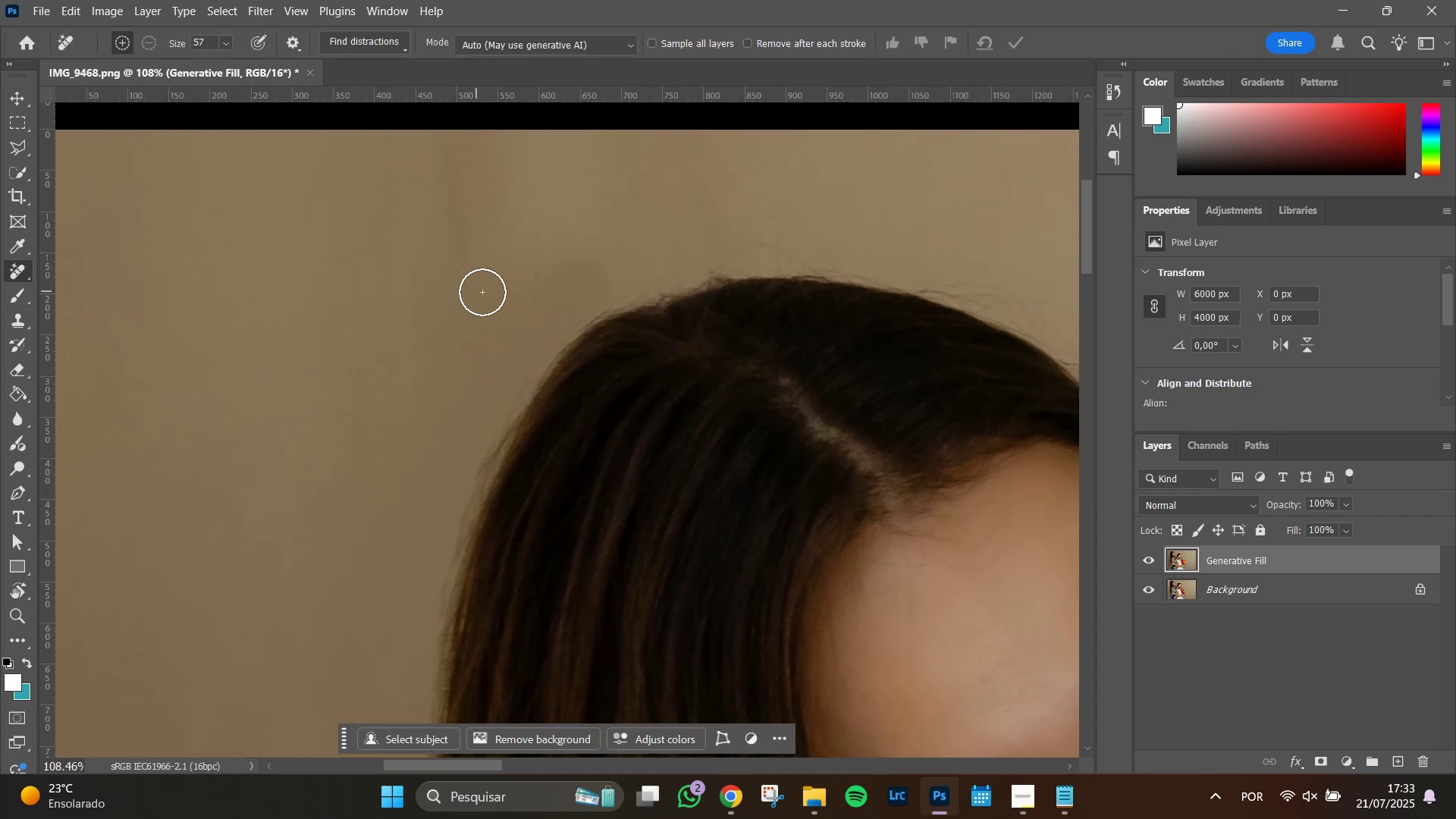 
hold_key(key=AltLeft, duration=0.61)
 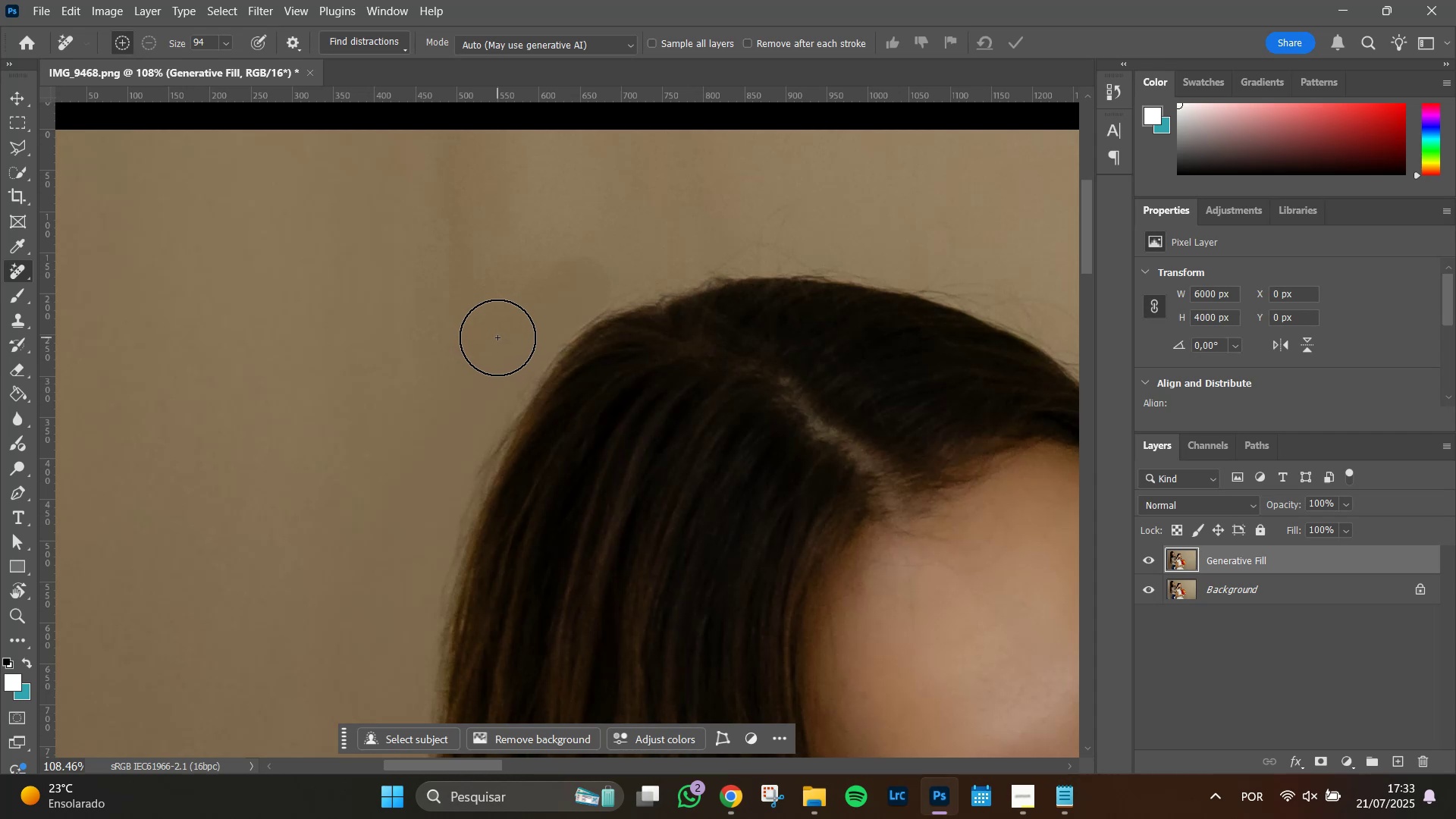 
left_click_drag(start_coordinate=[504, 337], to_coordinate=[630, 256])
 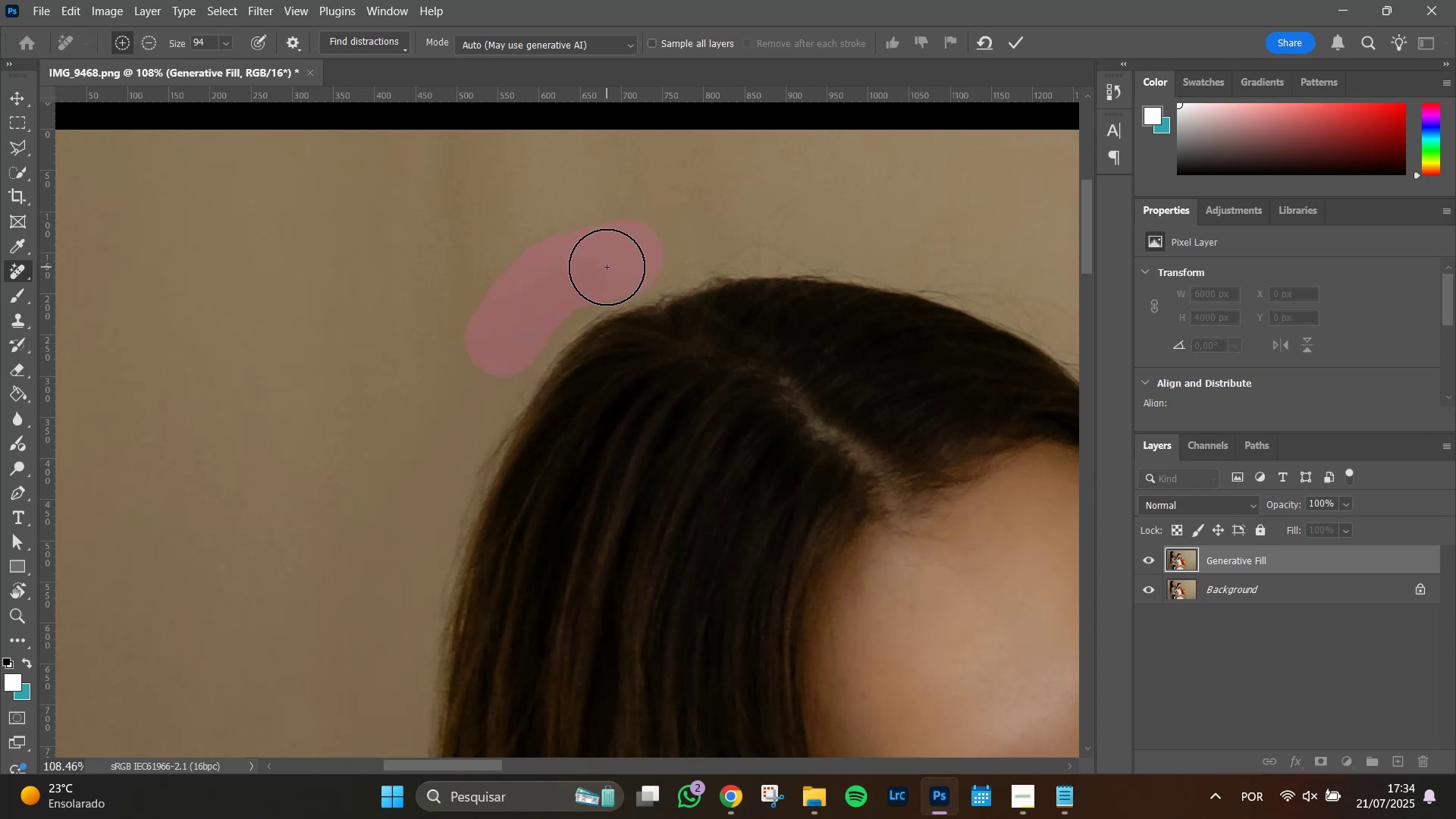 
left_click_drag(start_coordinate=[607, 267], to_coordinate=[486, 366])
 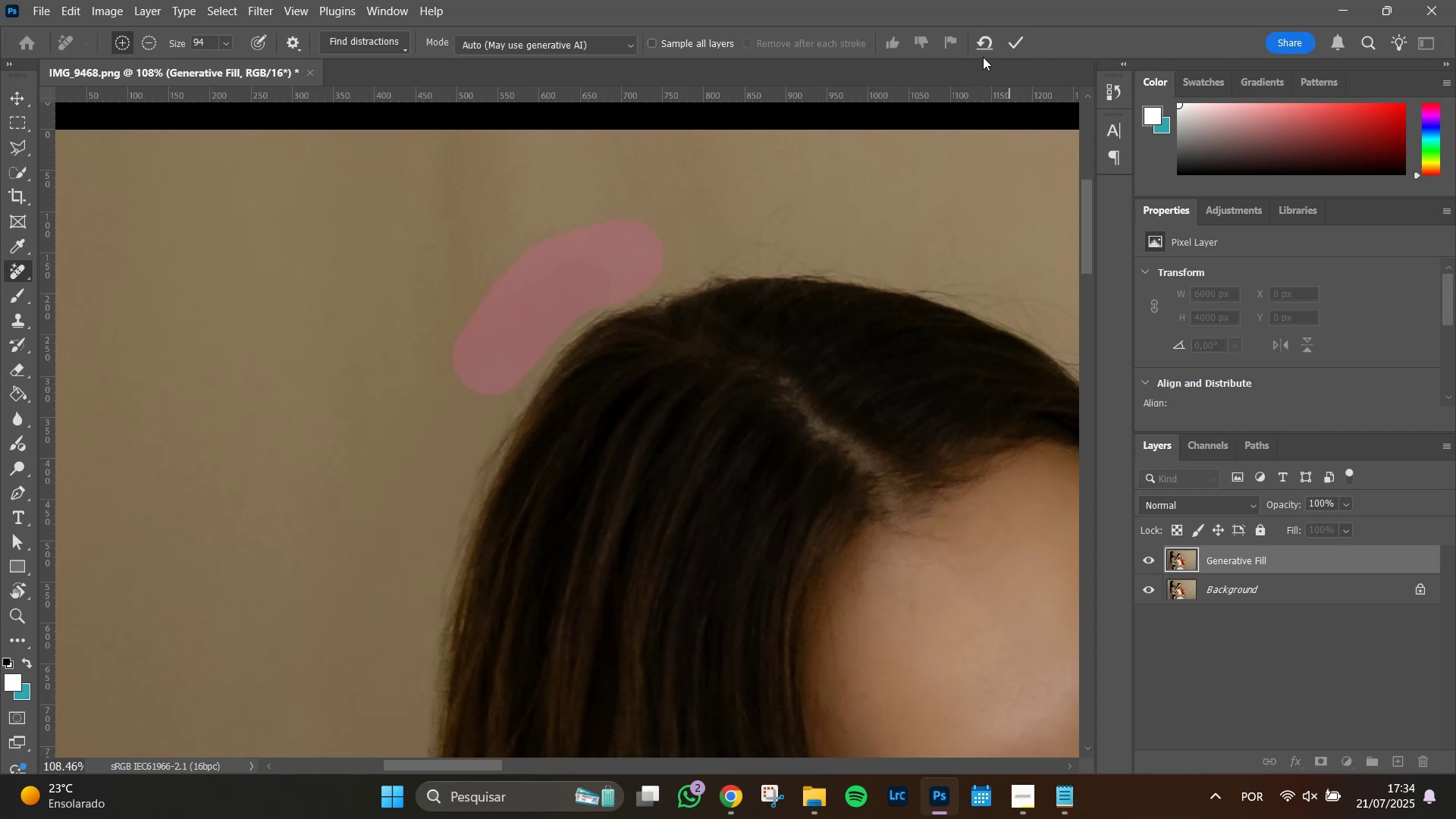 
left_click([1015, 36])
 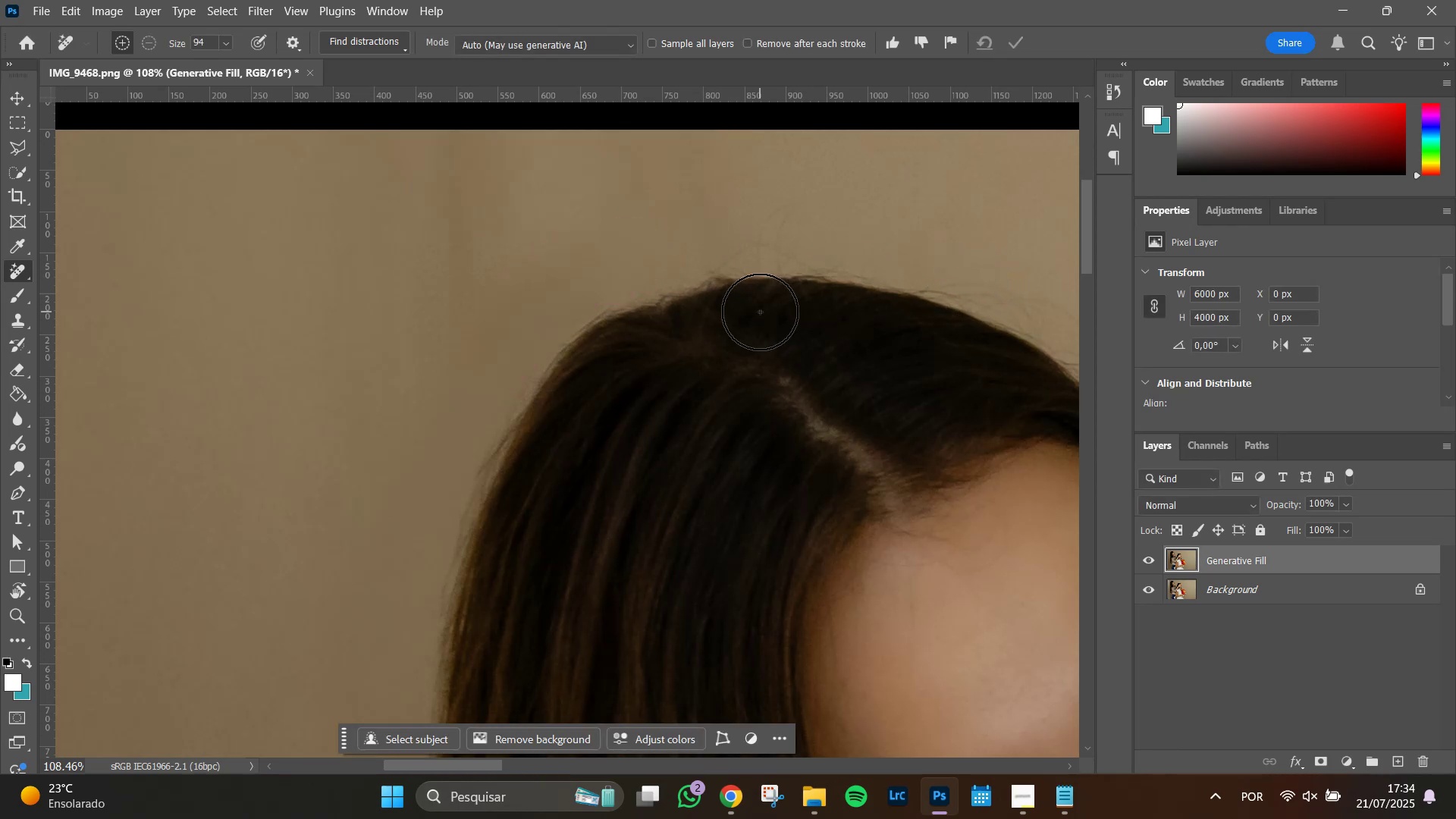 
wait(7.63)
 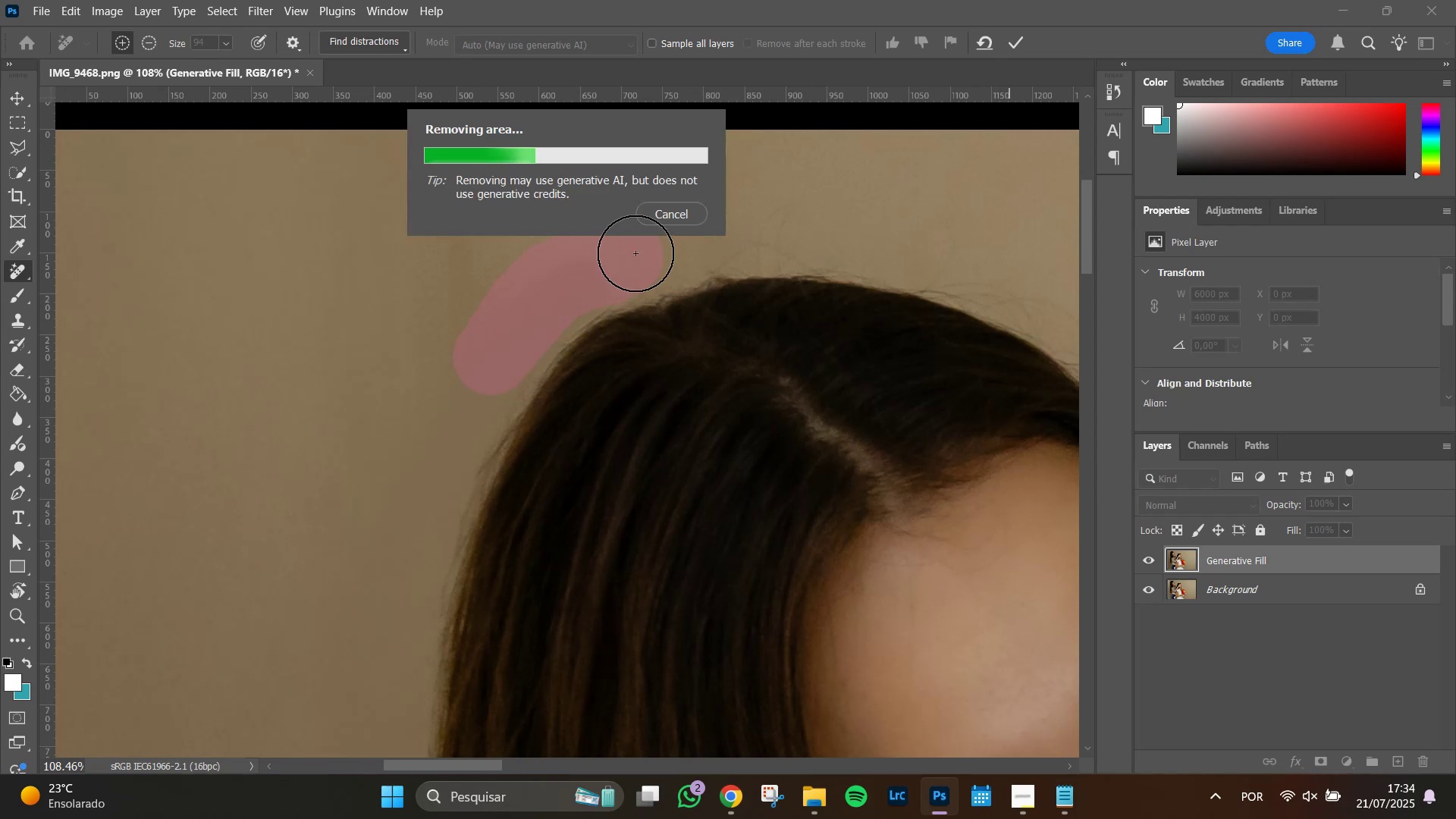 
left_click_drag(start_coordinate=[443, 344], to_coordinate=[558, 263])
 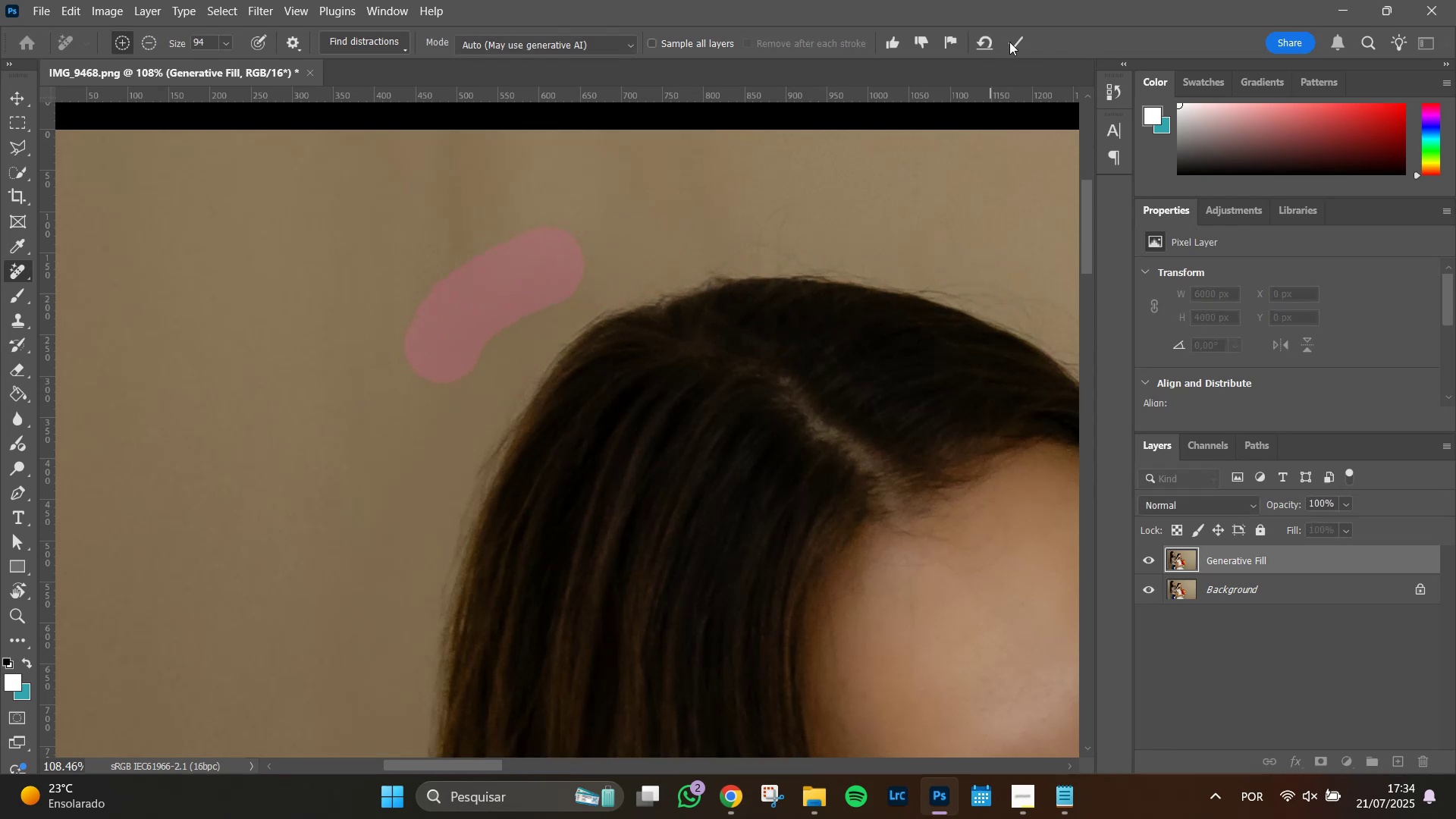 
left_click([1010, 42])
 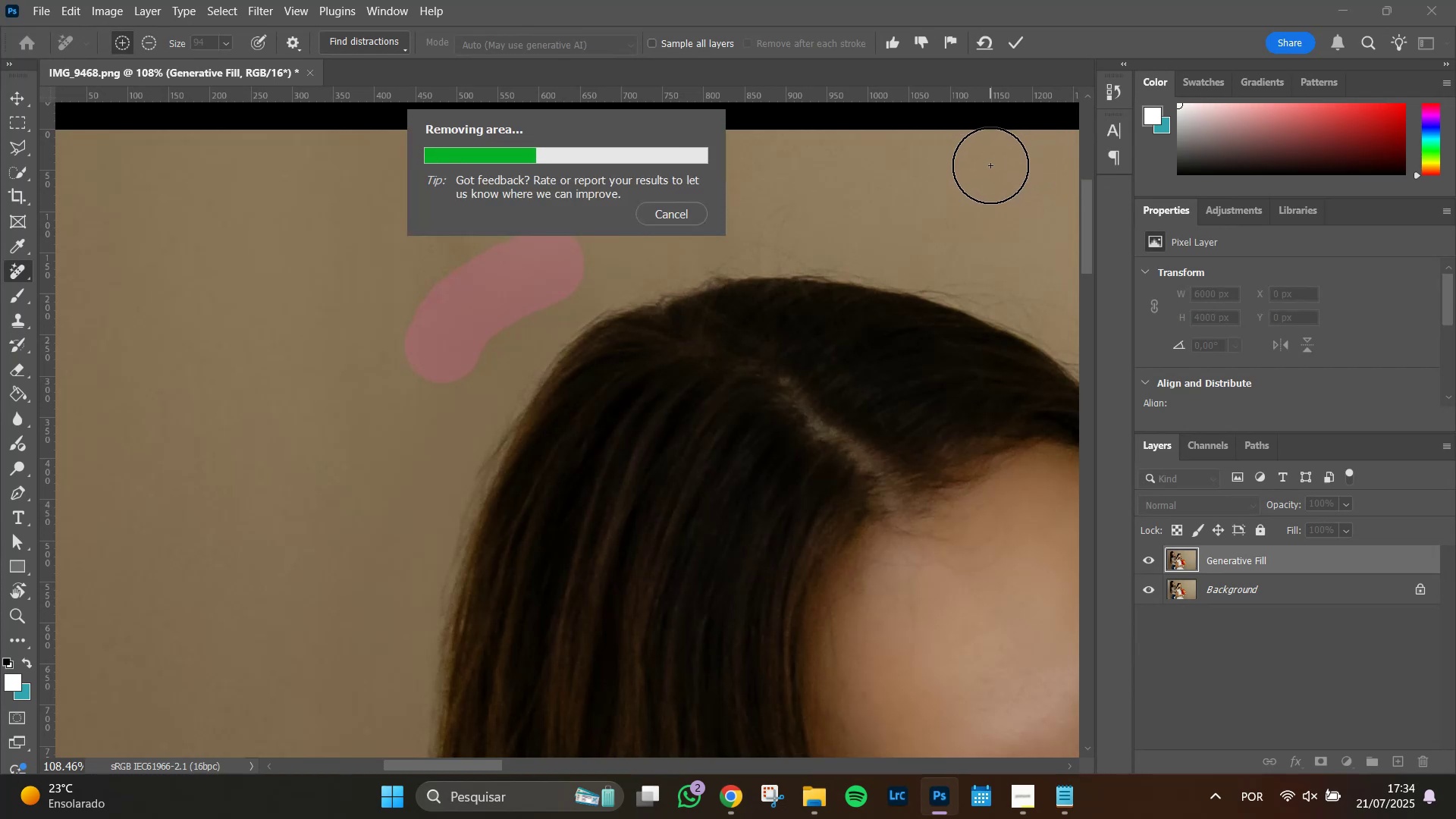 
wait(10.82)
 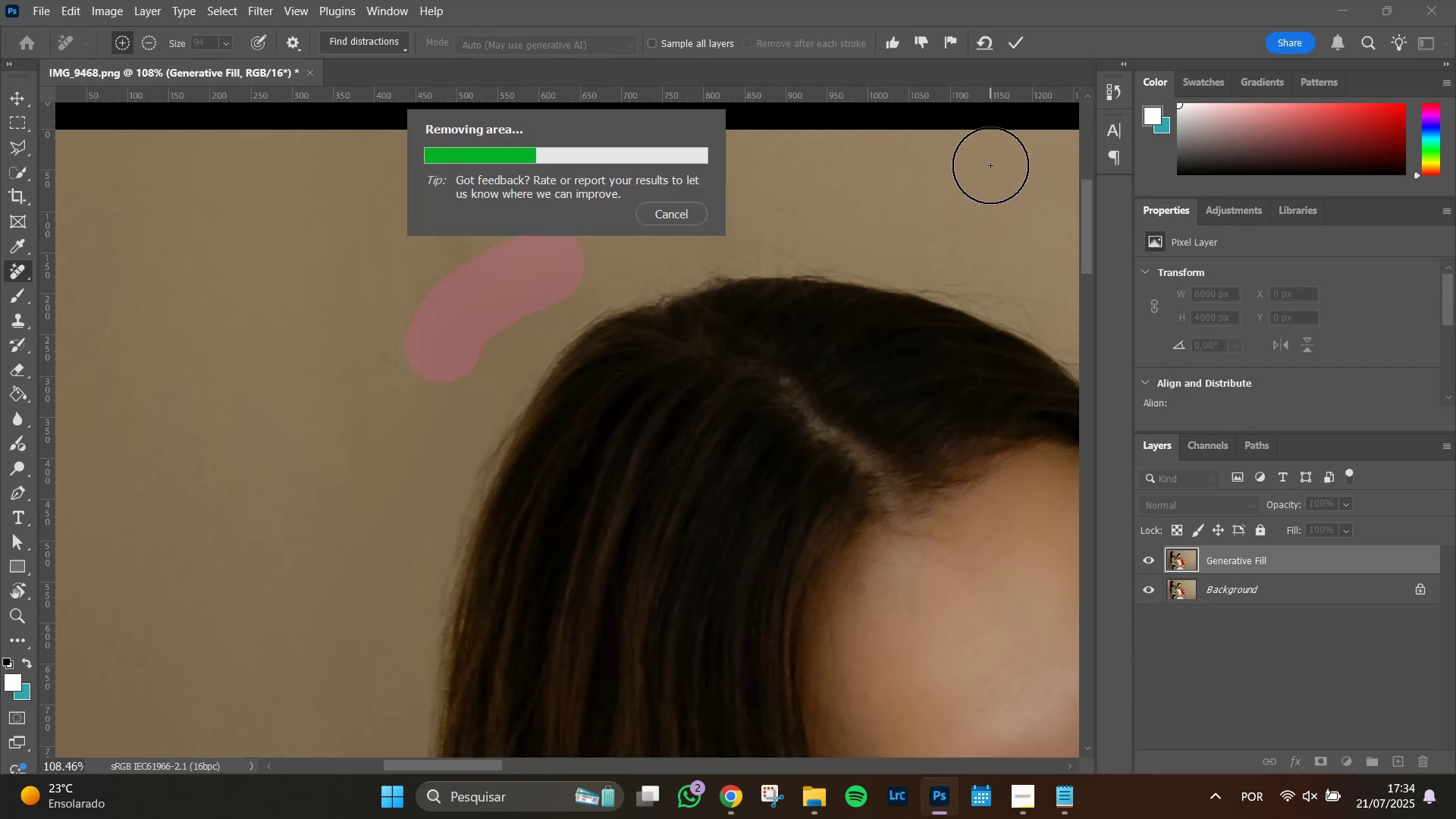 
hold_key(key=AltLeft, duration=1.22)
scroll: coordinate [873, 275], scroll_direction: down, amount: 1.0
 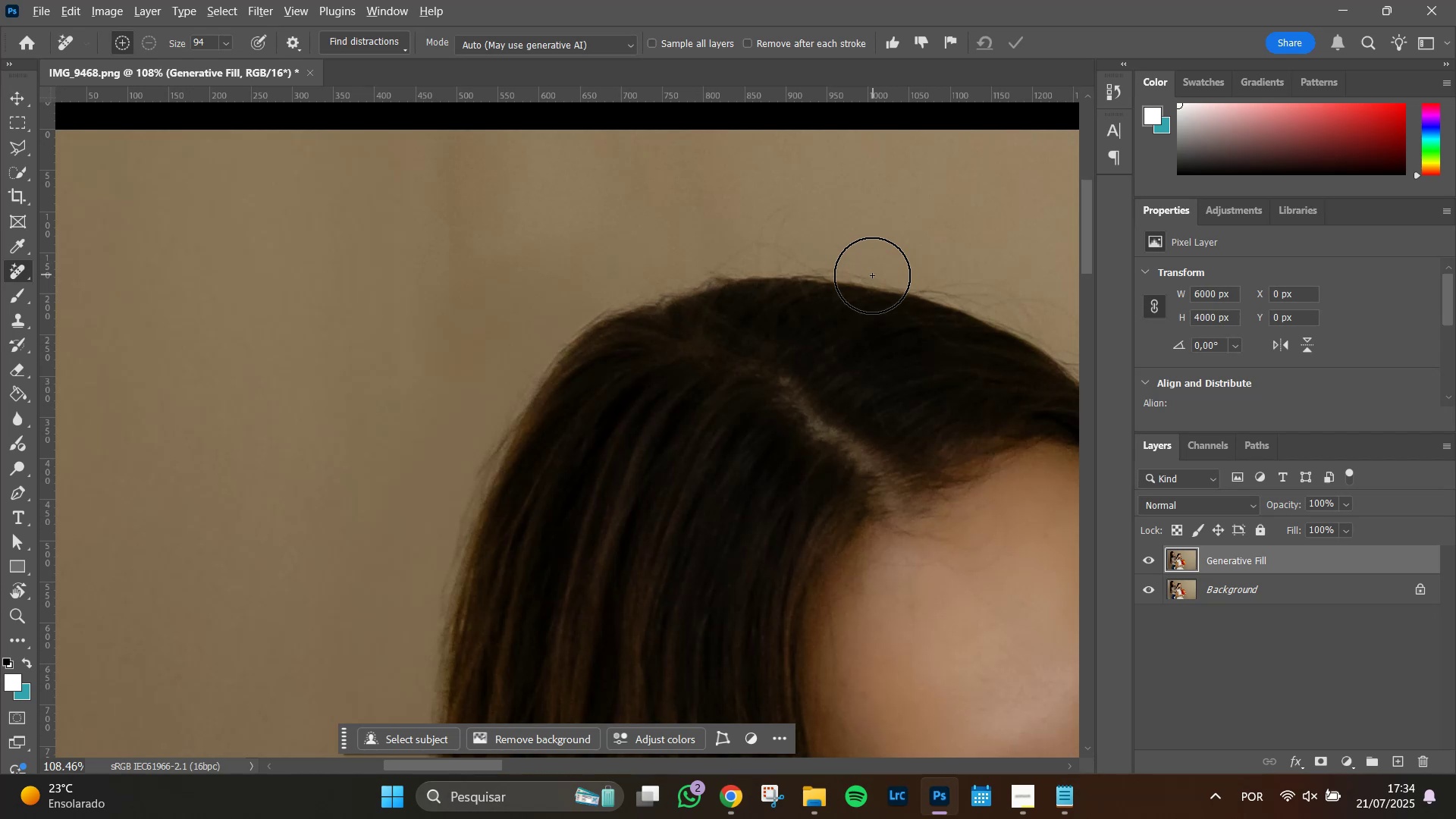 
wait(15.72)
 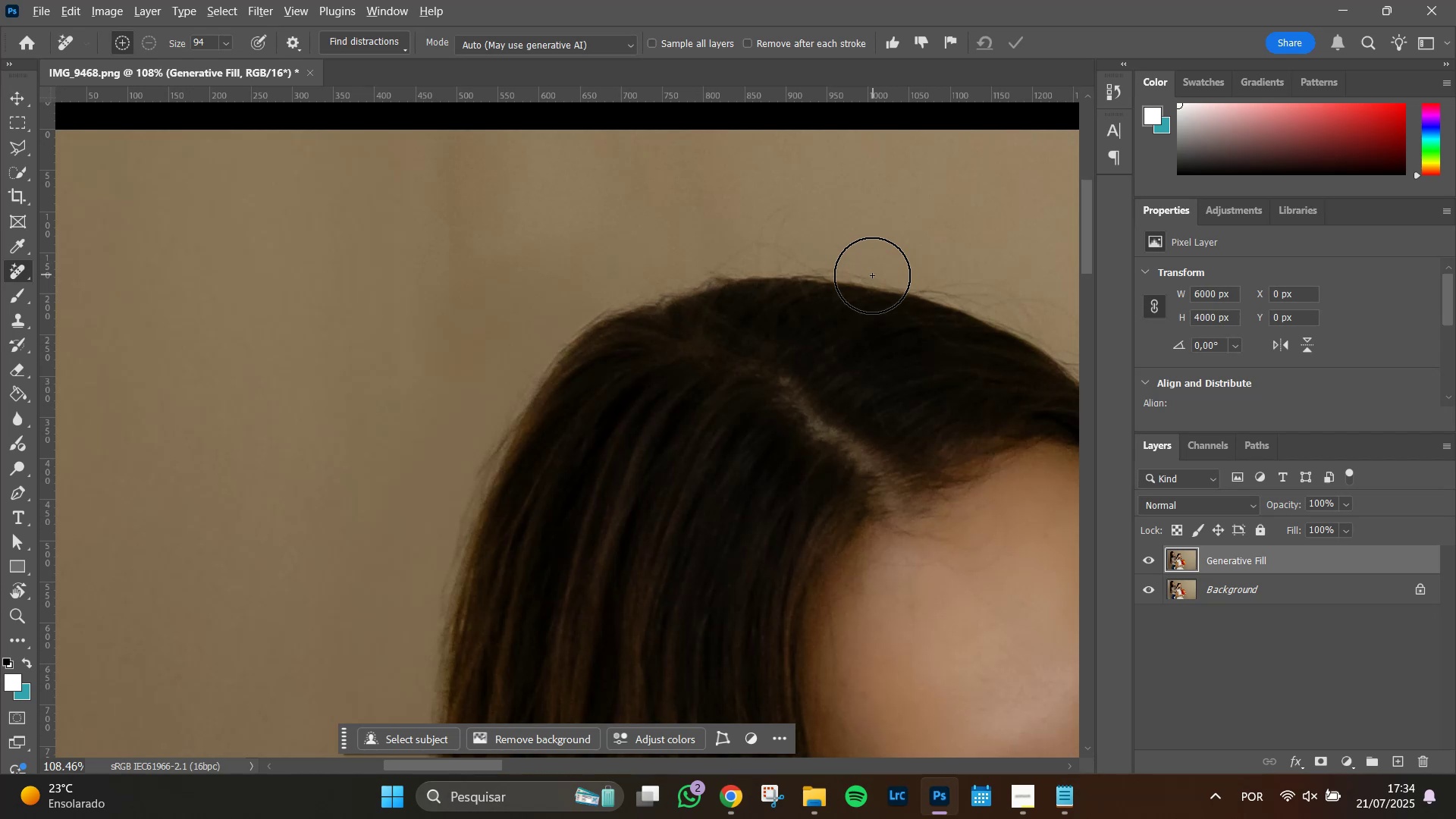 
scroll: coordinate [870, 302], scroll_direction: down, amount: 5.0
 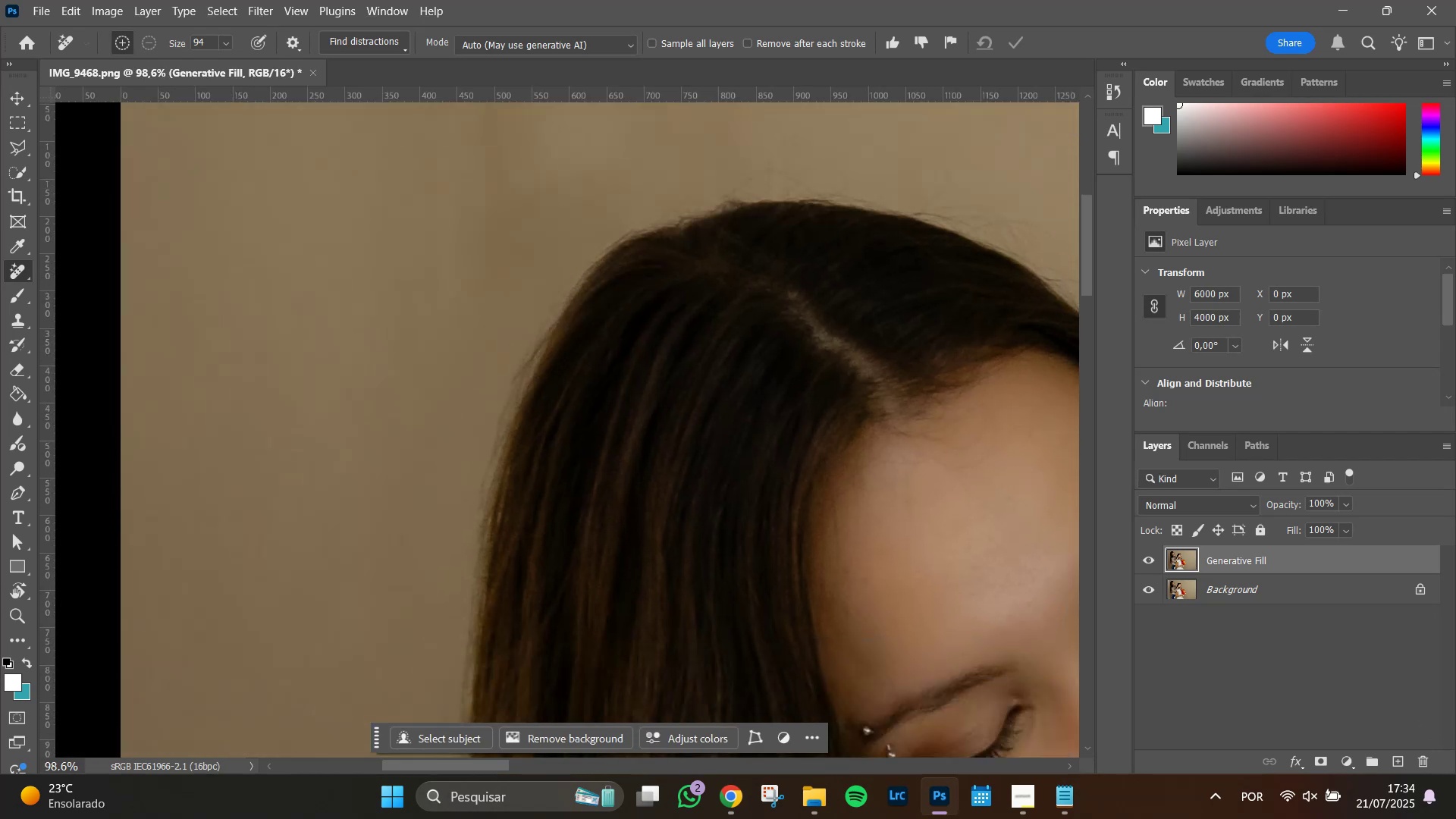 
wait(8.84)
 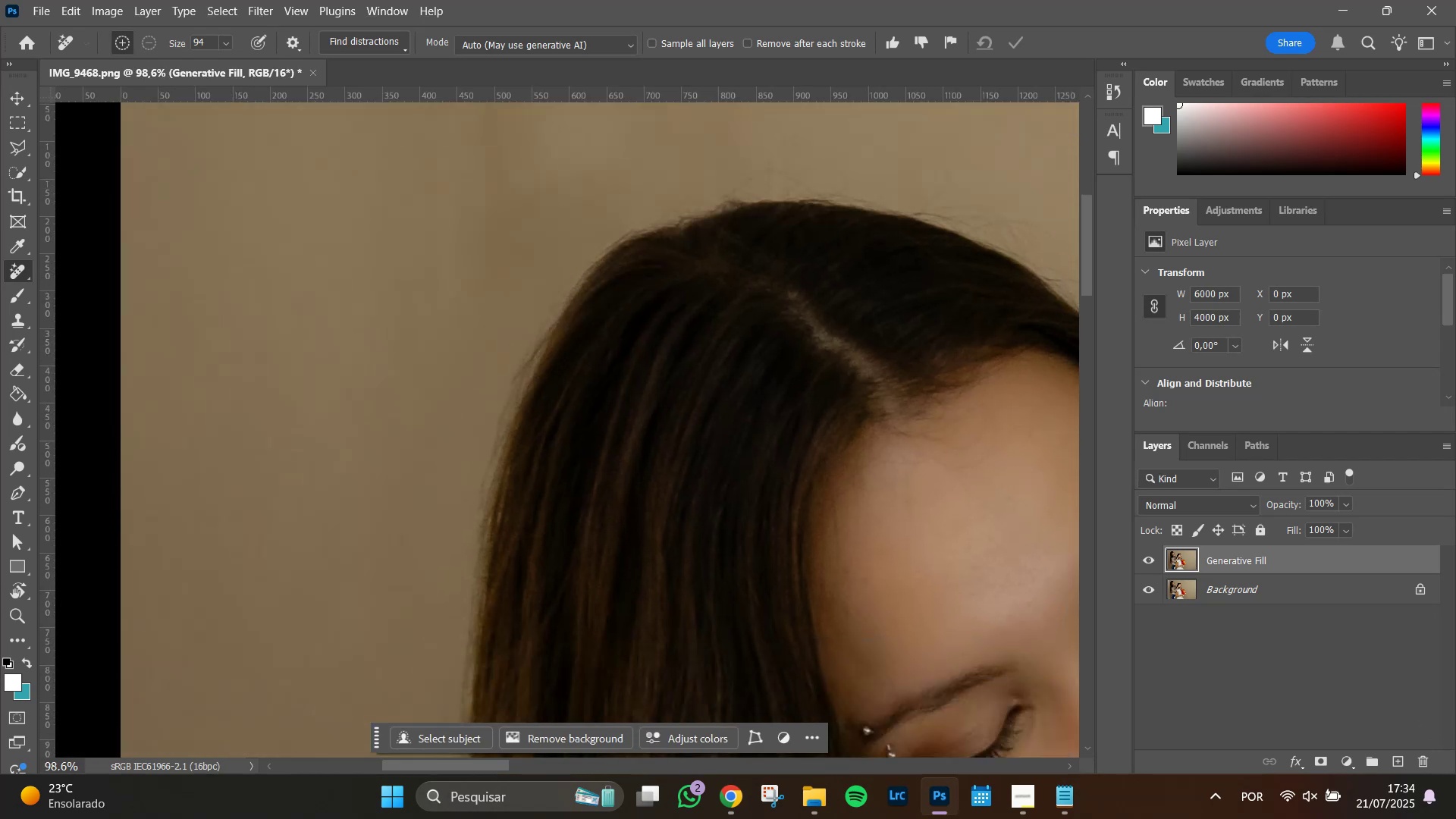 
hold_key(key=Space, duration=1.51)
 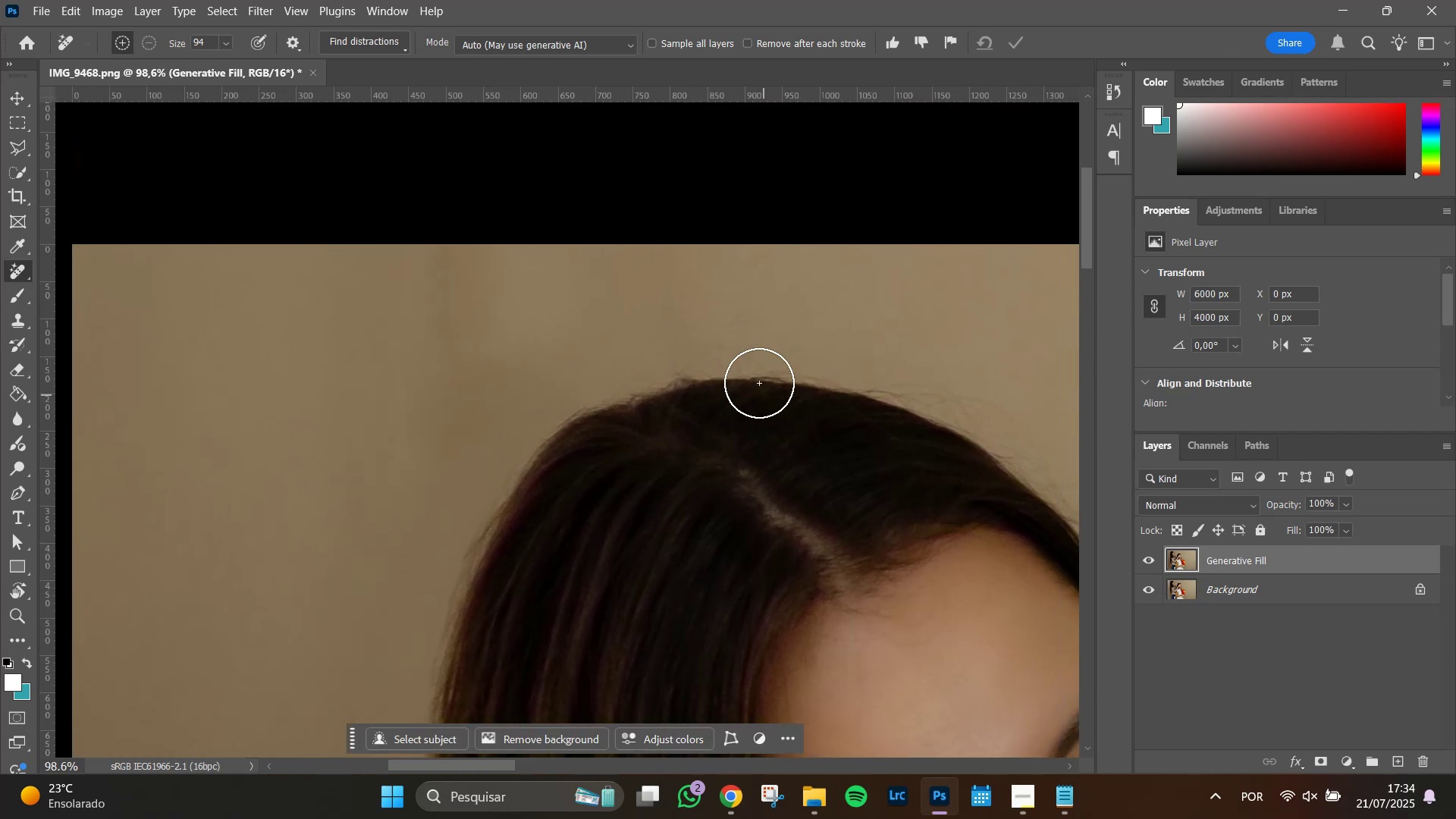 
left_click_drag(start_coordinate=[814, 220], to_coordinate=[766, 397])
 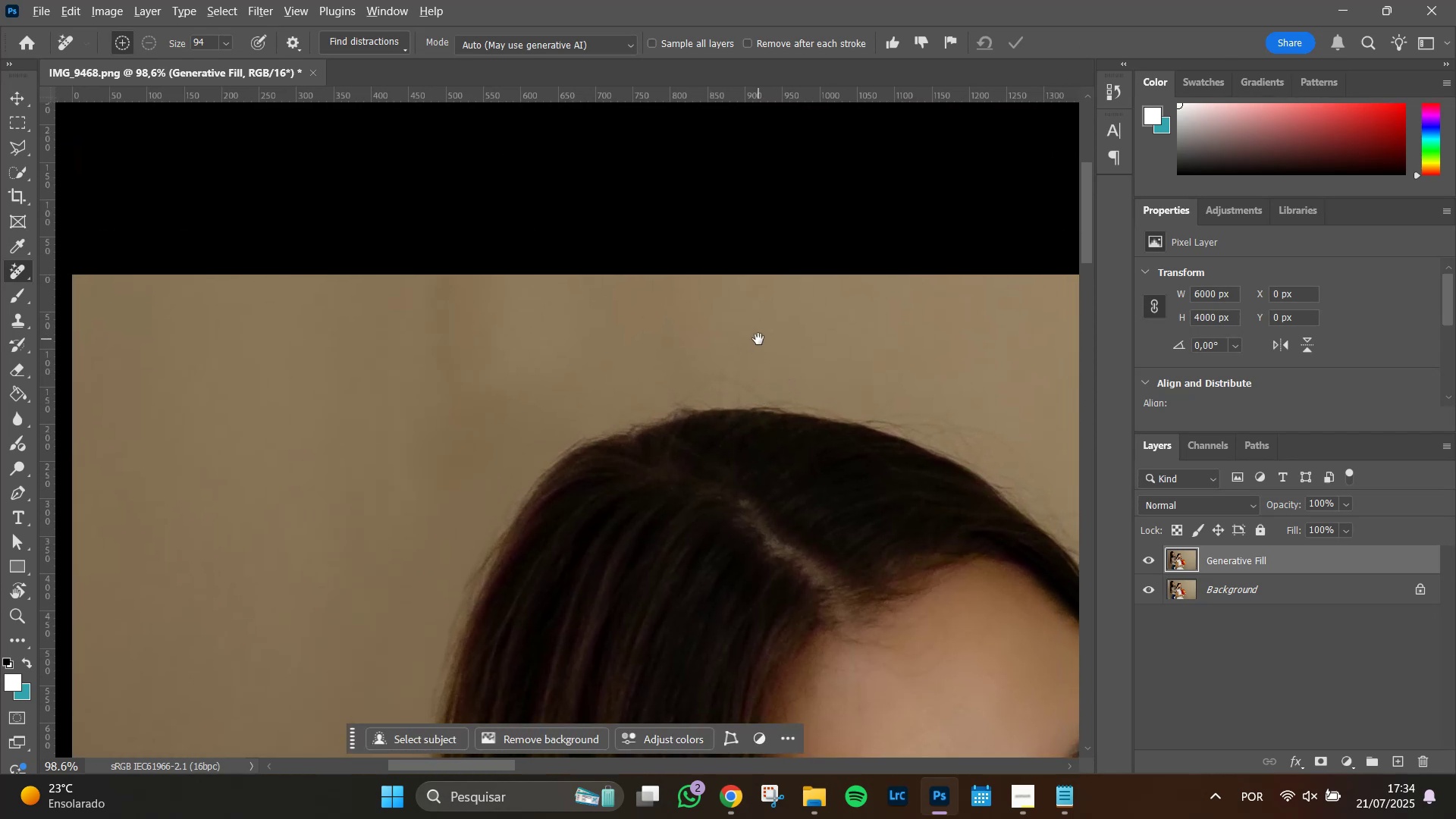 
hold_key(key=Space, duration=0.45)
 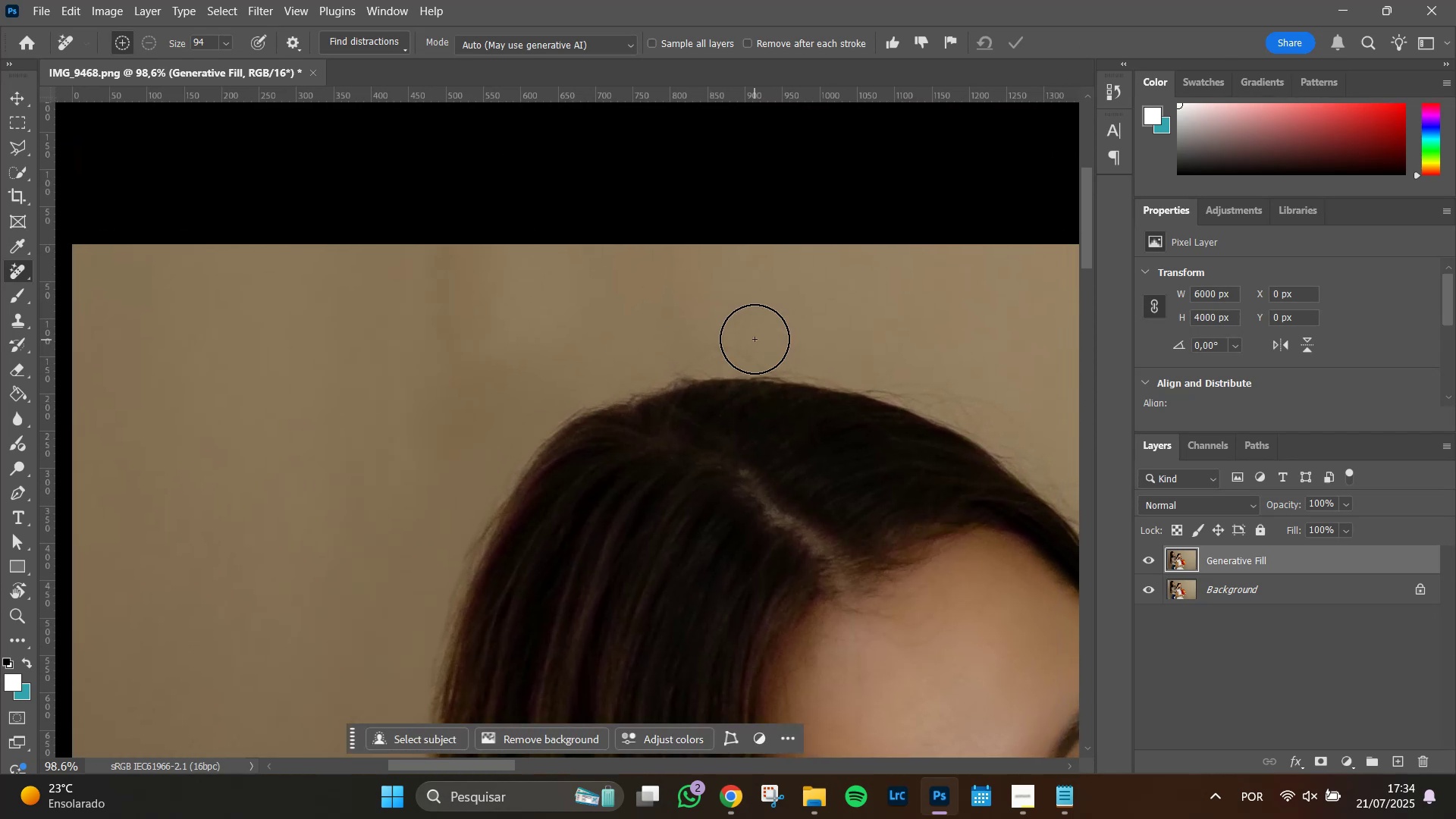 
key(Space)
 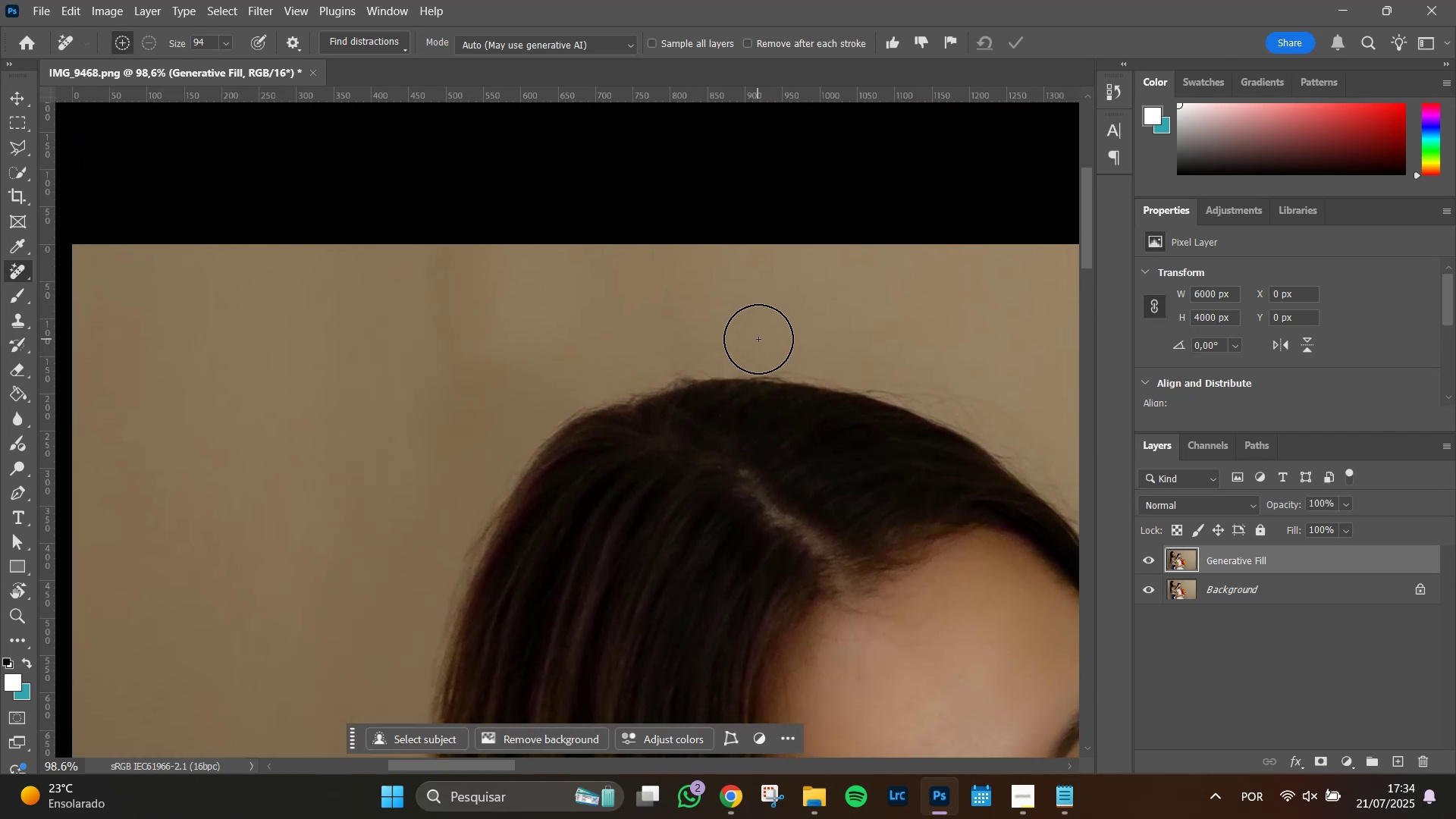 
scroll: coordinate [758, 339], scroll_direction: up, amount: 4.0
 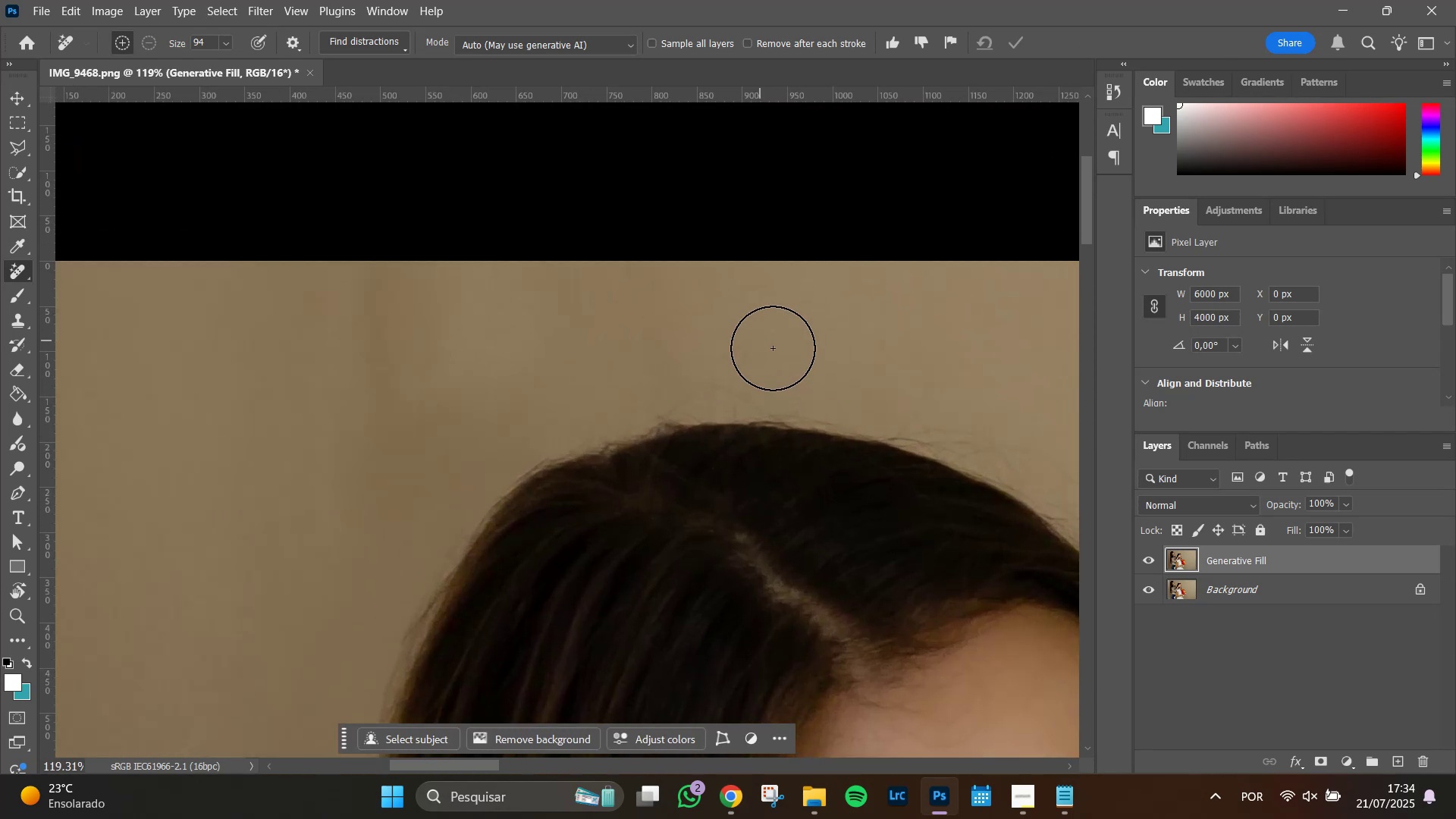 
hold_key(key=AltLeft, duration=0.3)
 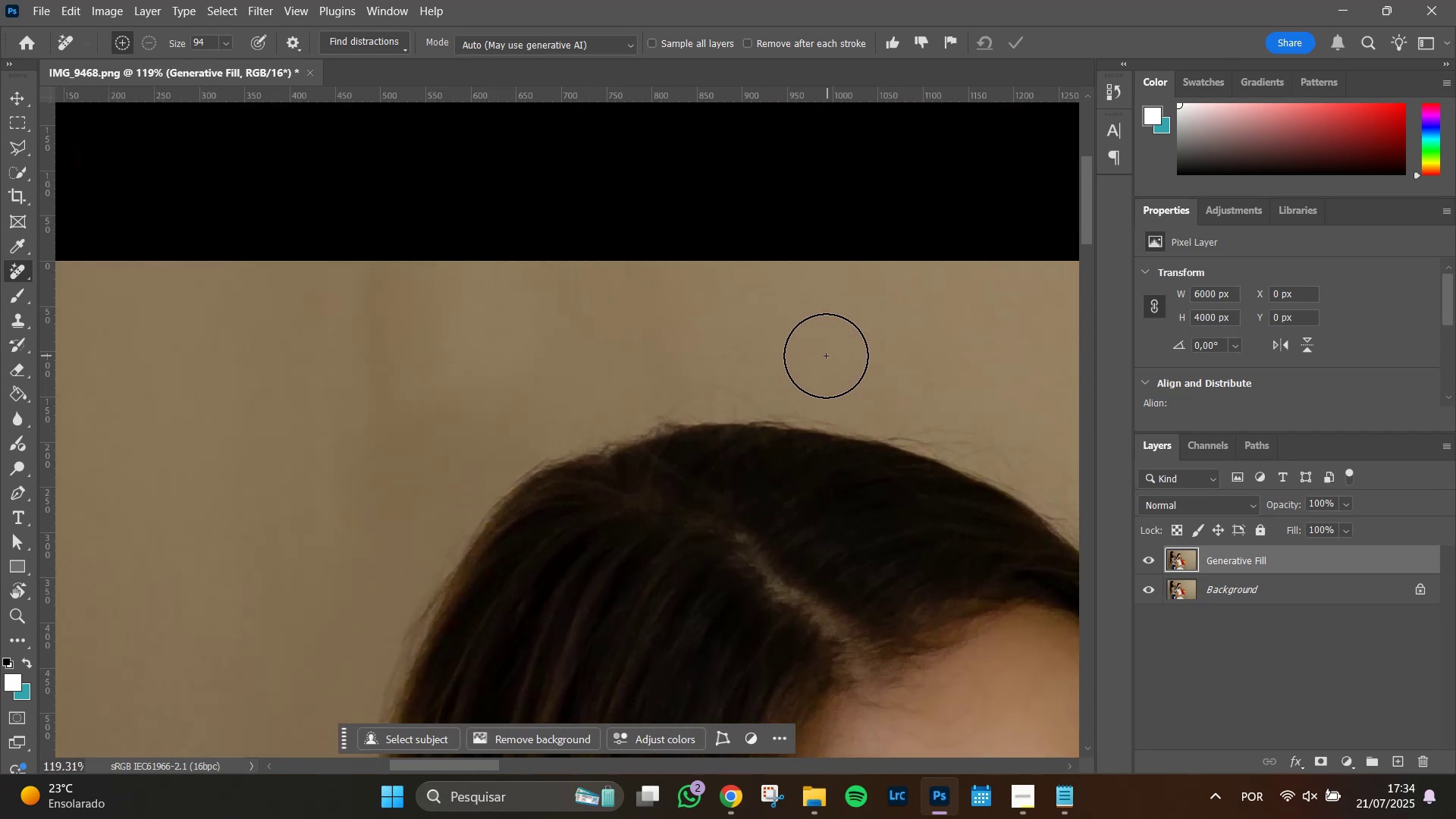 
hold_key(key=AltLeft, duration=1.51)
scroll: coordinate [820, 355], scroll_direction: up, amount: 7.0
 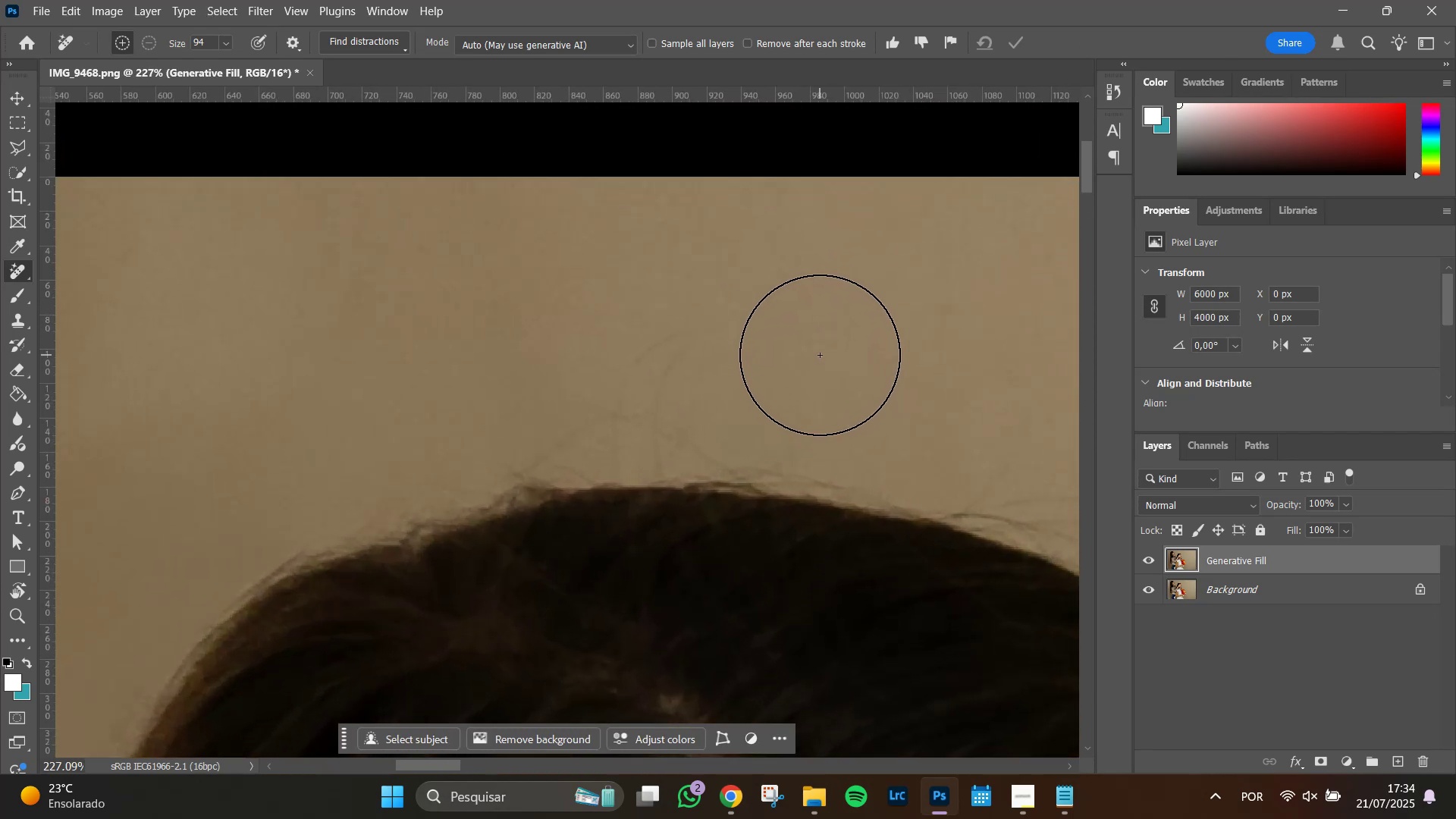 
scroll: coordinate [820, 355], scroll_direction: down, amount: 1.0
 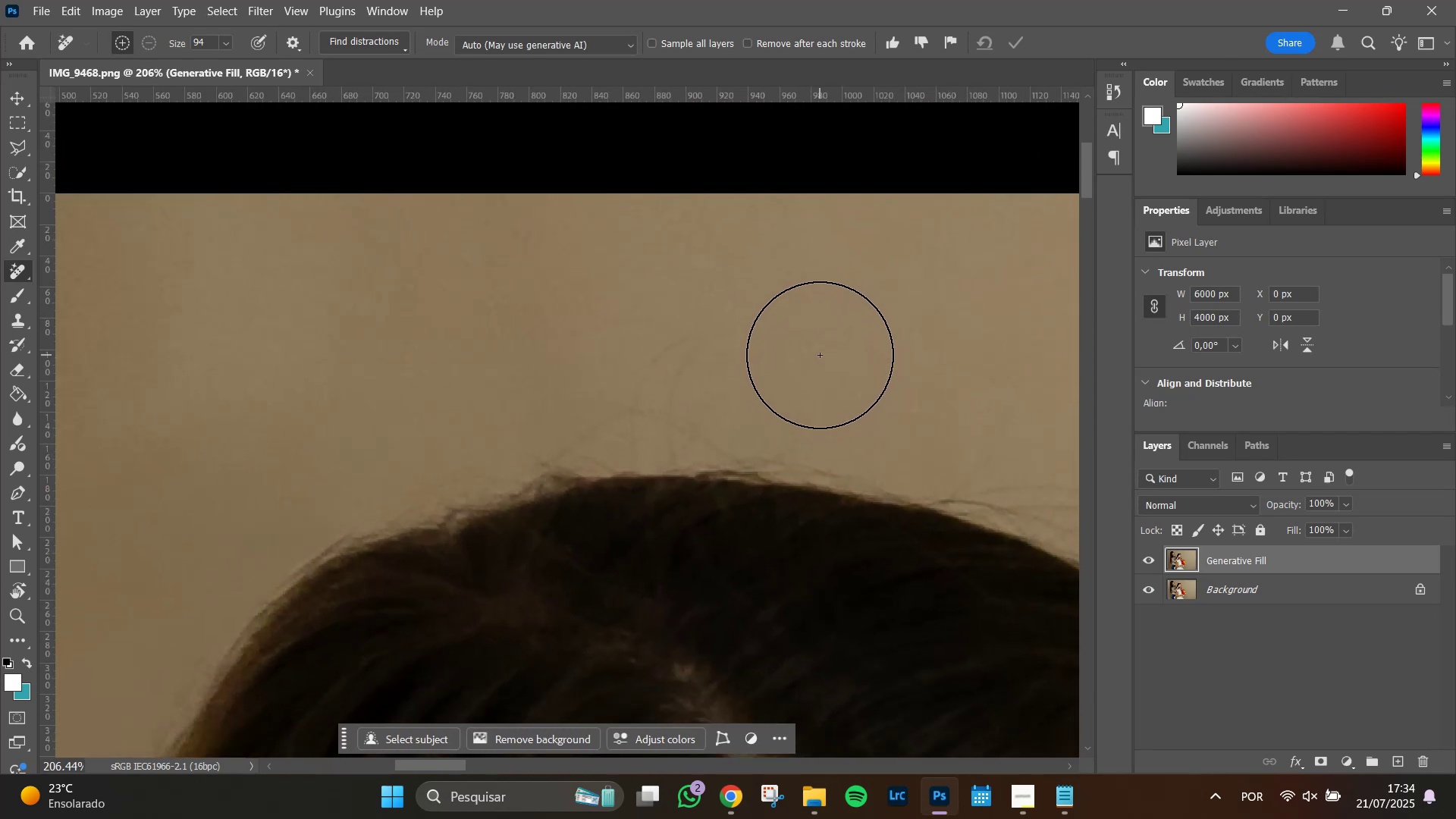 
hold_key(key=AltLeft, duration=0.56)
 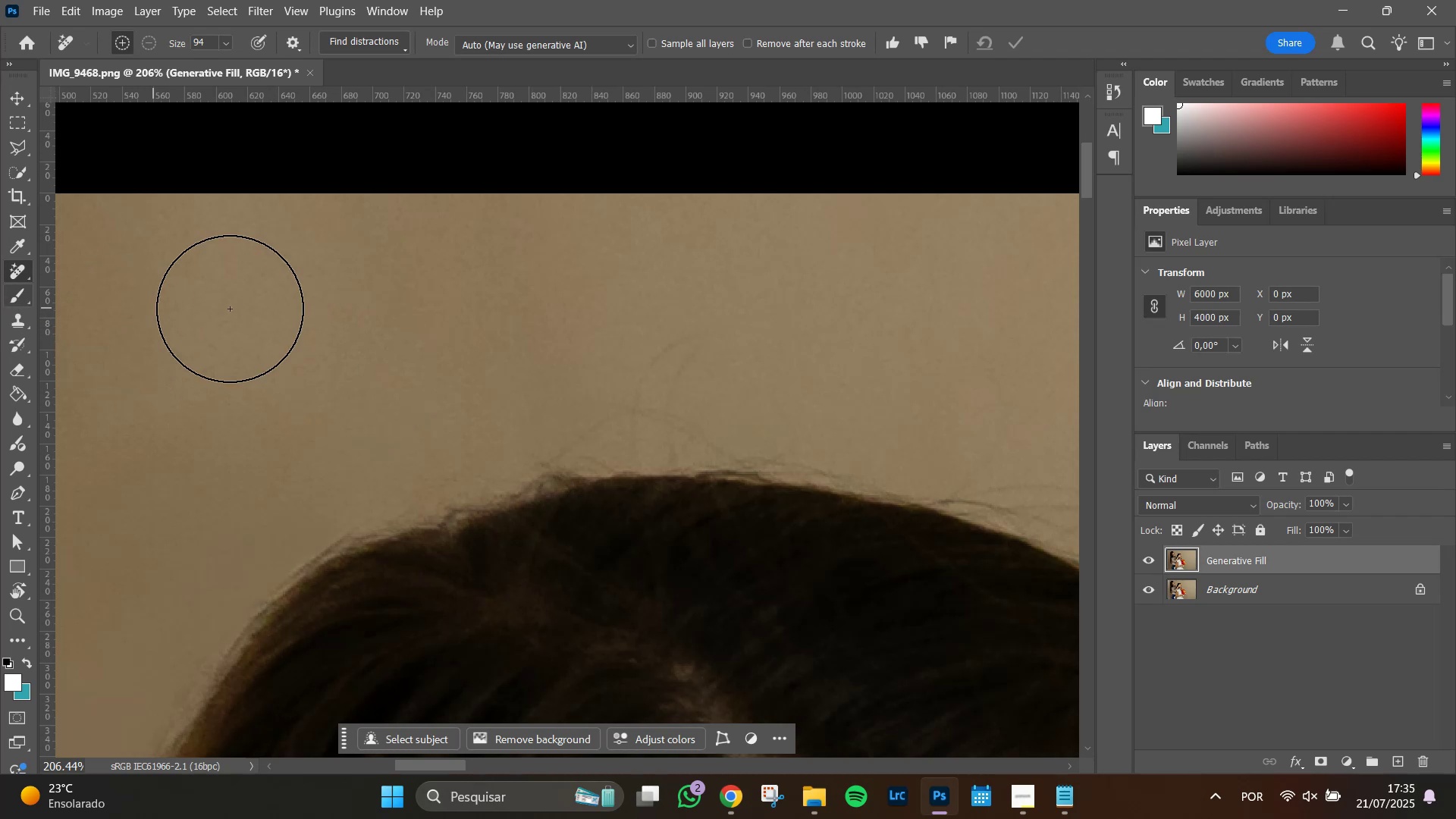 
scroll: coordinate [466, 295], scroll_direction: down, amount: 1.0
 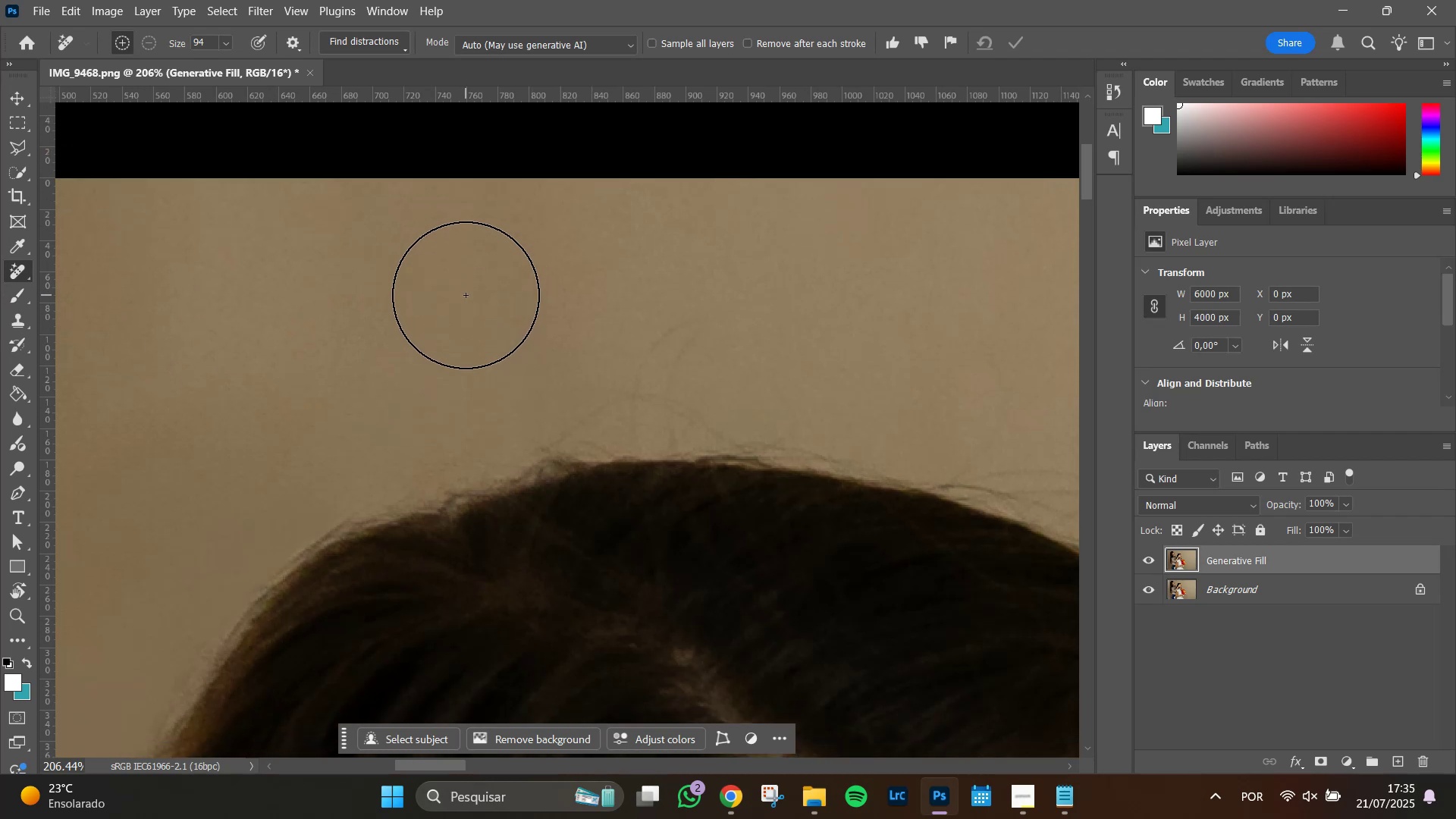 
hold_key(key=AltLeft, duration=1.51)
 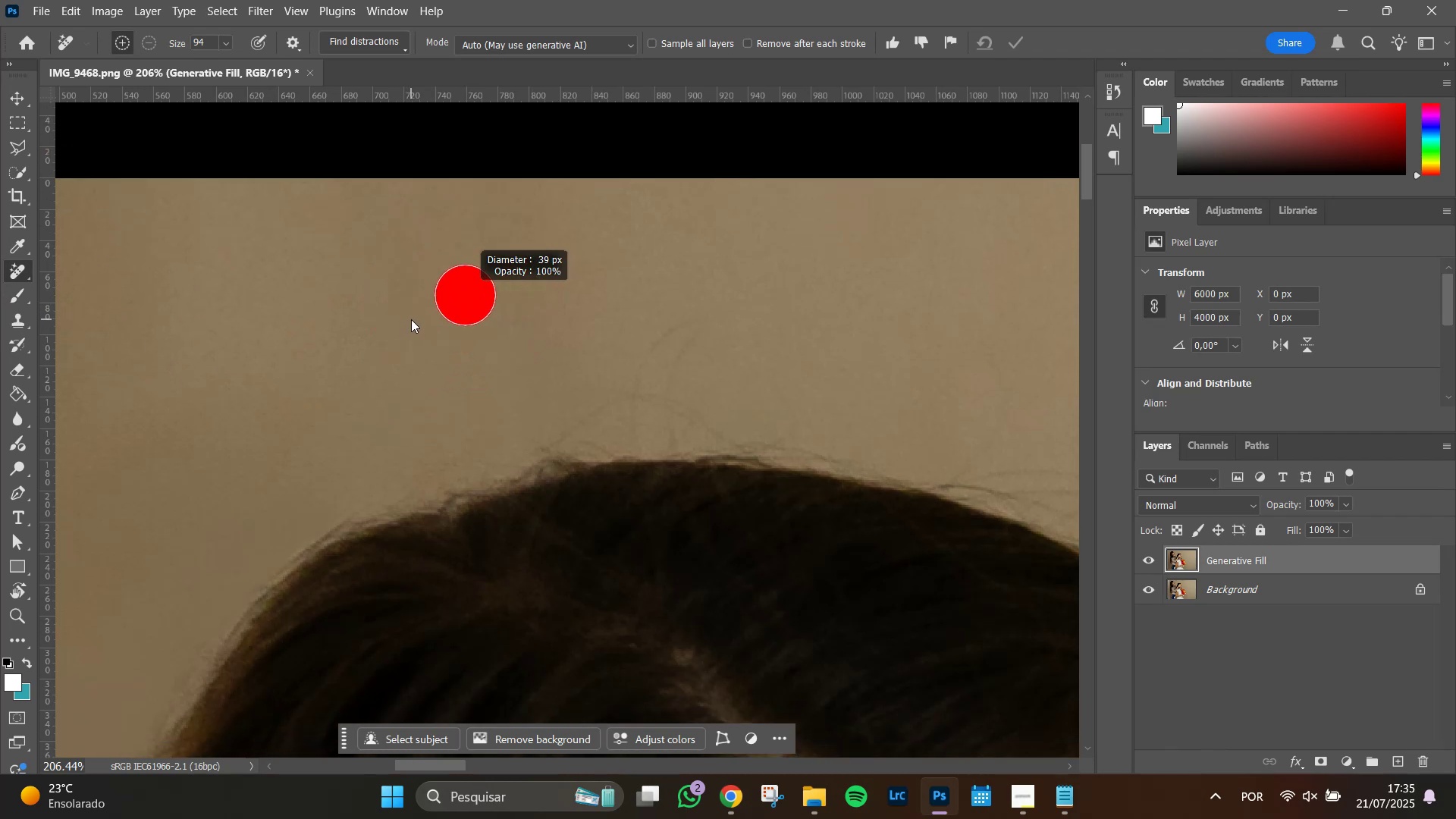 
hold_key(key=AltLeft, duration=1.02)
 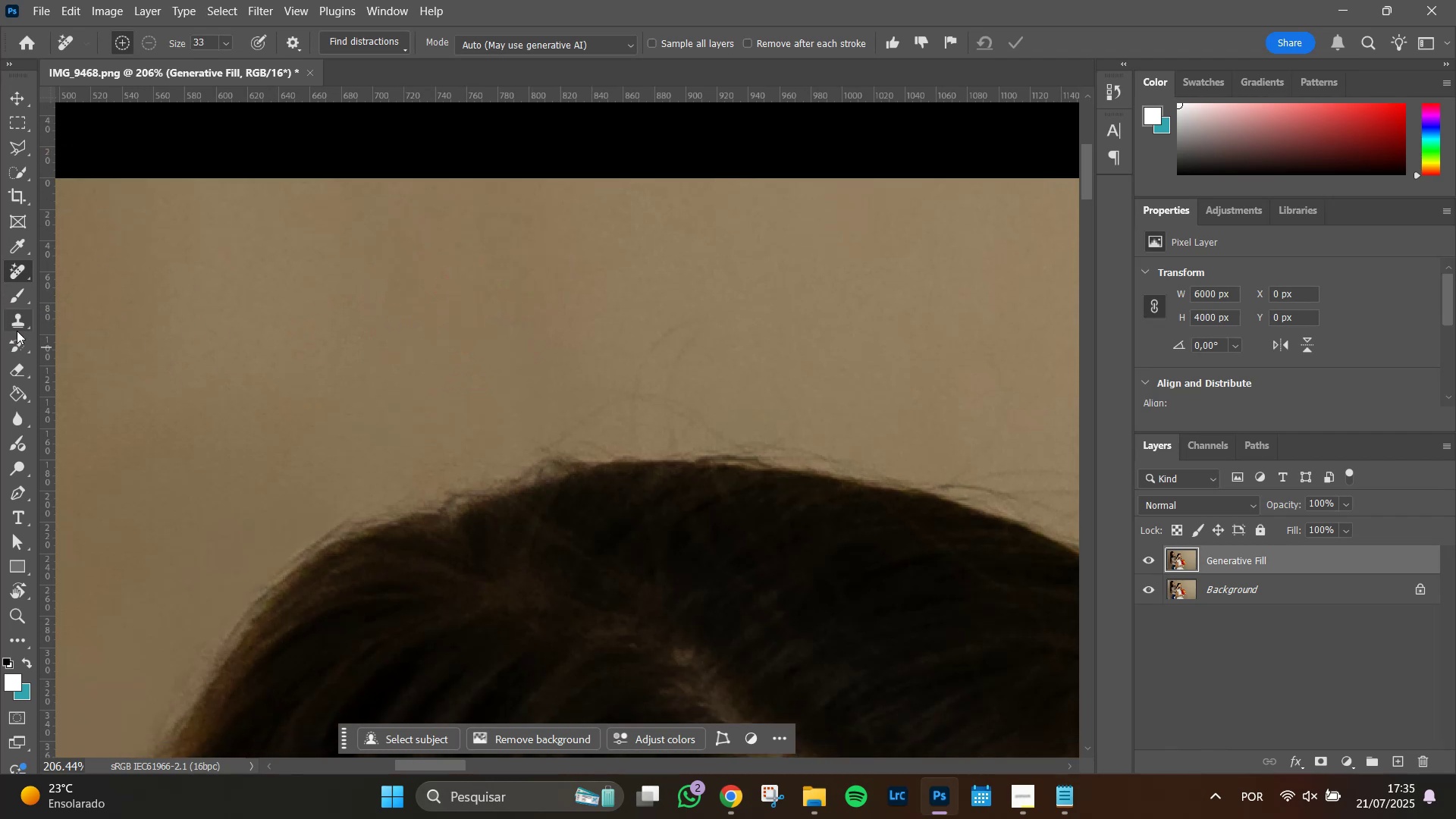 
left_click([20, 324])
 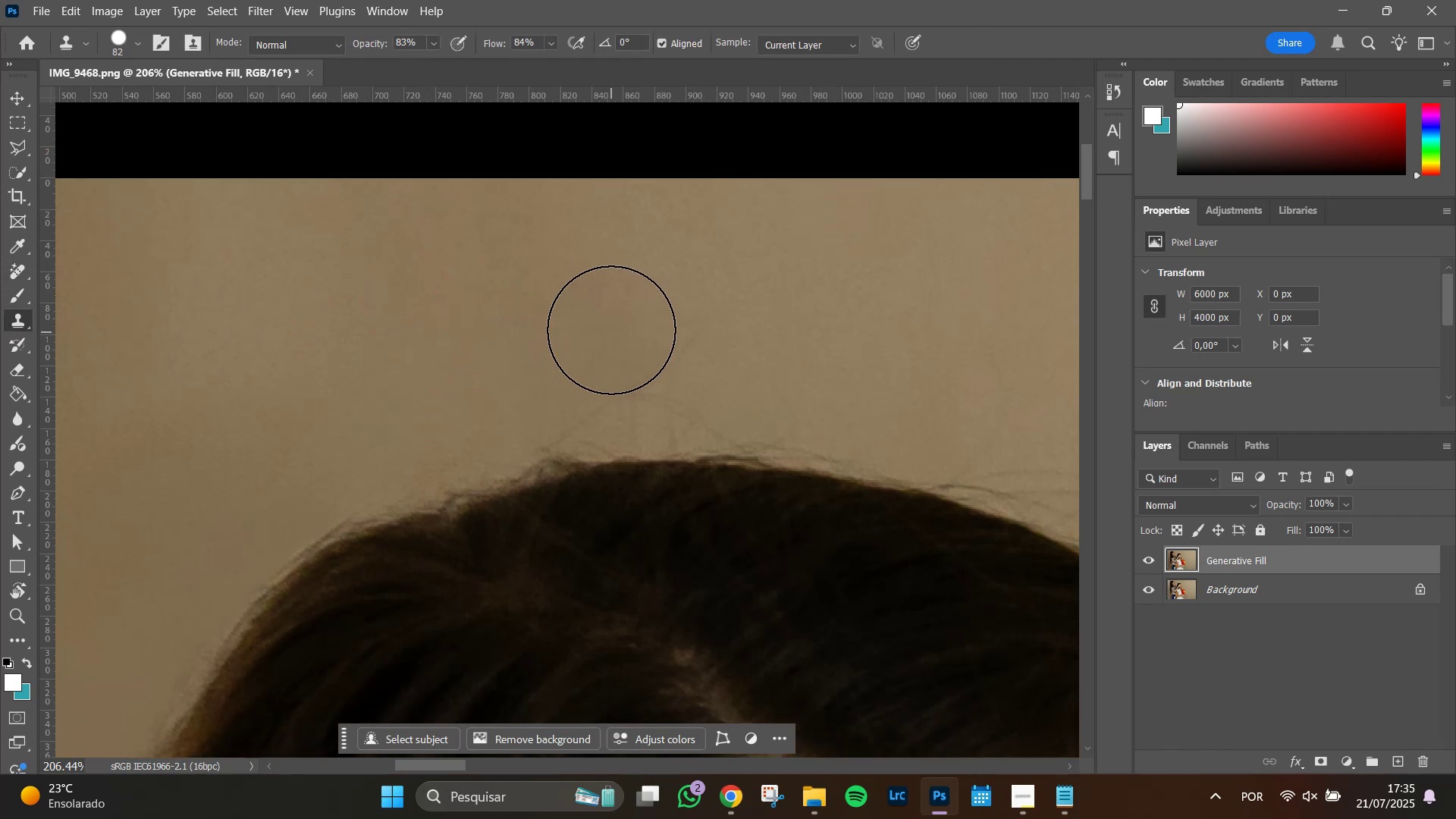 
hold_key(key=AltLeft, duration=1.51)
 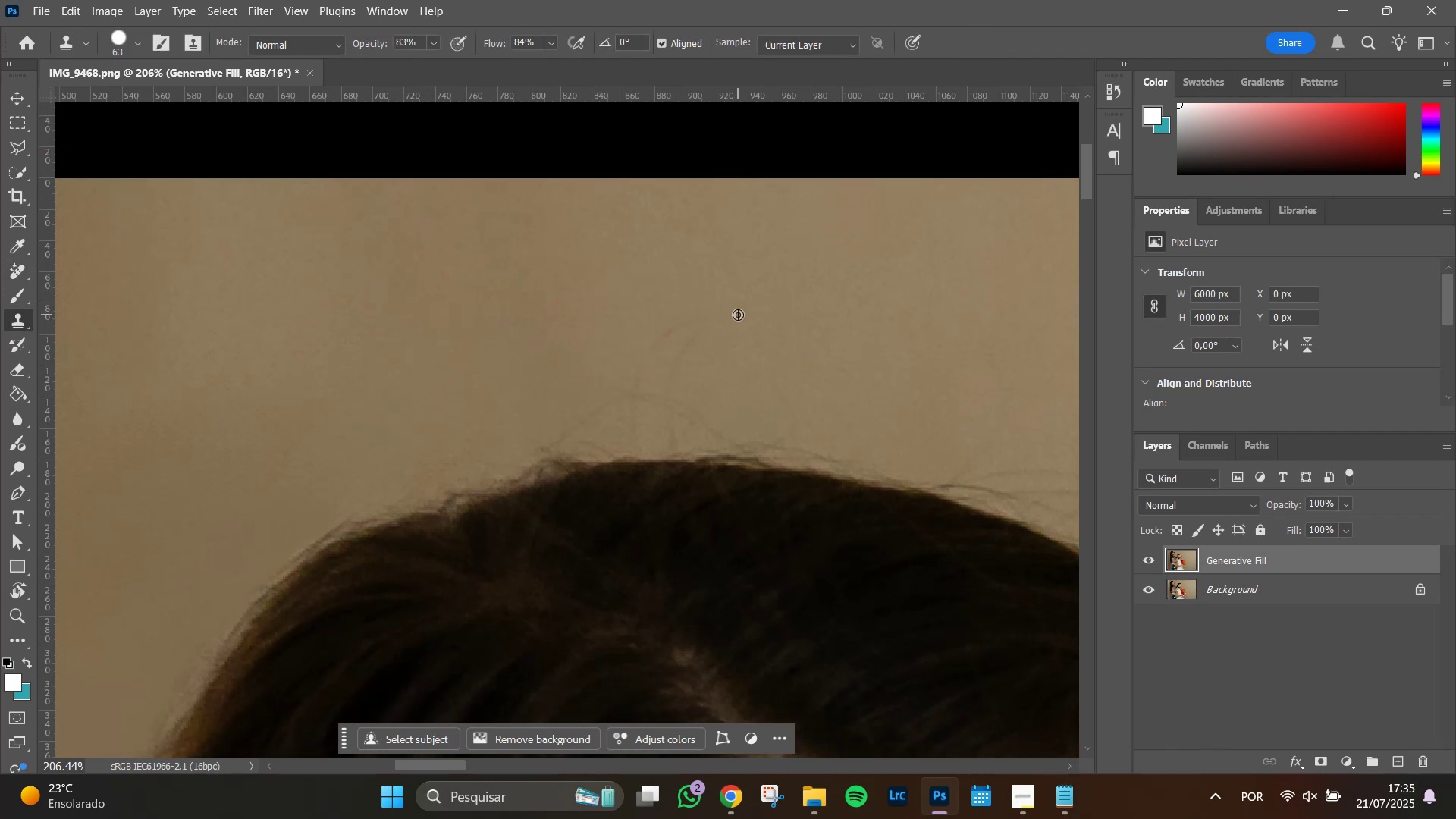 
hold_key(key=AltLeft, duration=1.31)
left_click([739, 306])
 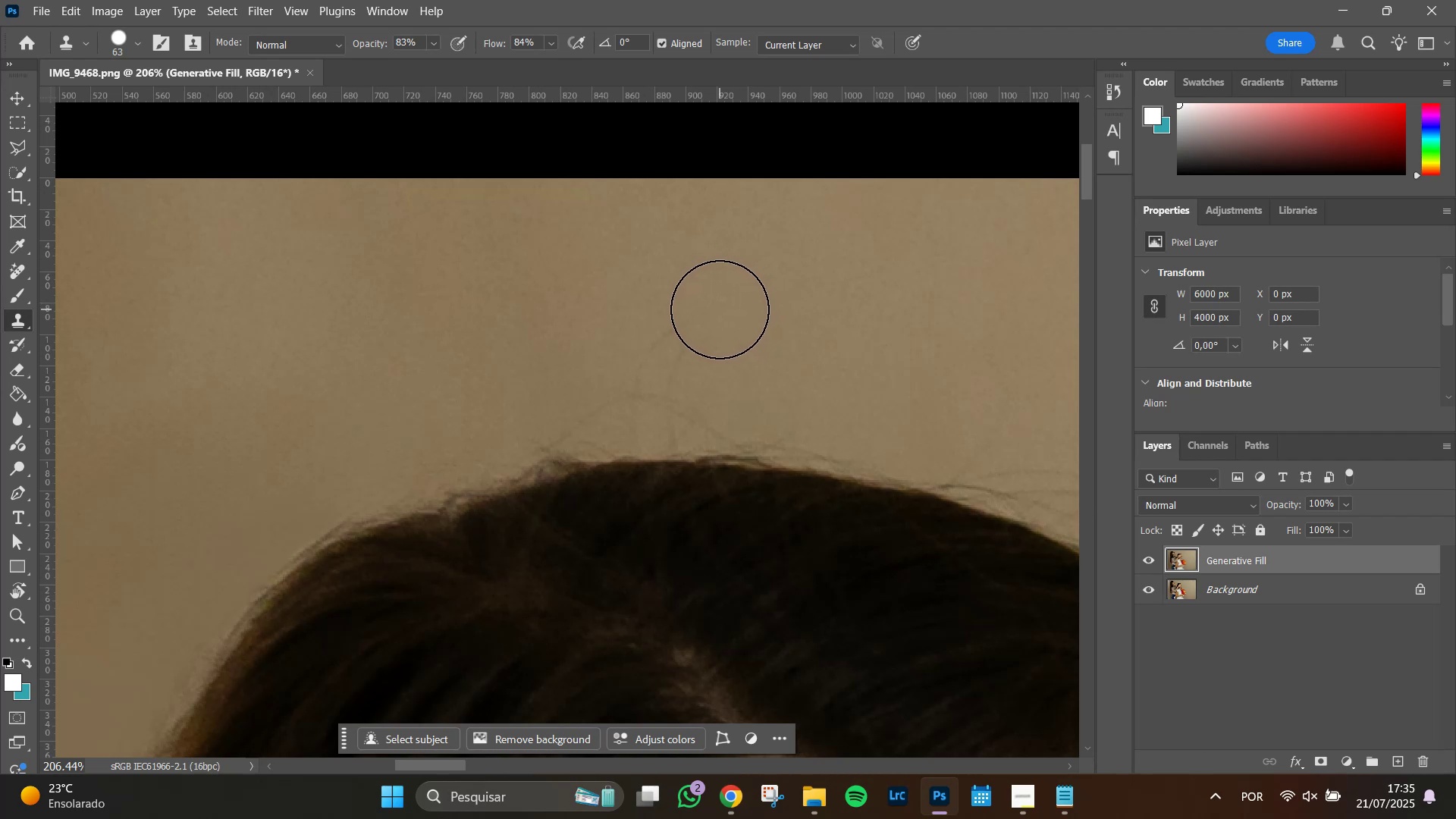 
left_click([720, 309])
 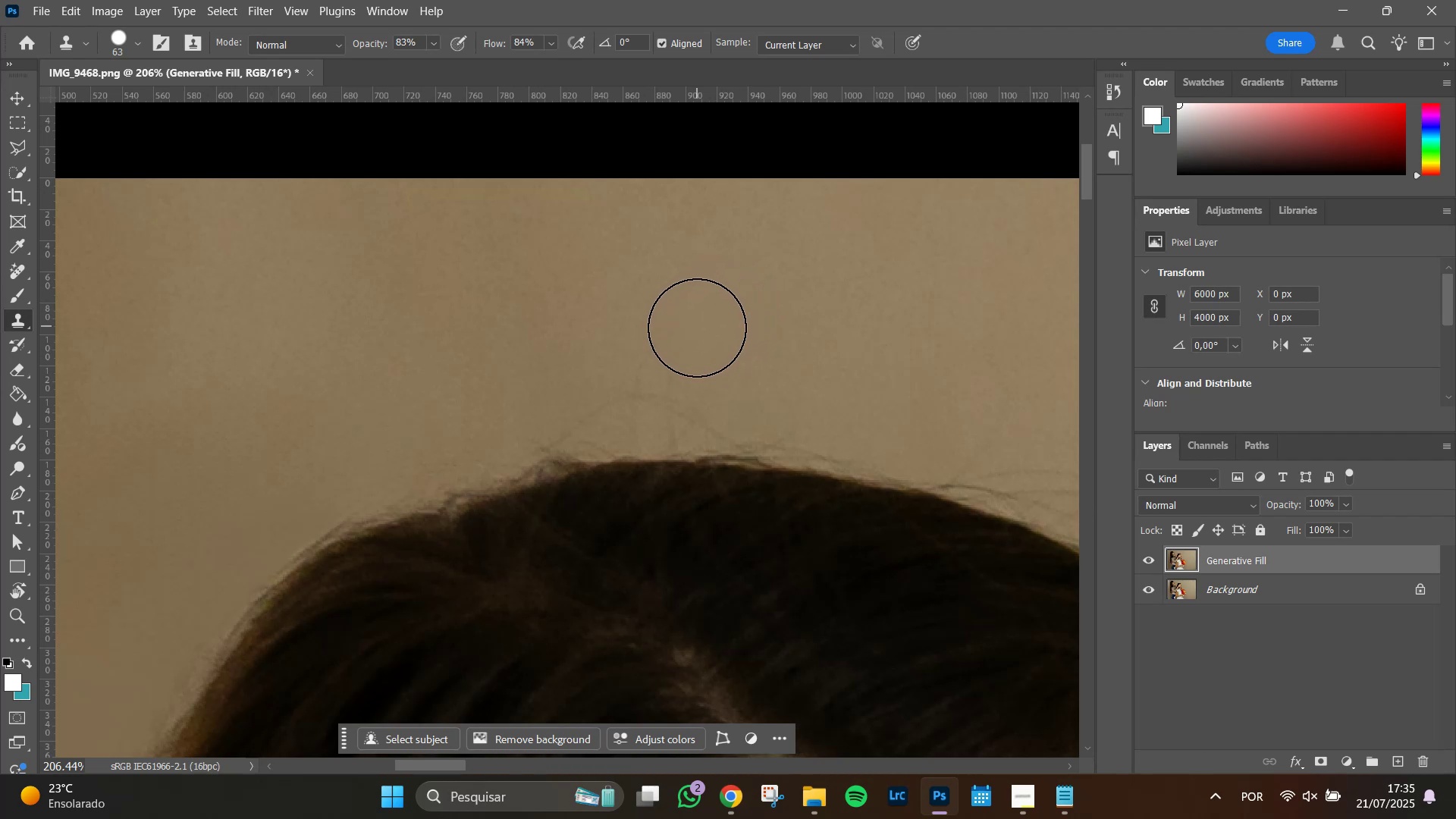 
double_click([696, 328])
 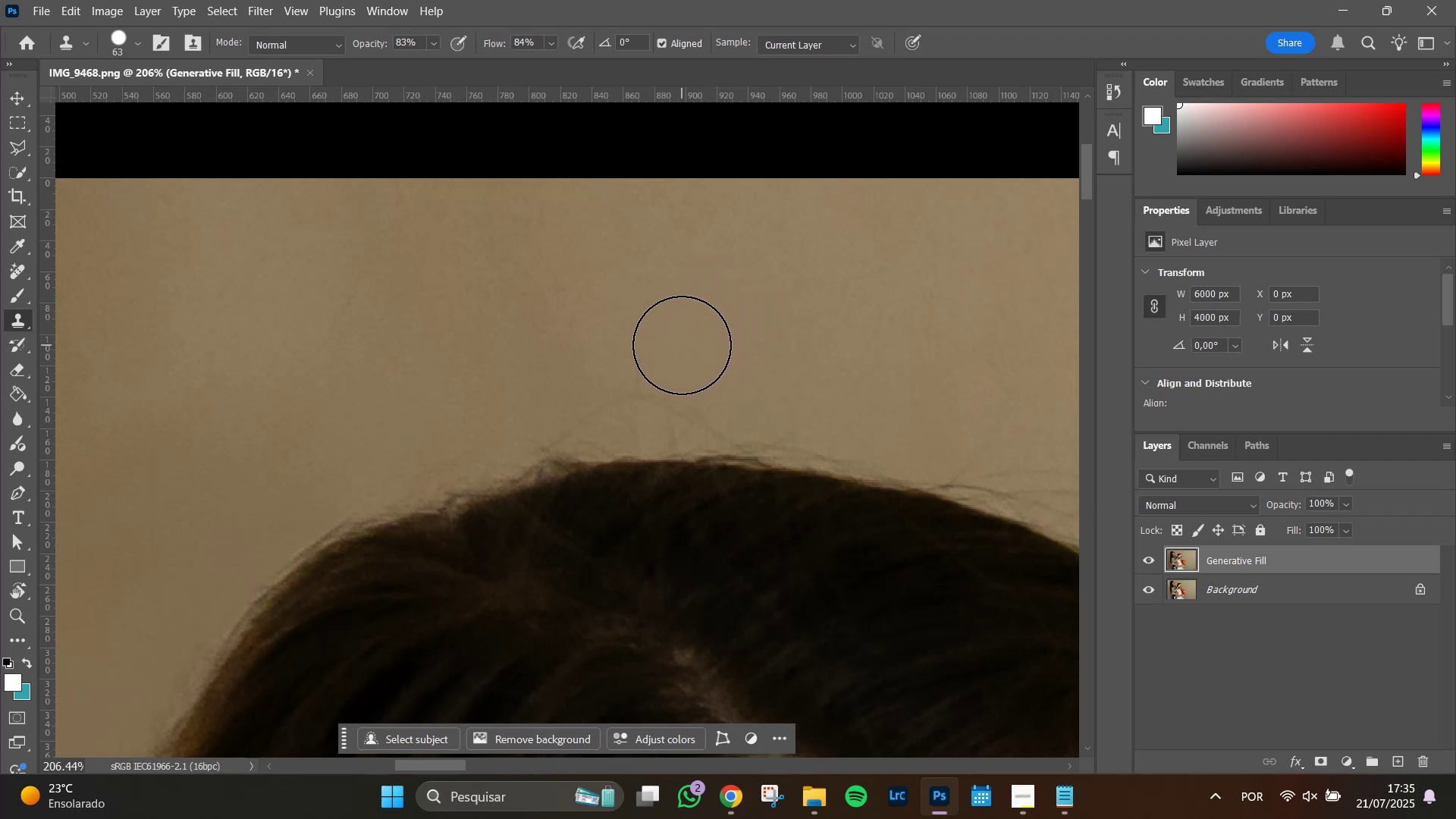 
double_click([681, 348])
 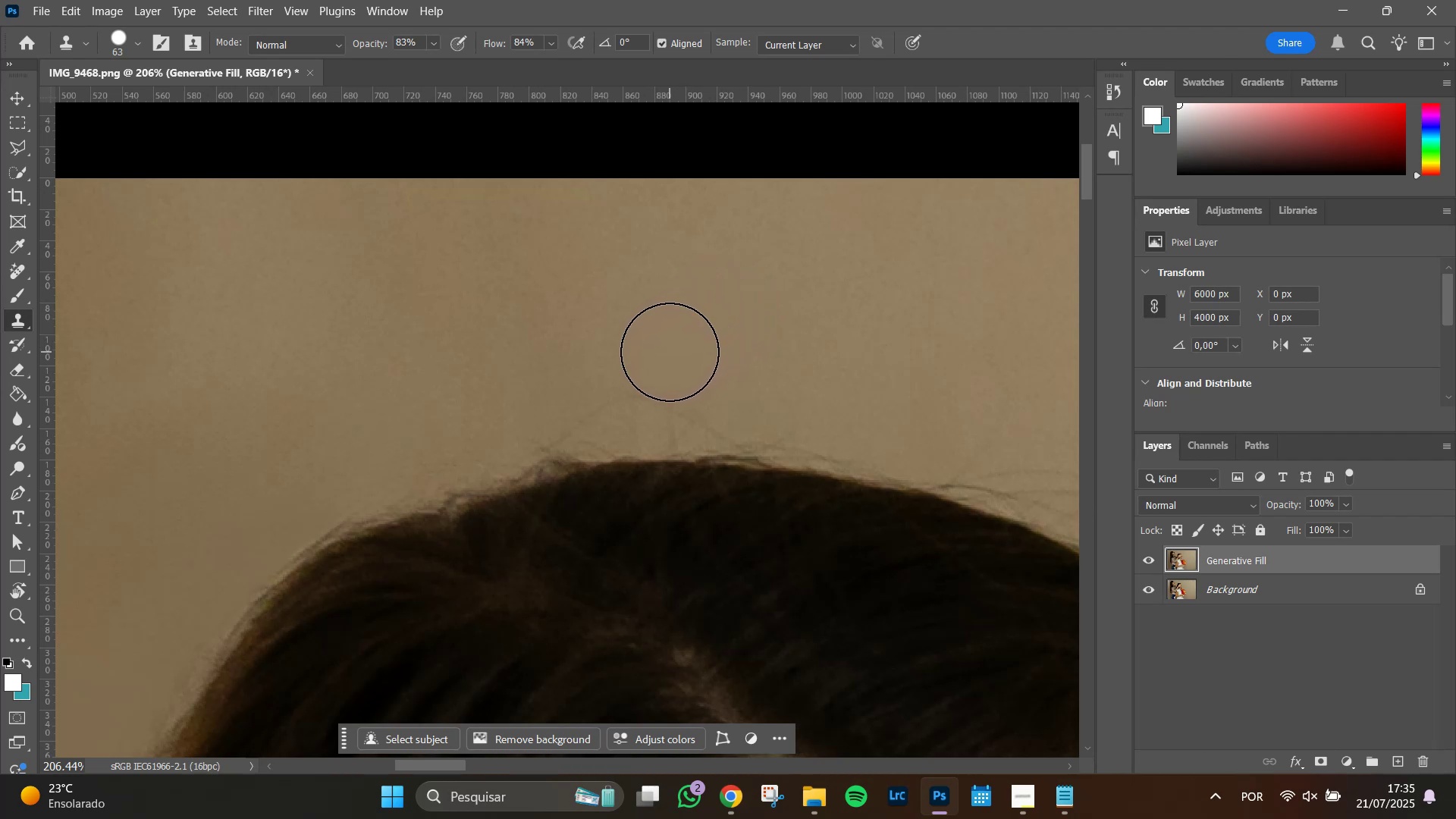 
left_click([670, 352])
 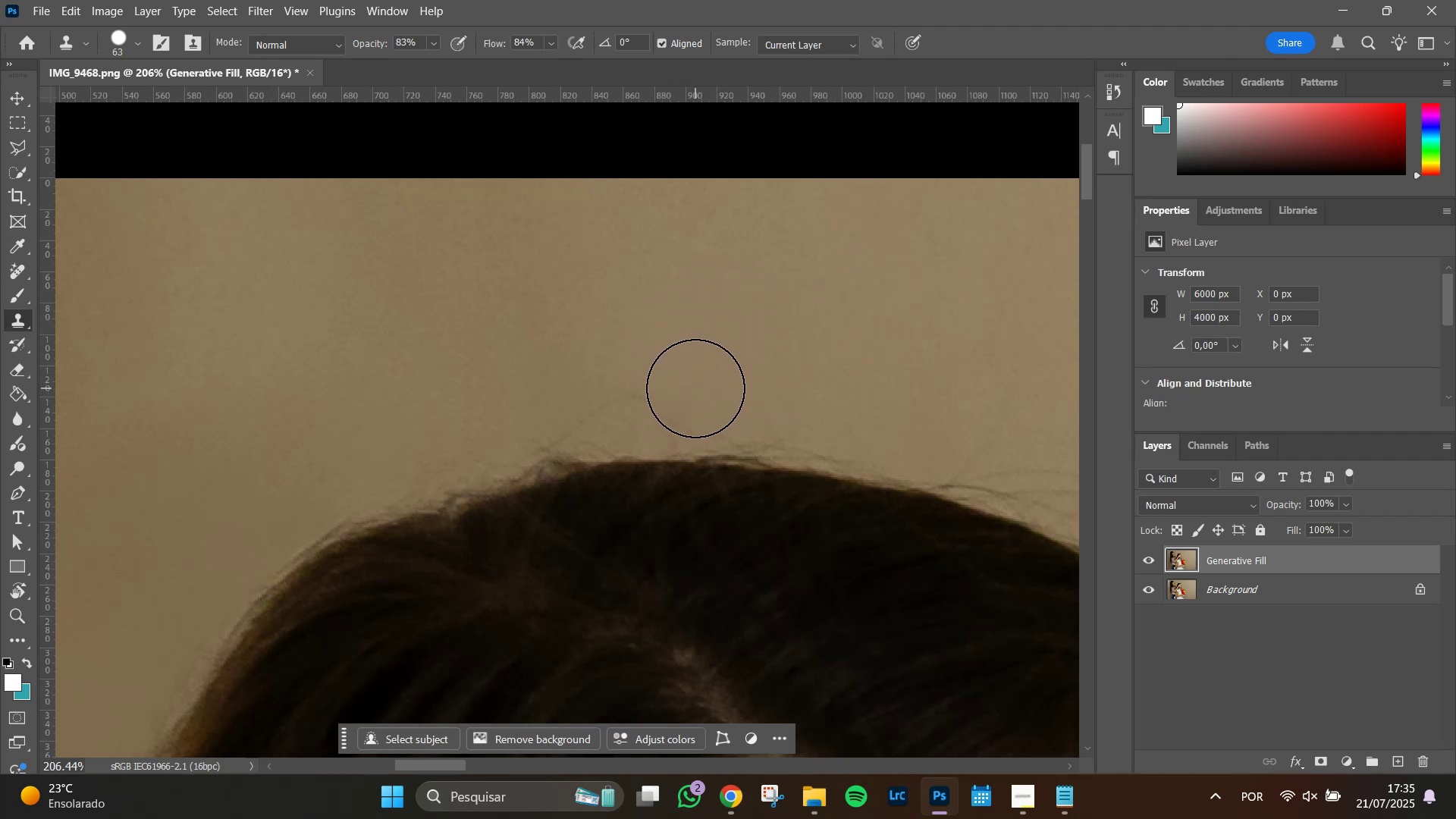 
wait(6.2)
 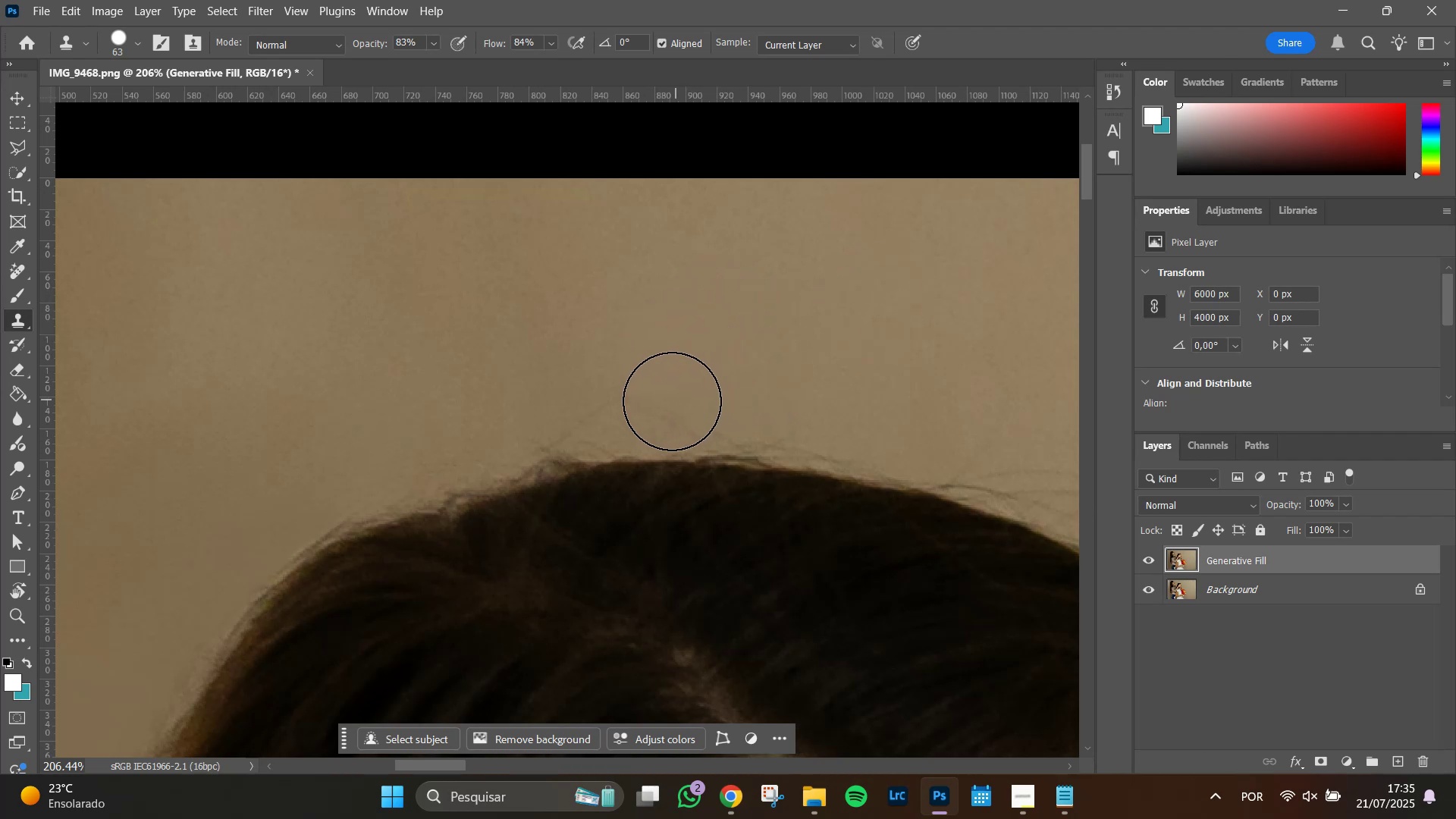 
hold_key(key=AltLeft, duration=0.61)
left_click([712, 344])
 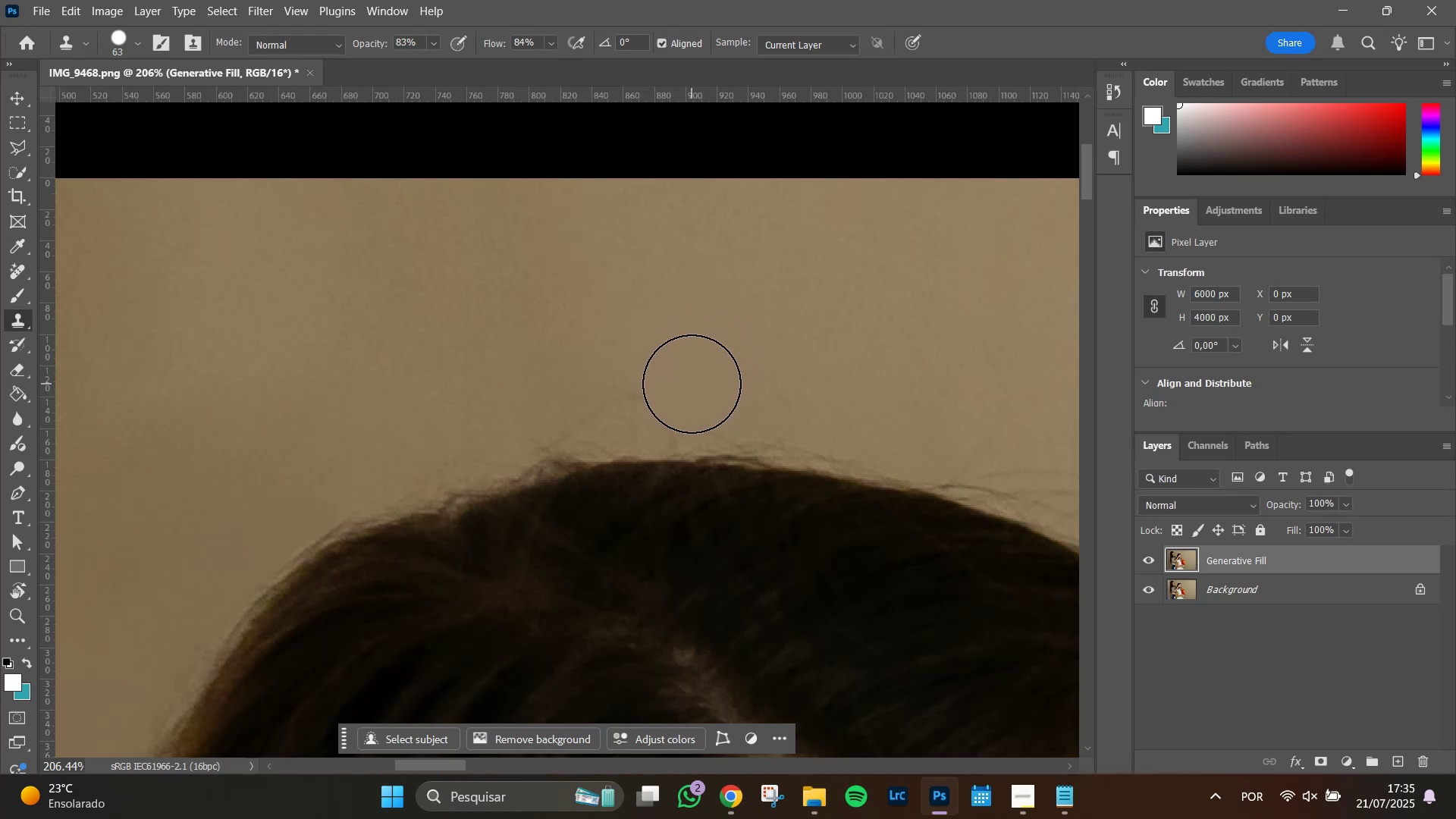 
left_click([682, 382])
 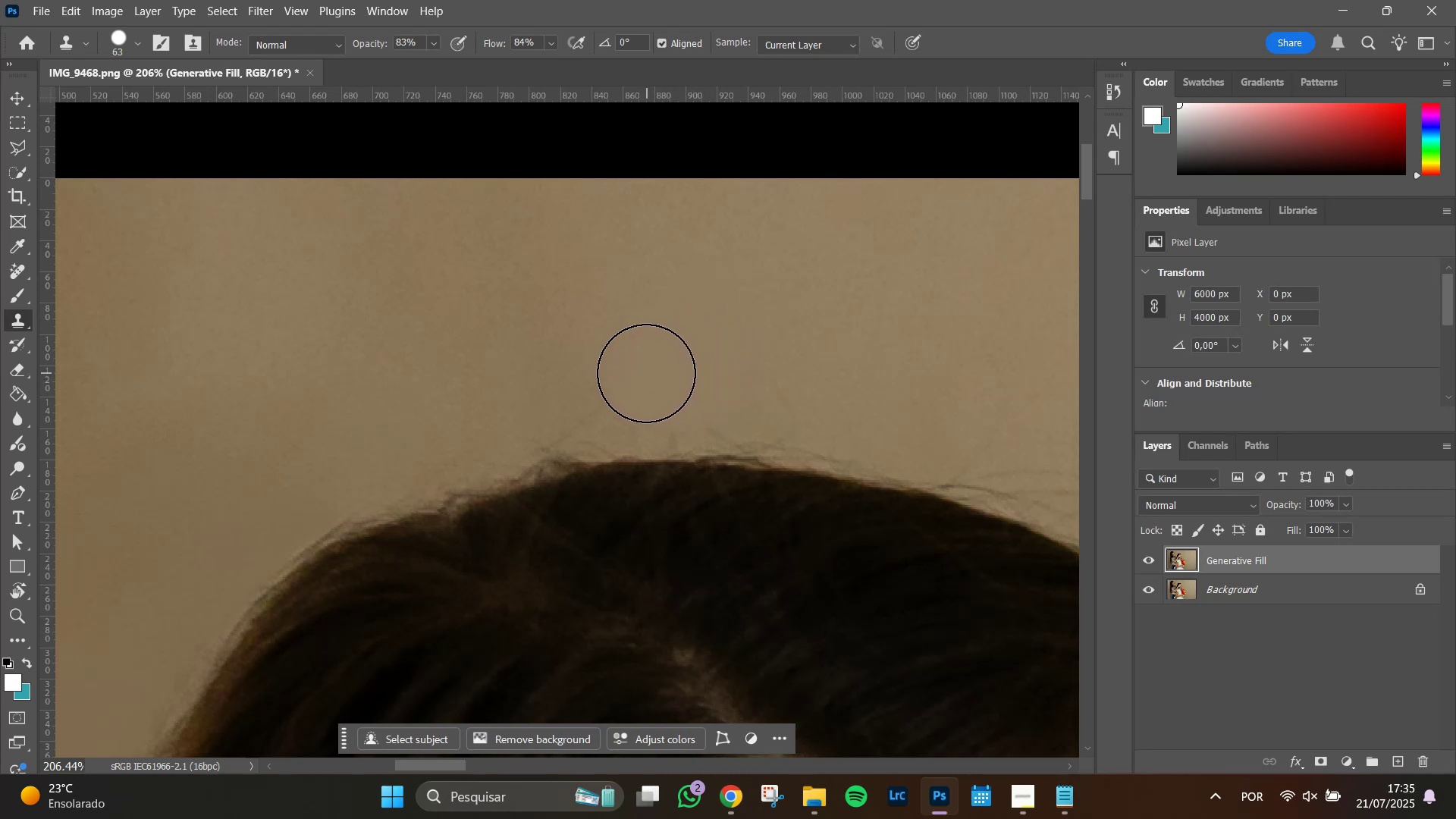 
double_click([646, 373])
 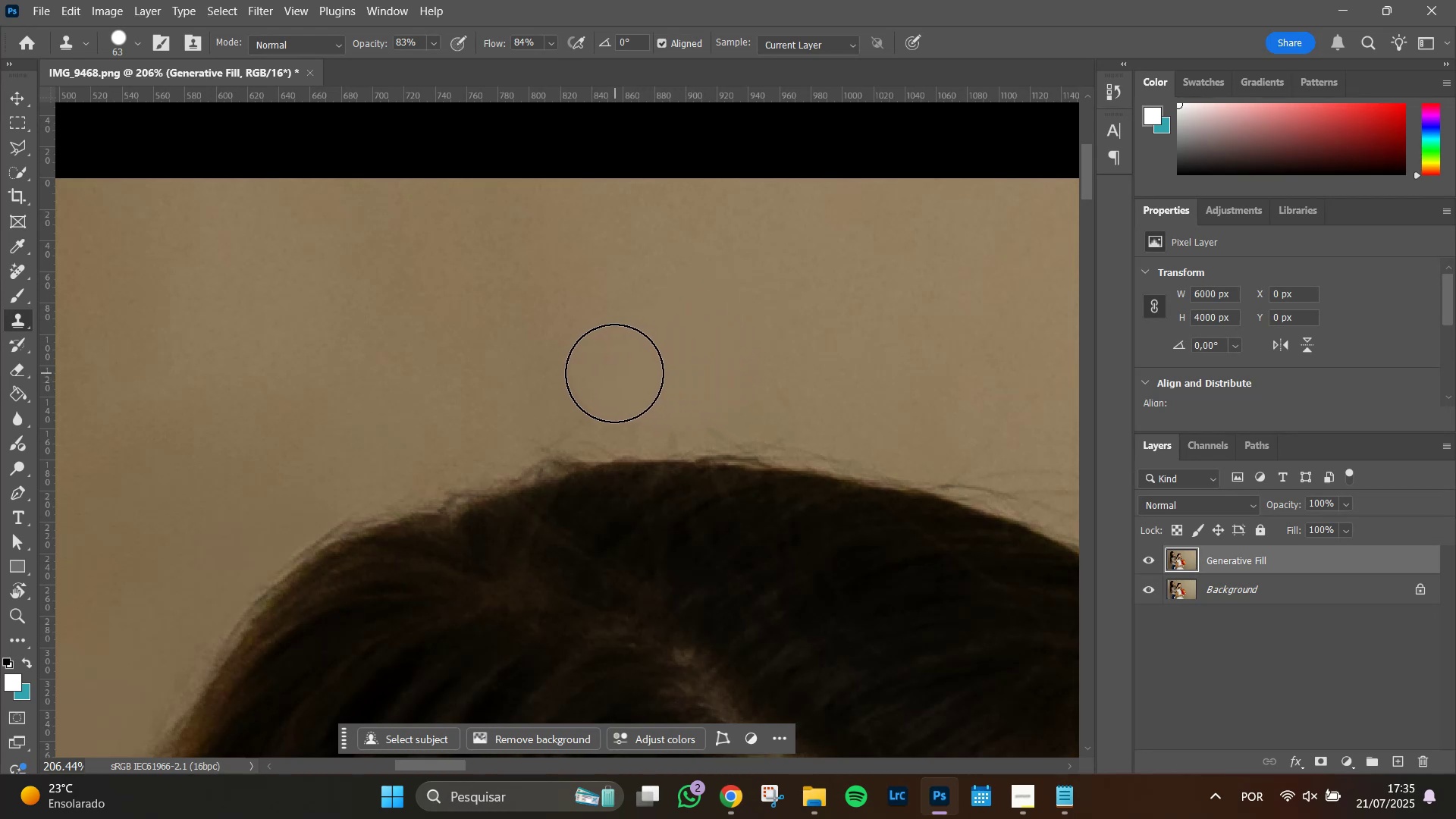 
triple_click([614, 373])
 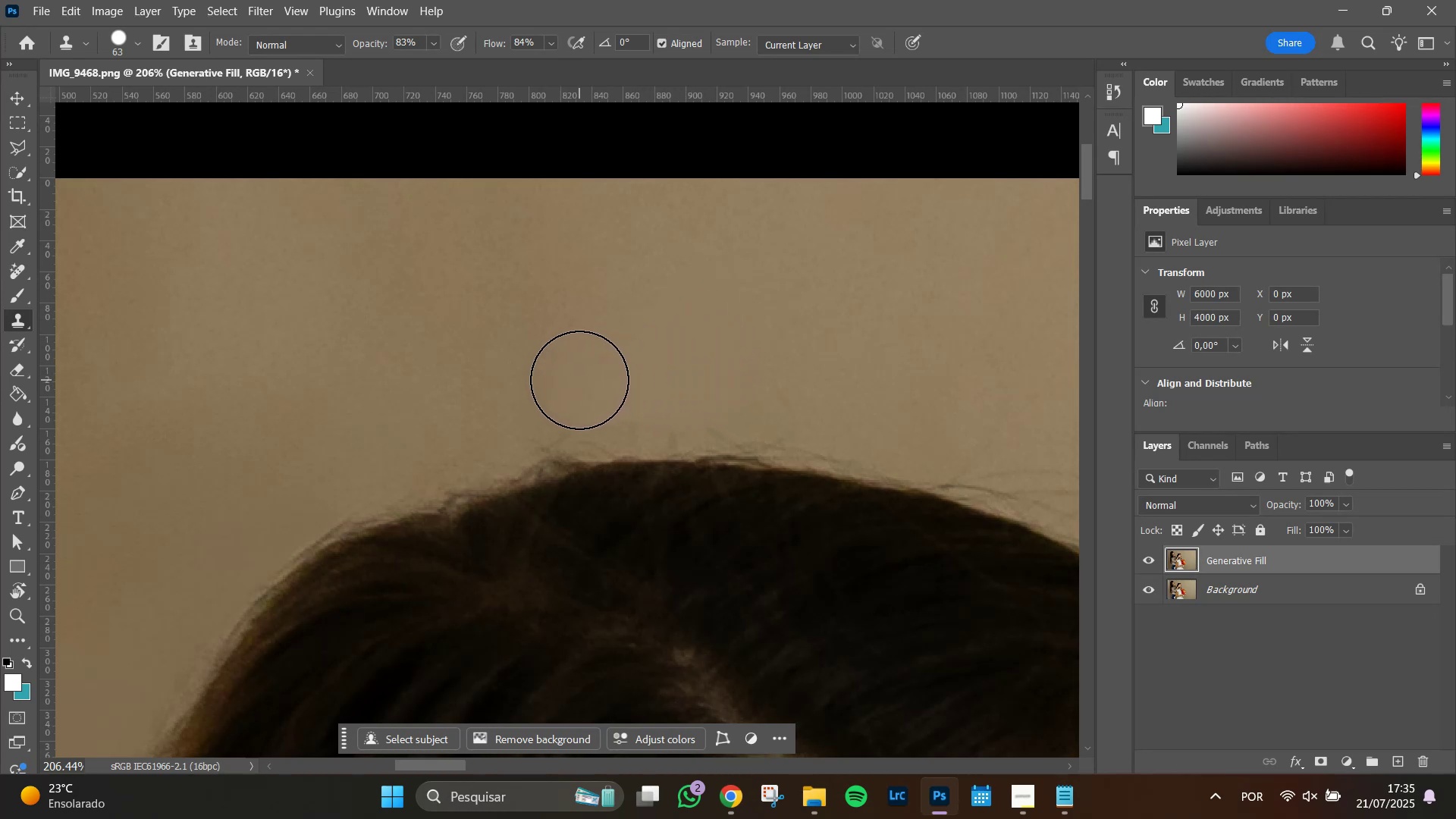 
triple_click([579, 380])
 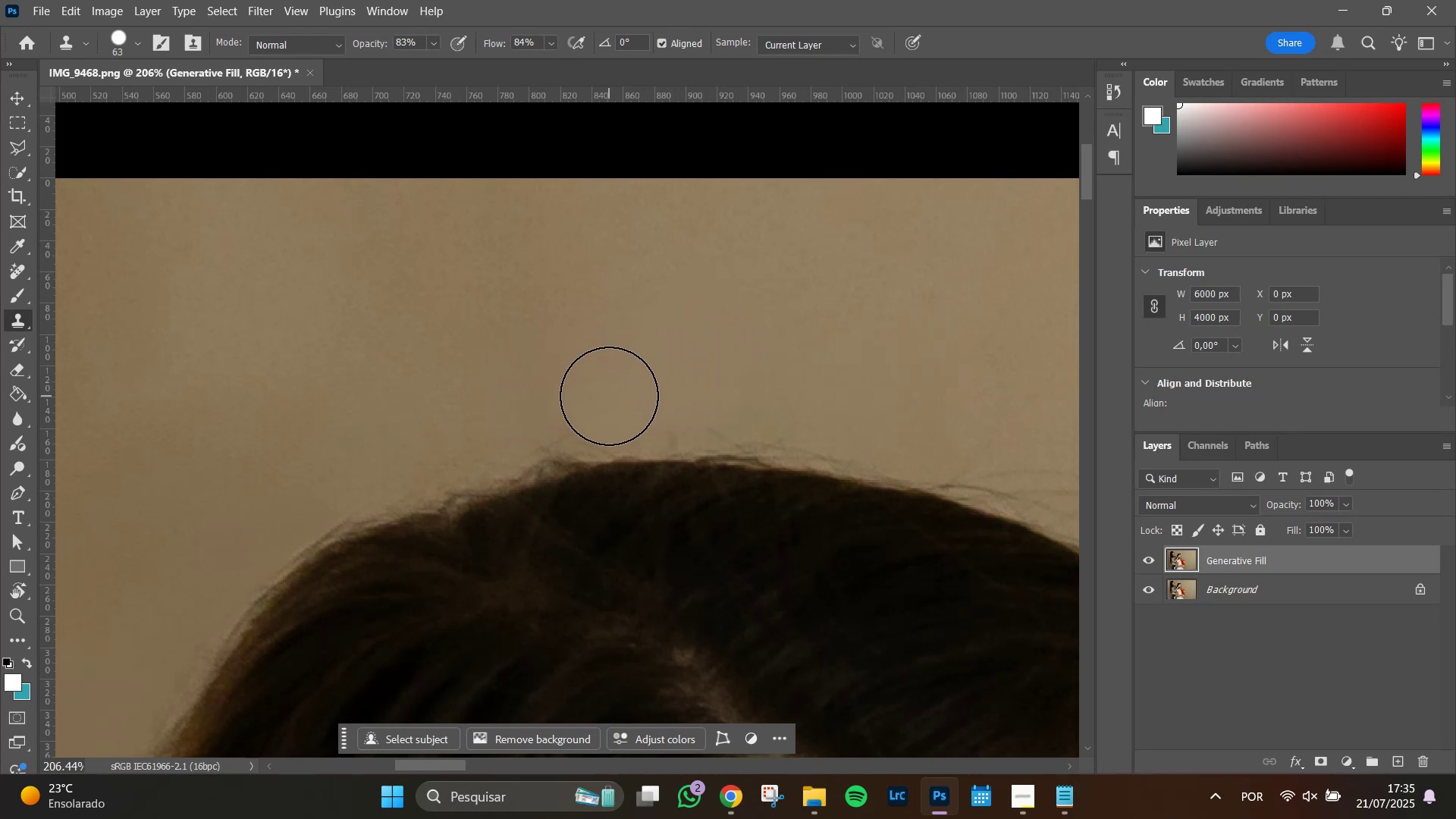 
left_click([610, 397])
 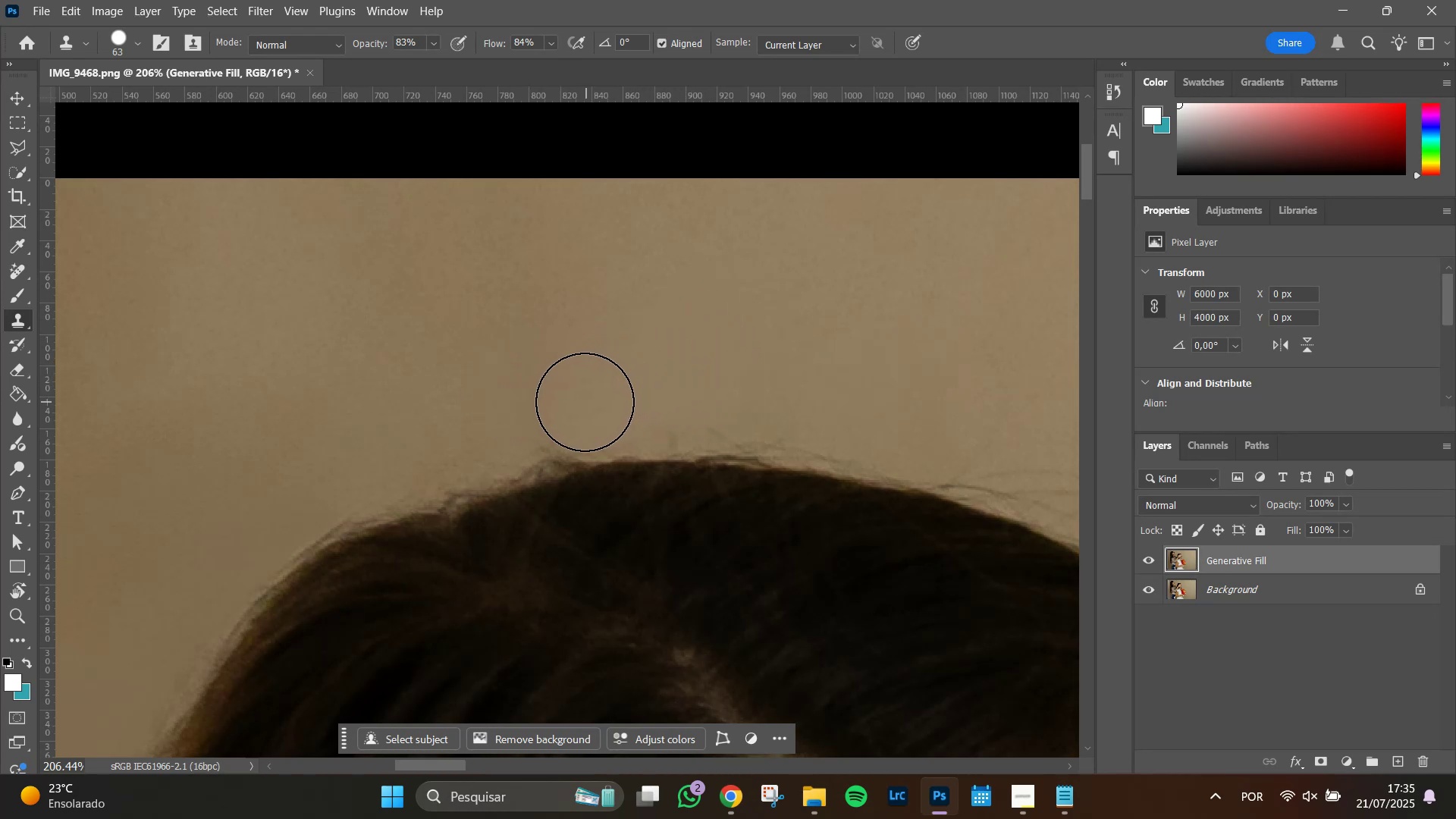 
hold_key(key=AltLeft, duration=0.66)
left_click([529, 373])
 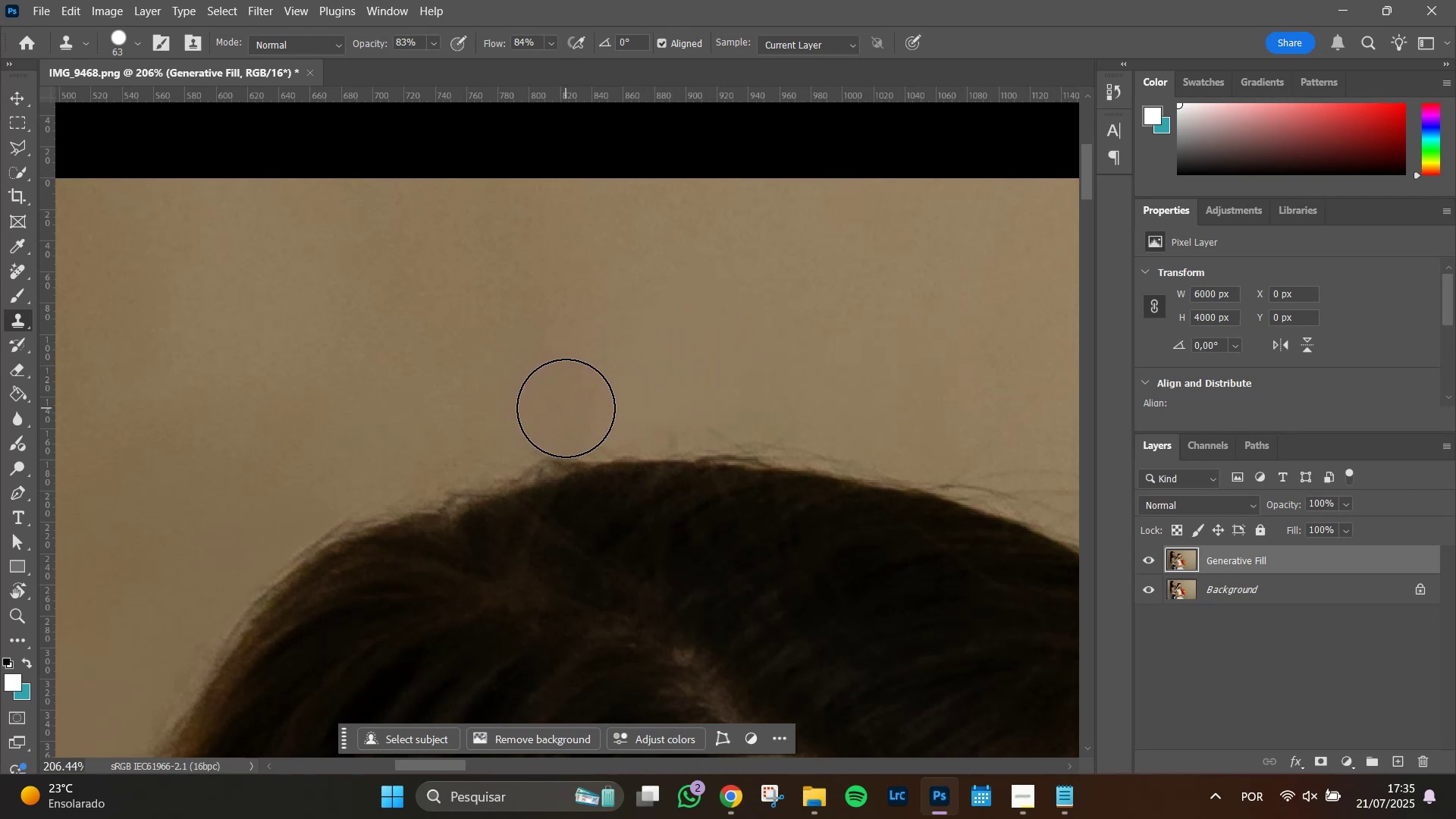 
left_click([566, 408])
 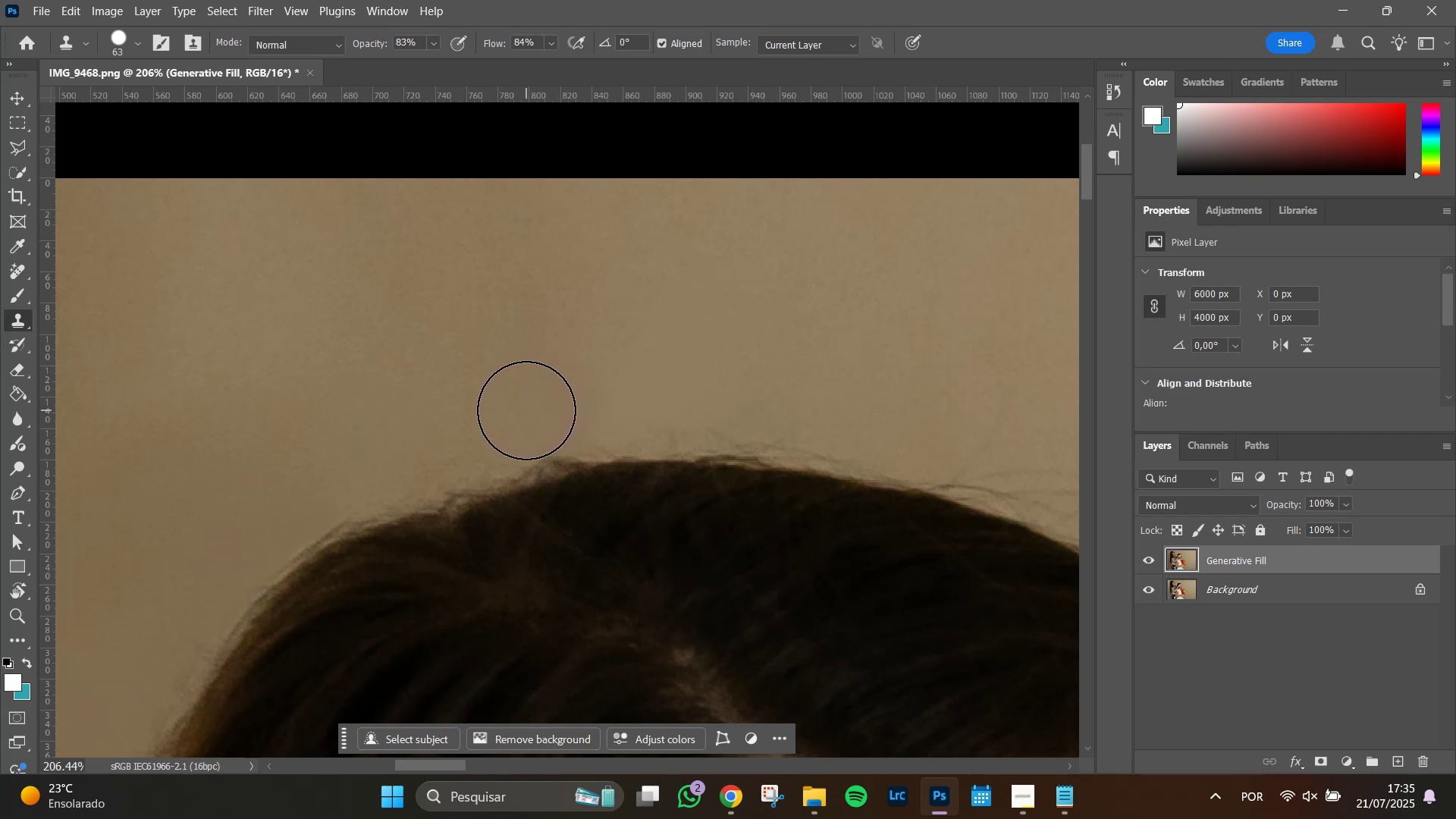 
left_click([526, 410])
 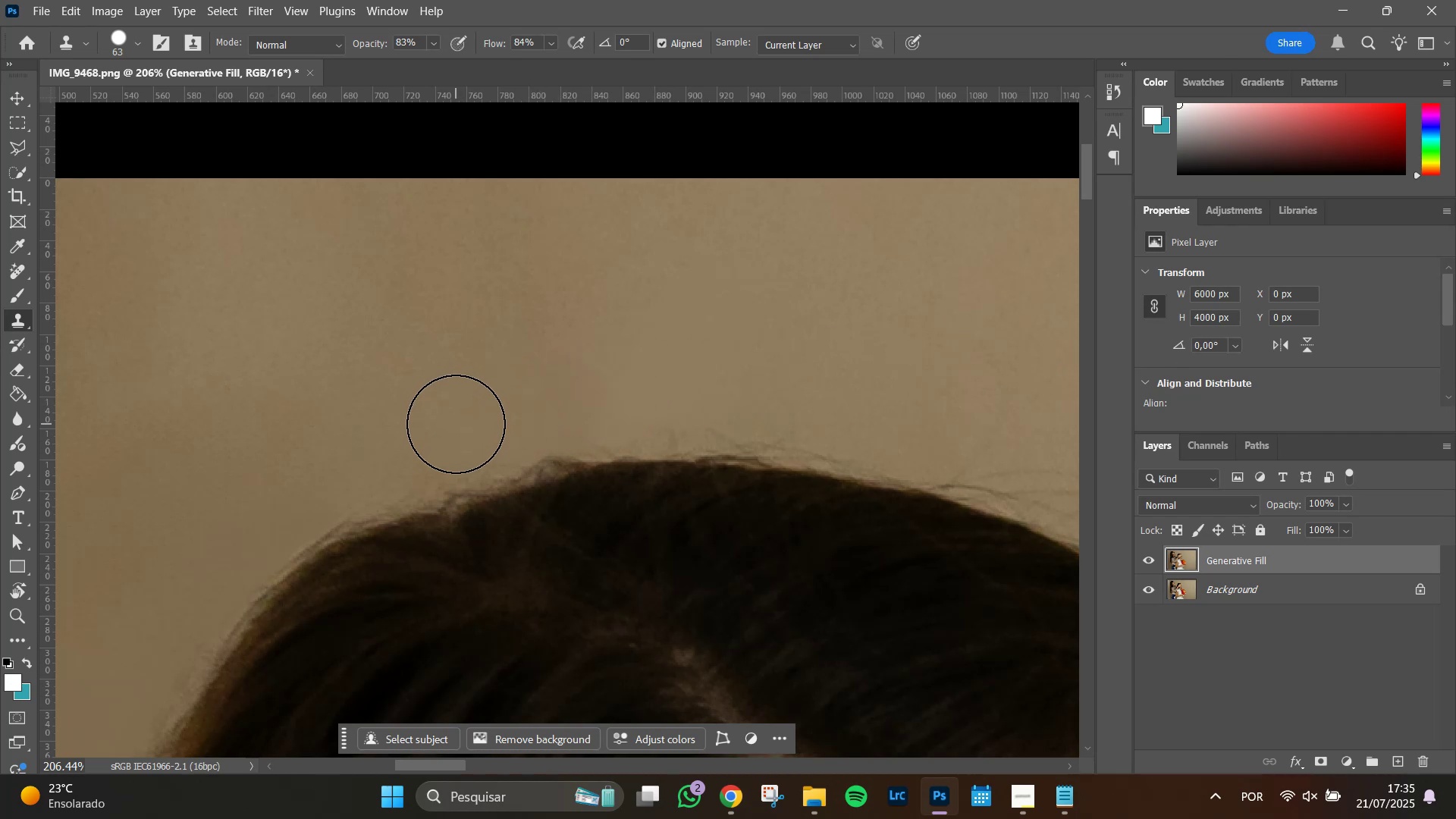 
left_click([457, 426])
 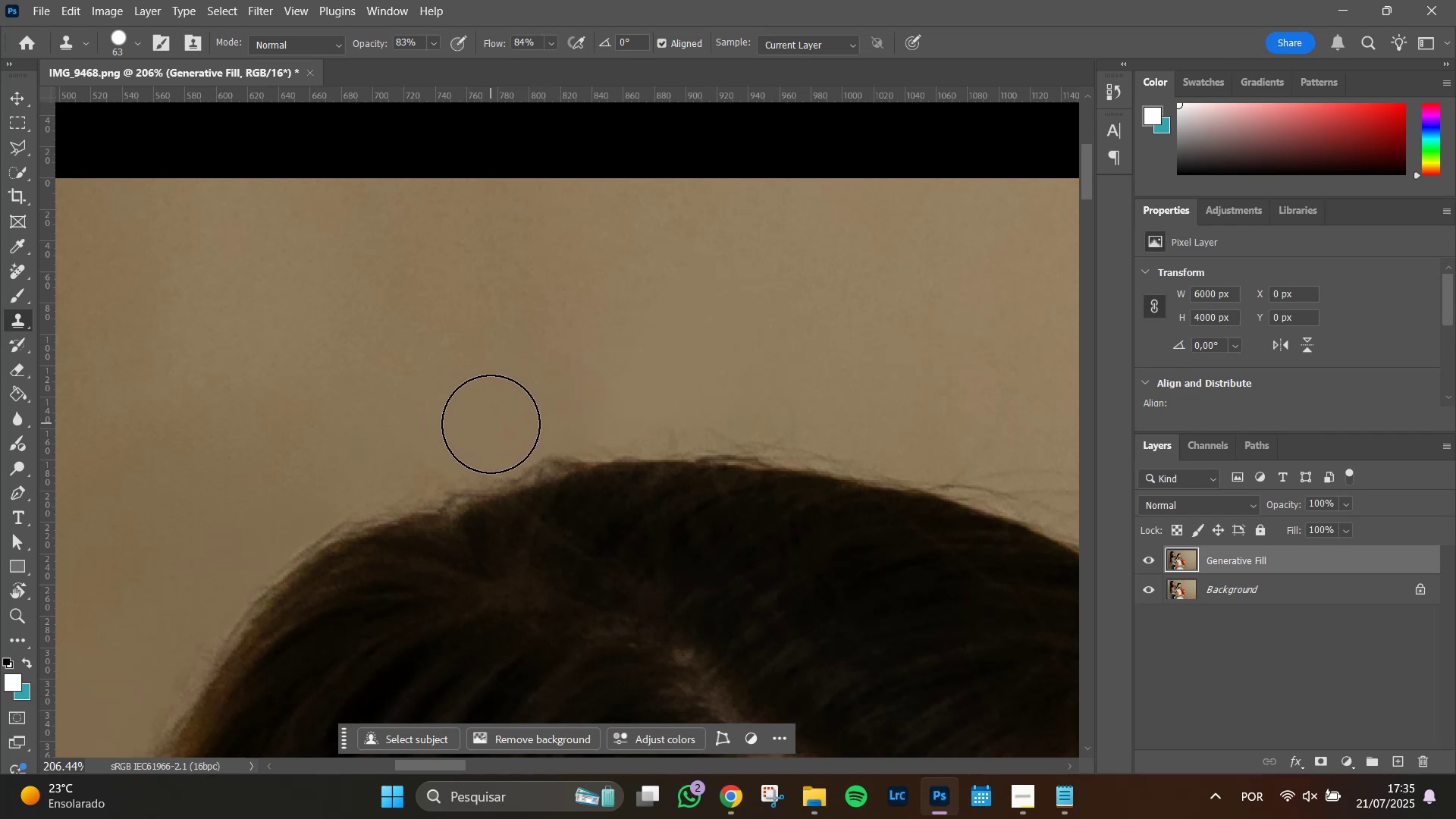 
left_click([486, 428])
 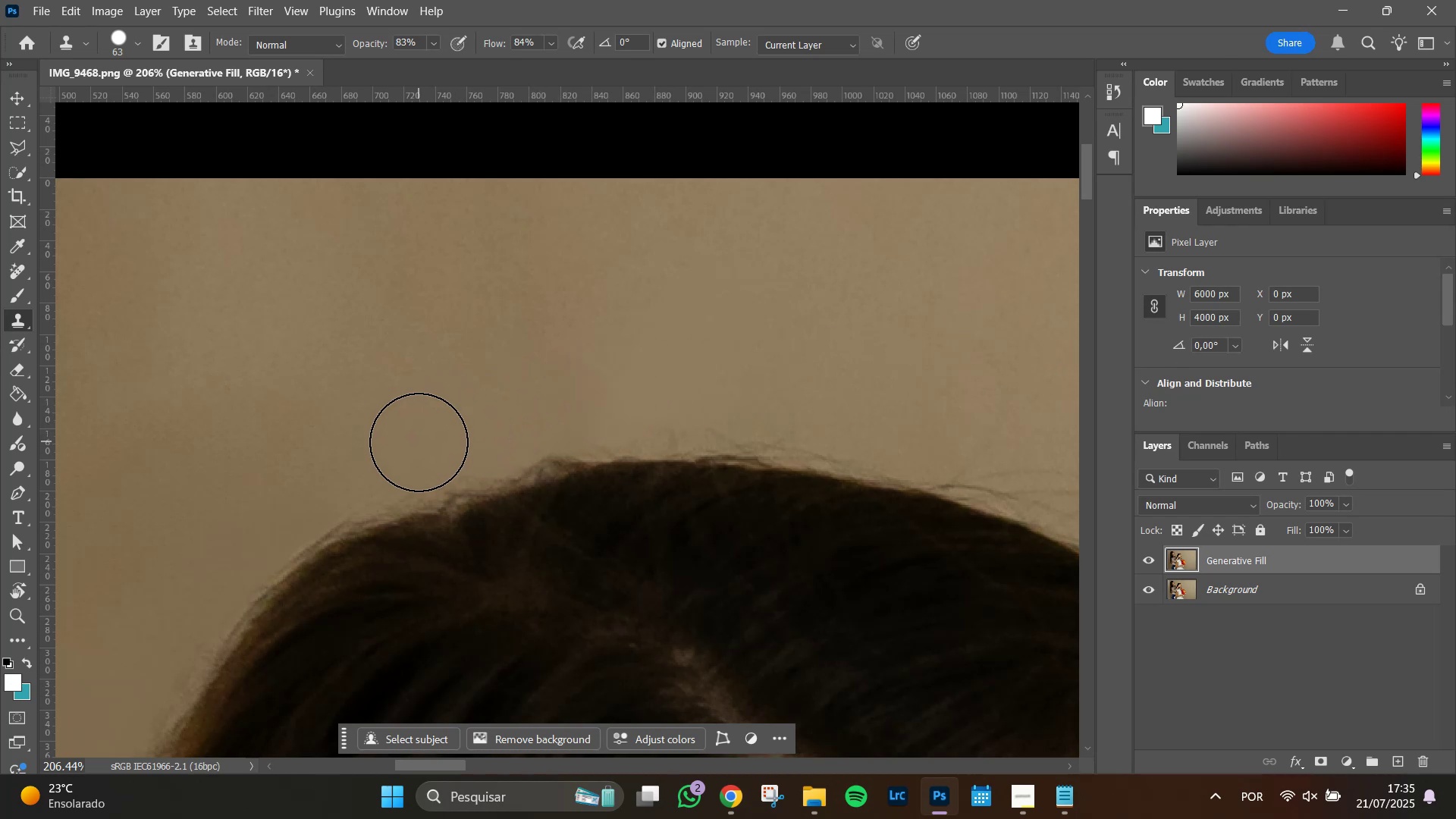 
left_click([419, 442])
 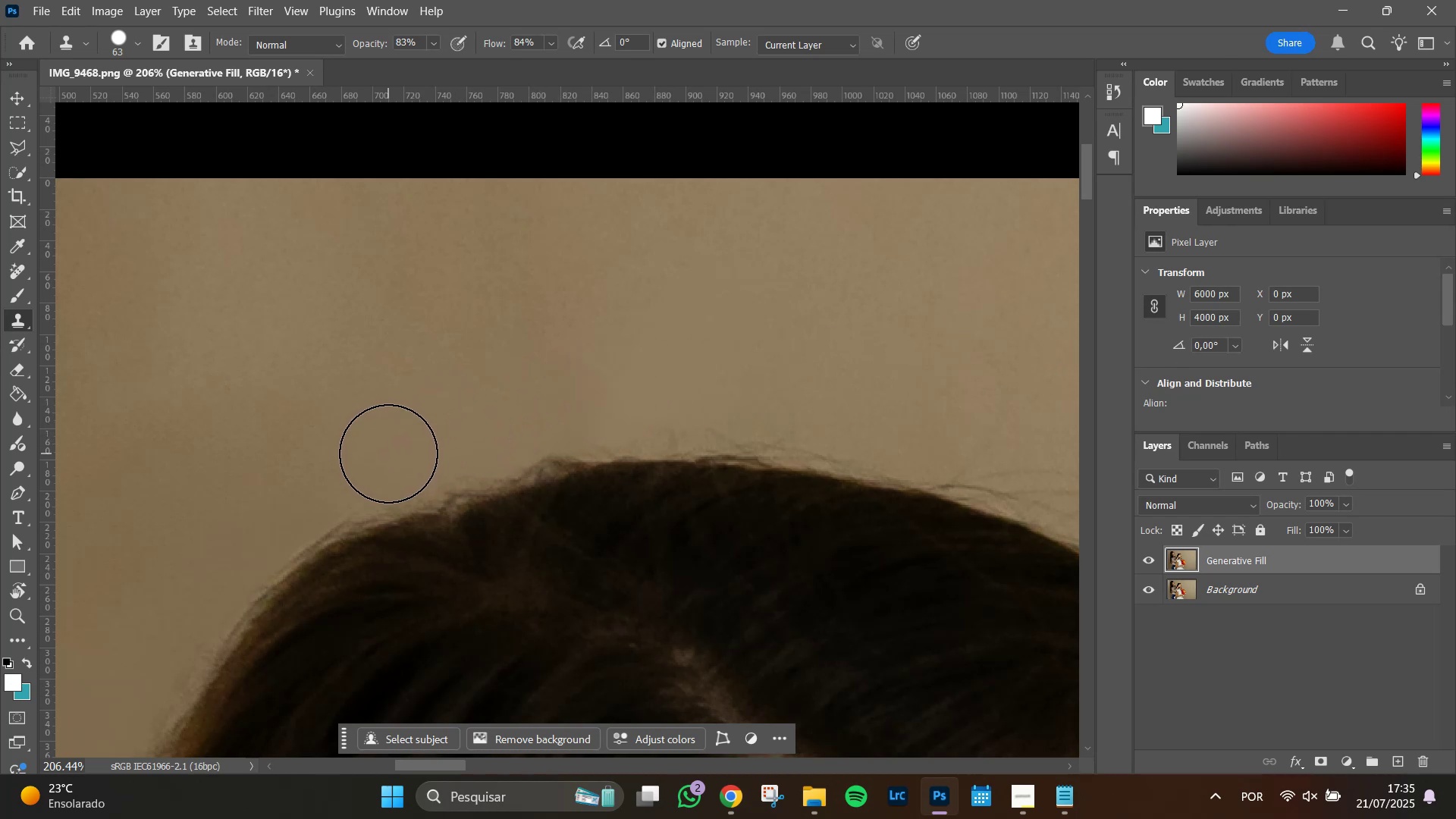 
left_click([388, 453])
 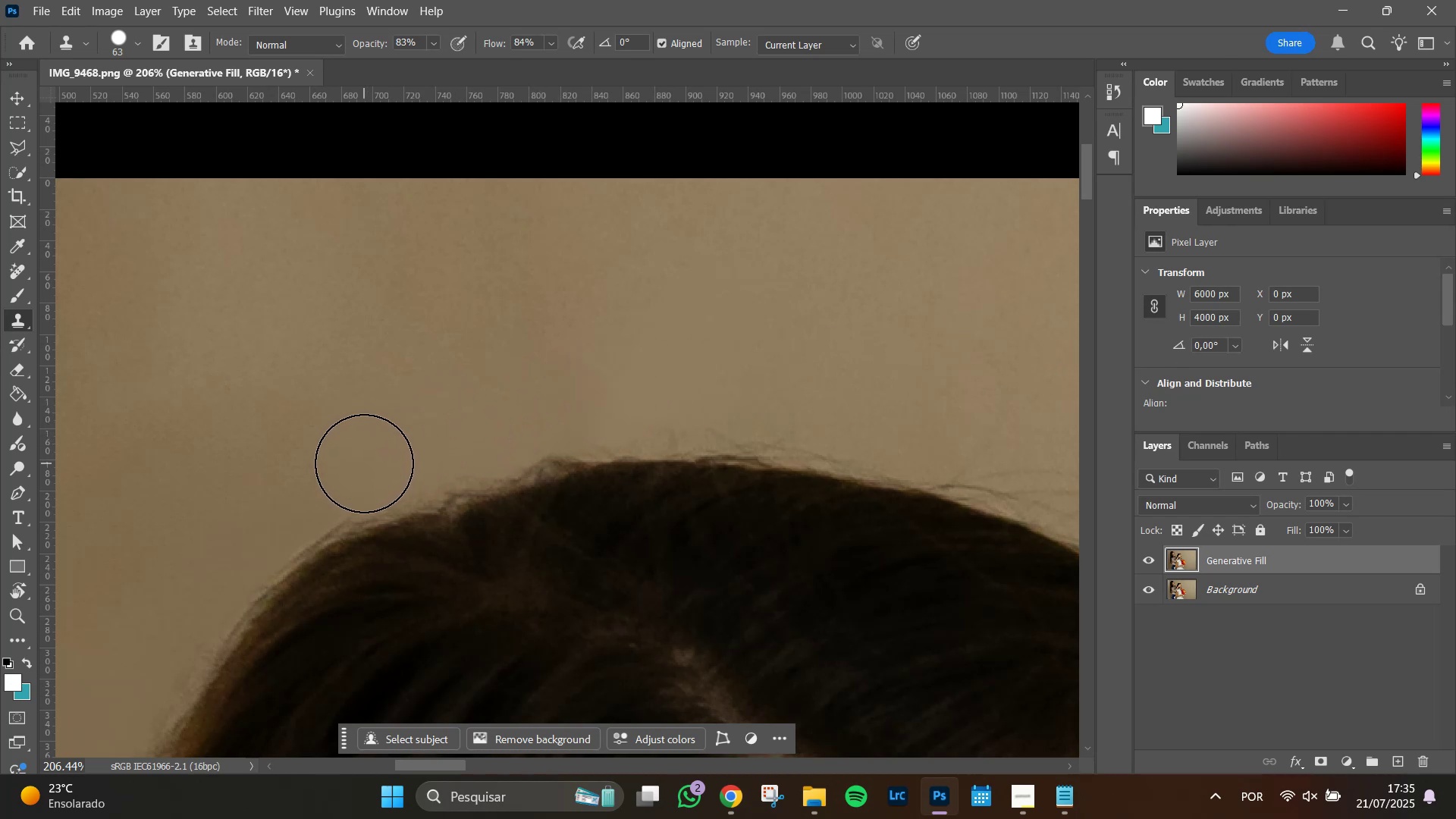 
left_click([364, 463])
 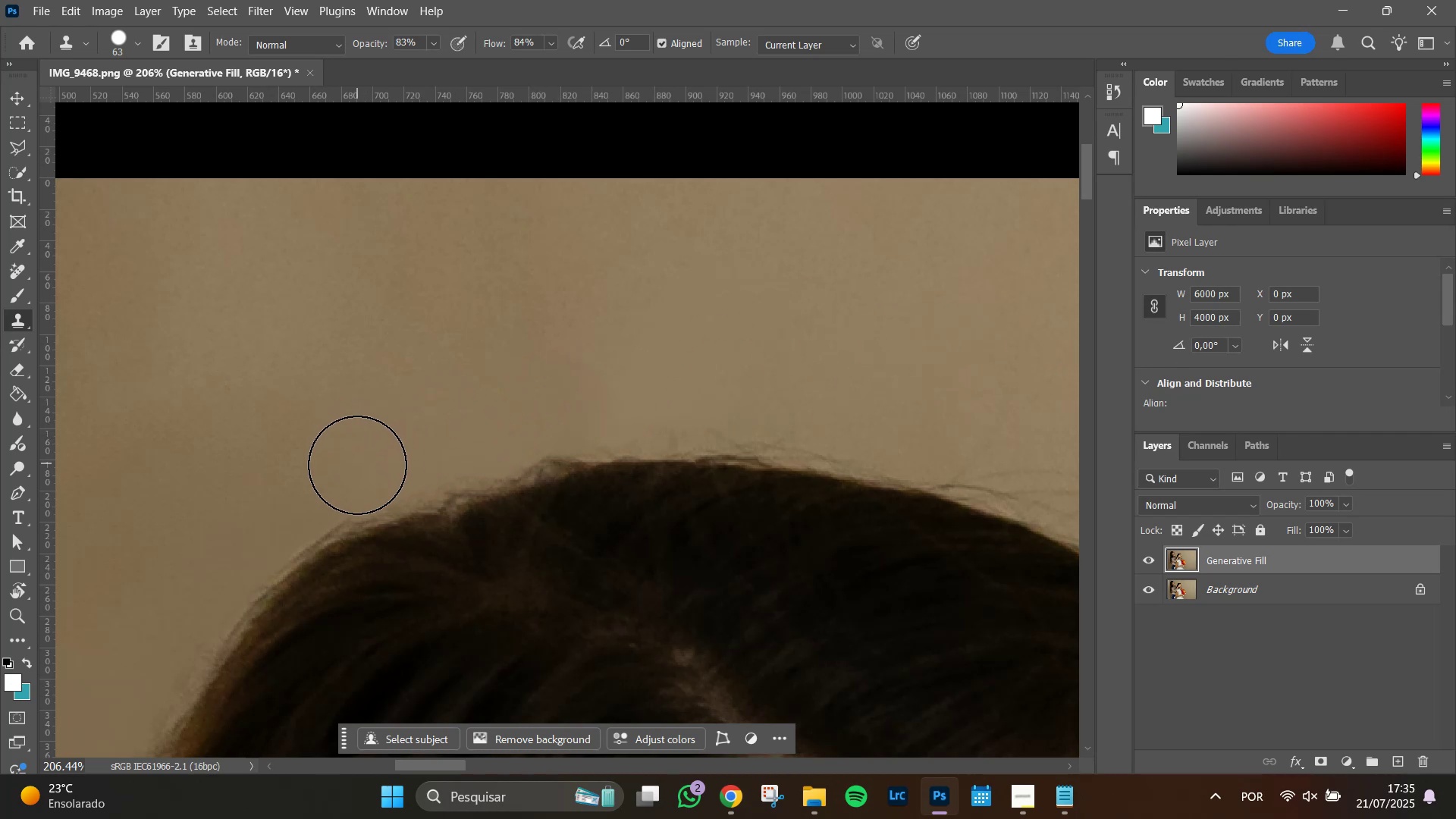 
left_click([357, 466])
 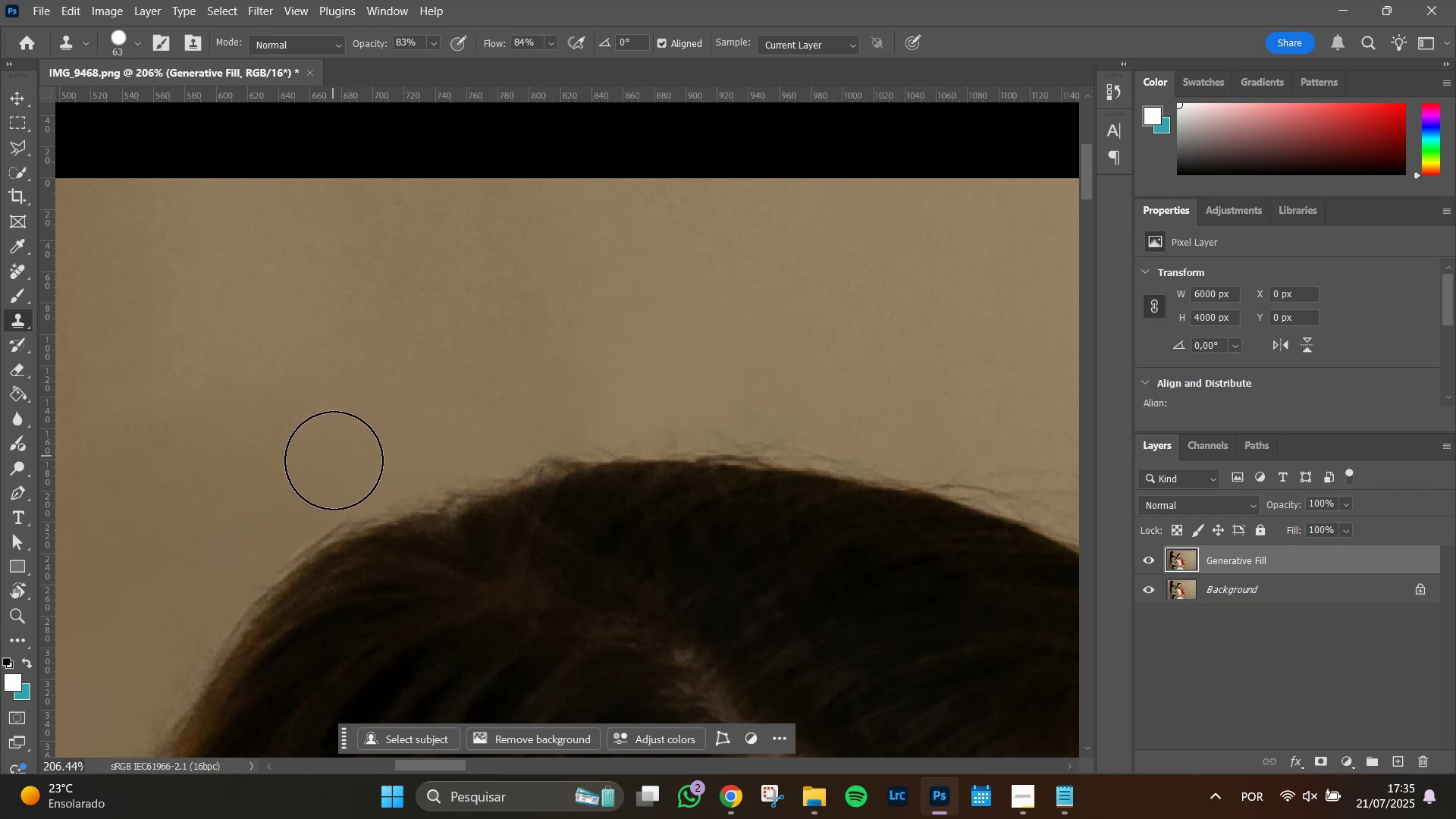 
left_click([333, 472])
 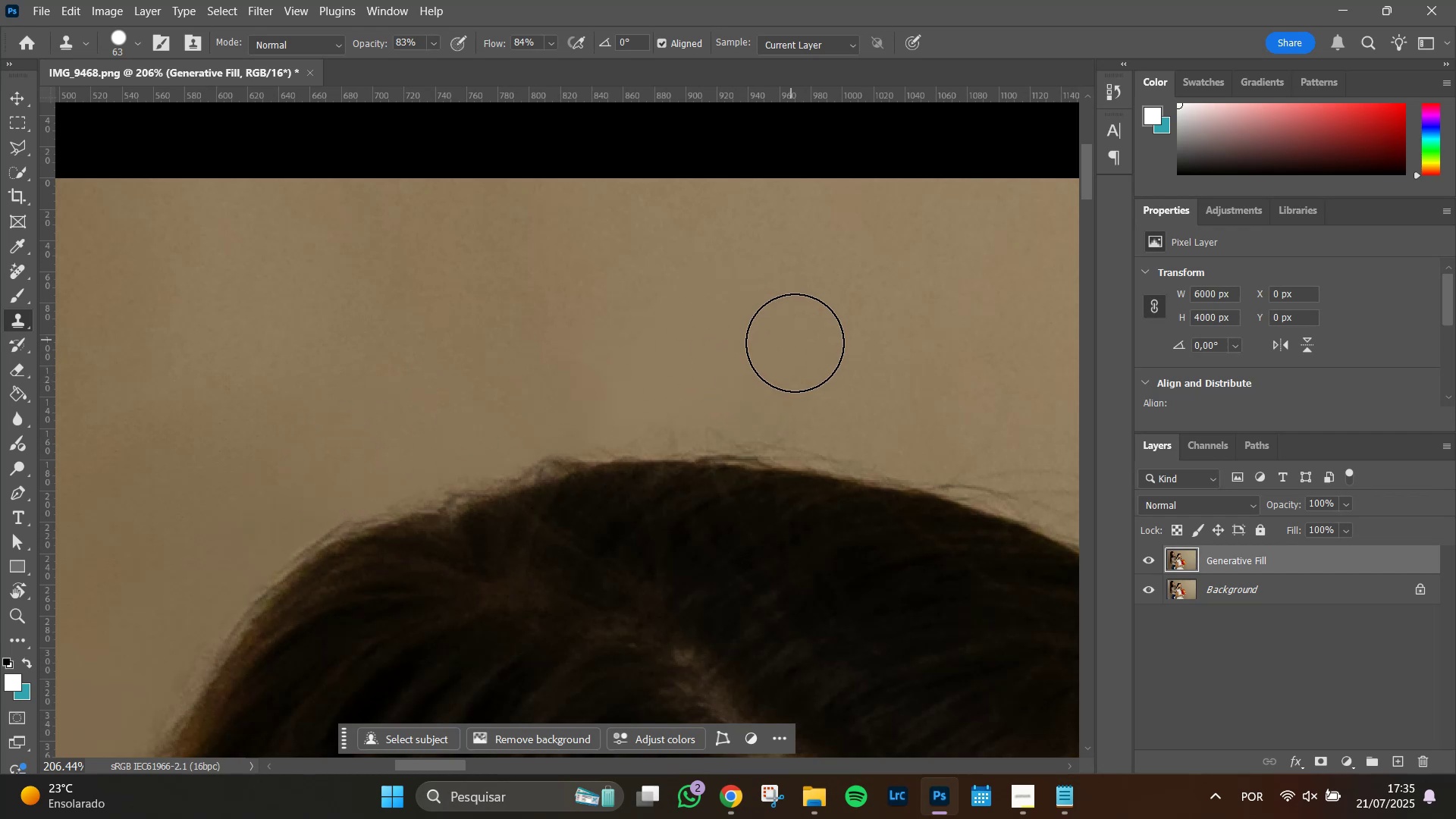 
hold_key(key=Space, duration=0.82)
 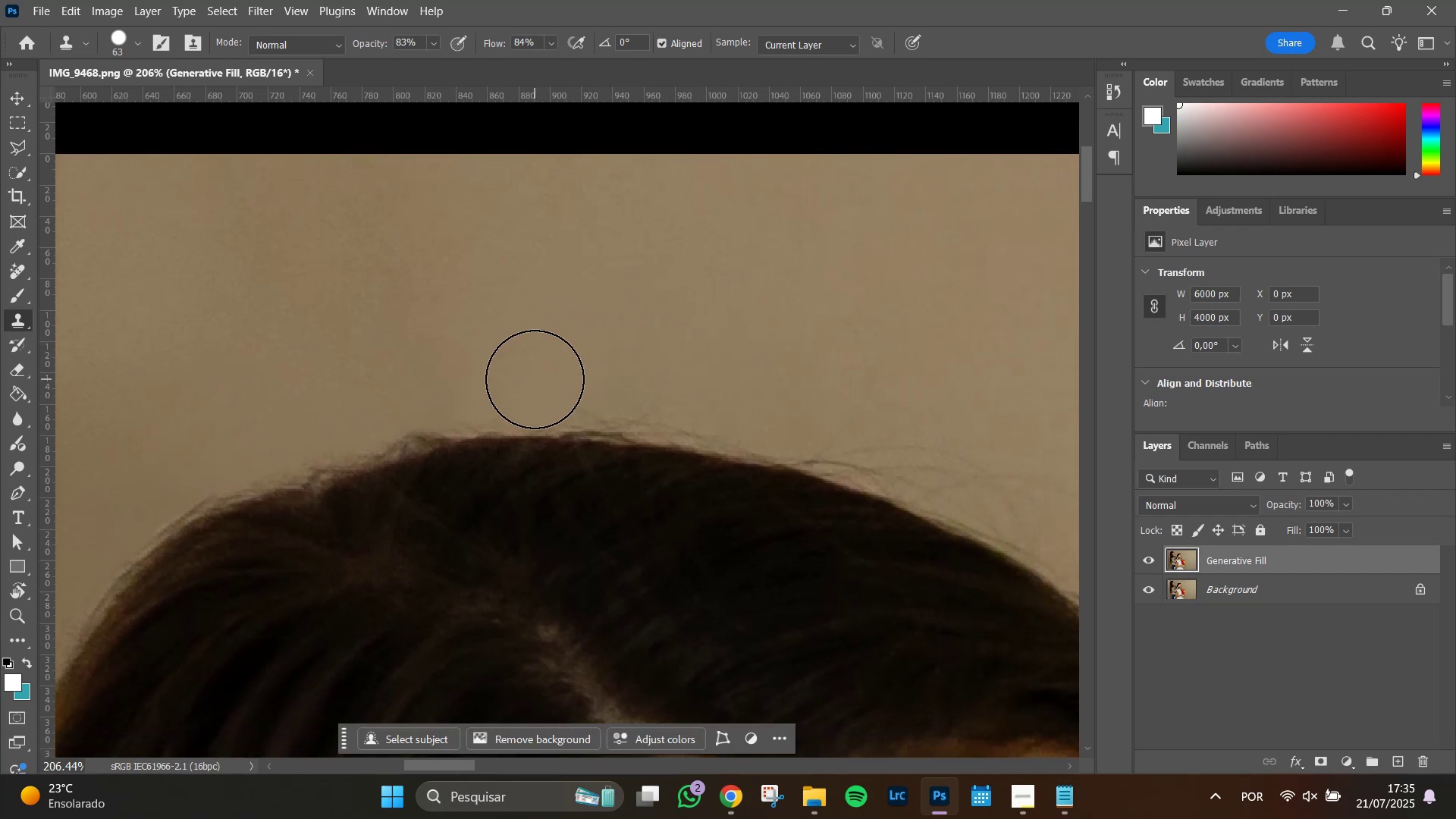 
left_click_drag(start_coordinate=[927, 387], to_coordinate=[791, 362])
 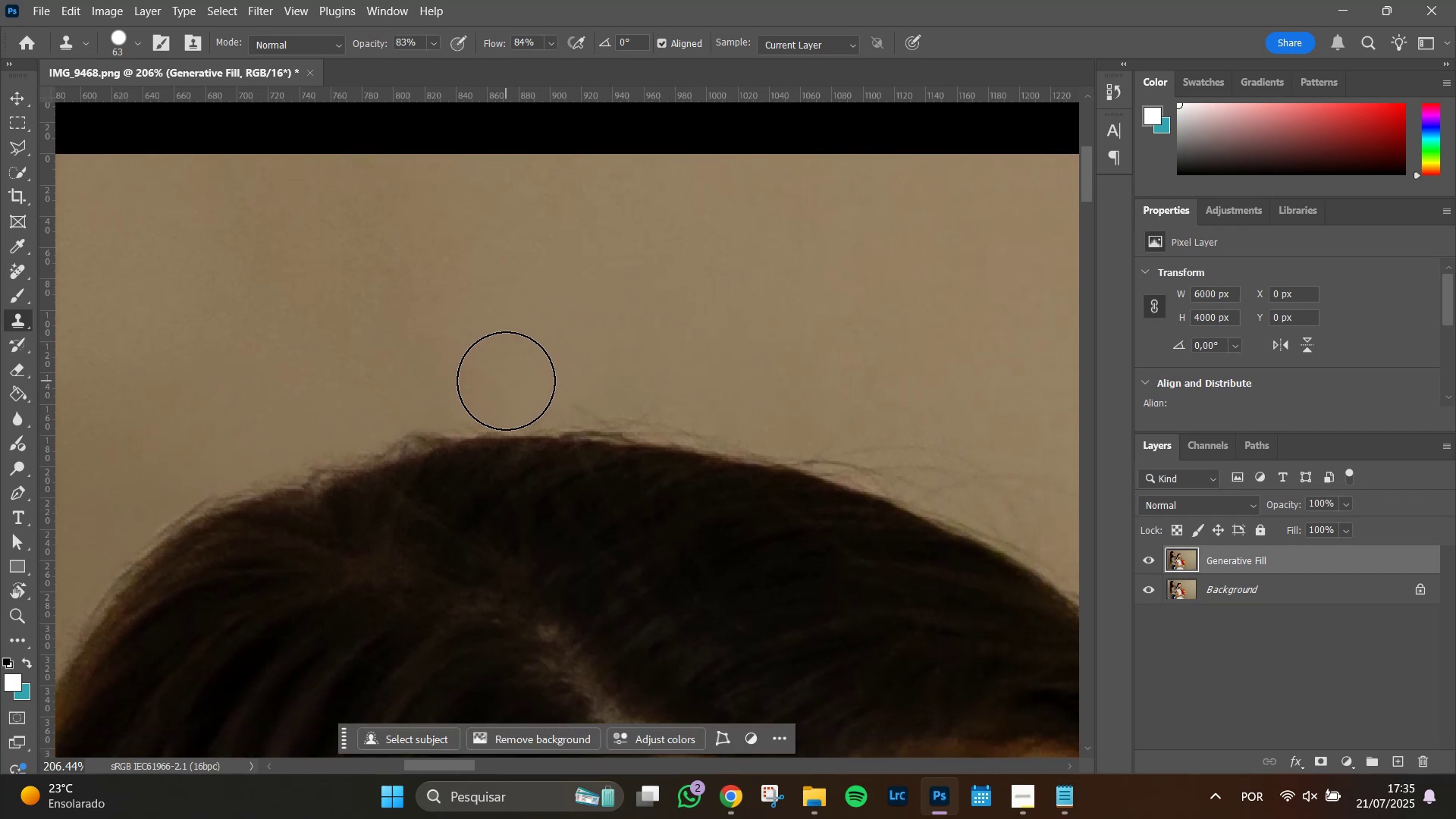 
left_click([506, 378])
 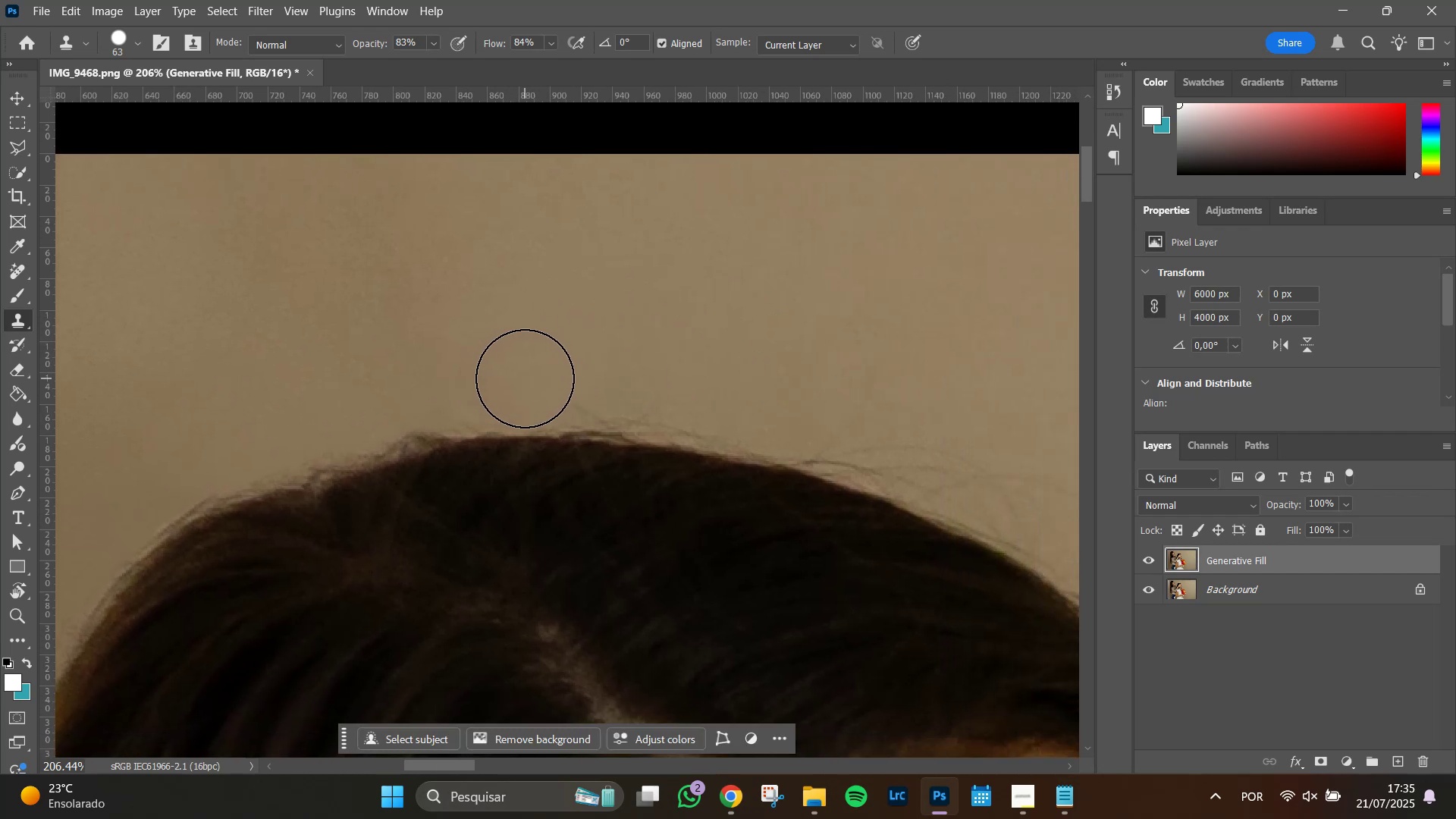 
left_click([525, 378])
 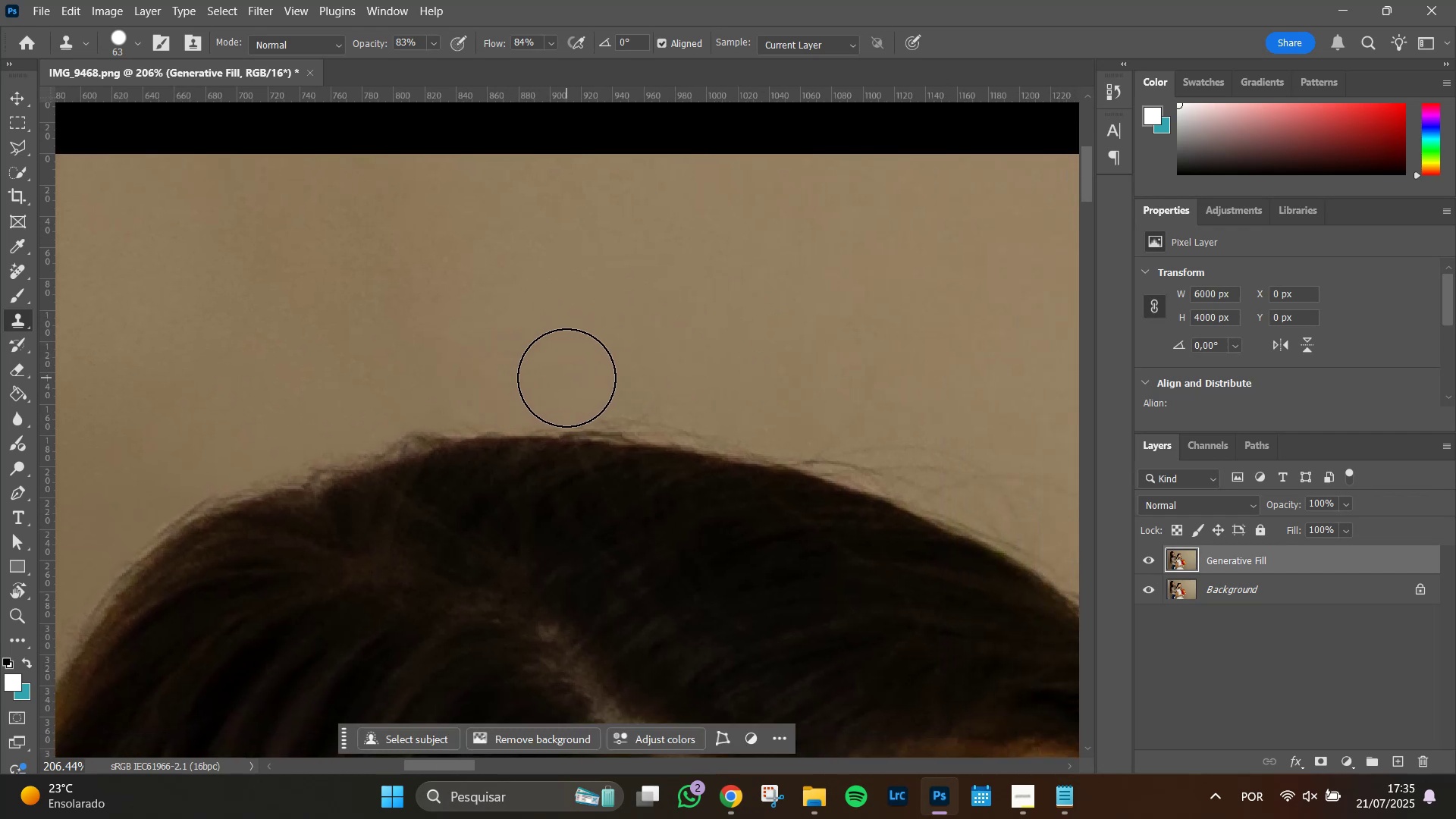 
left_click([566, 378])
 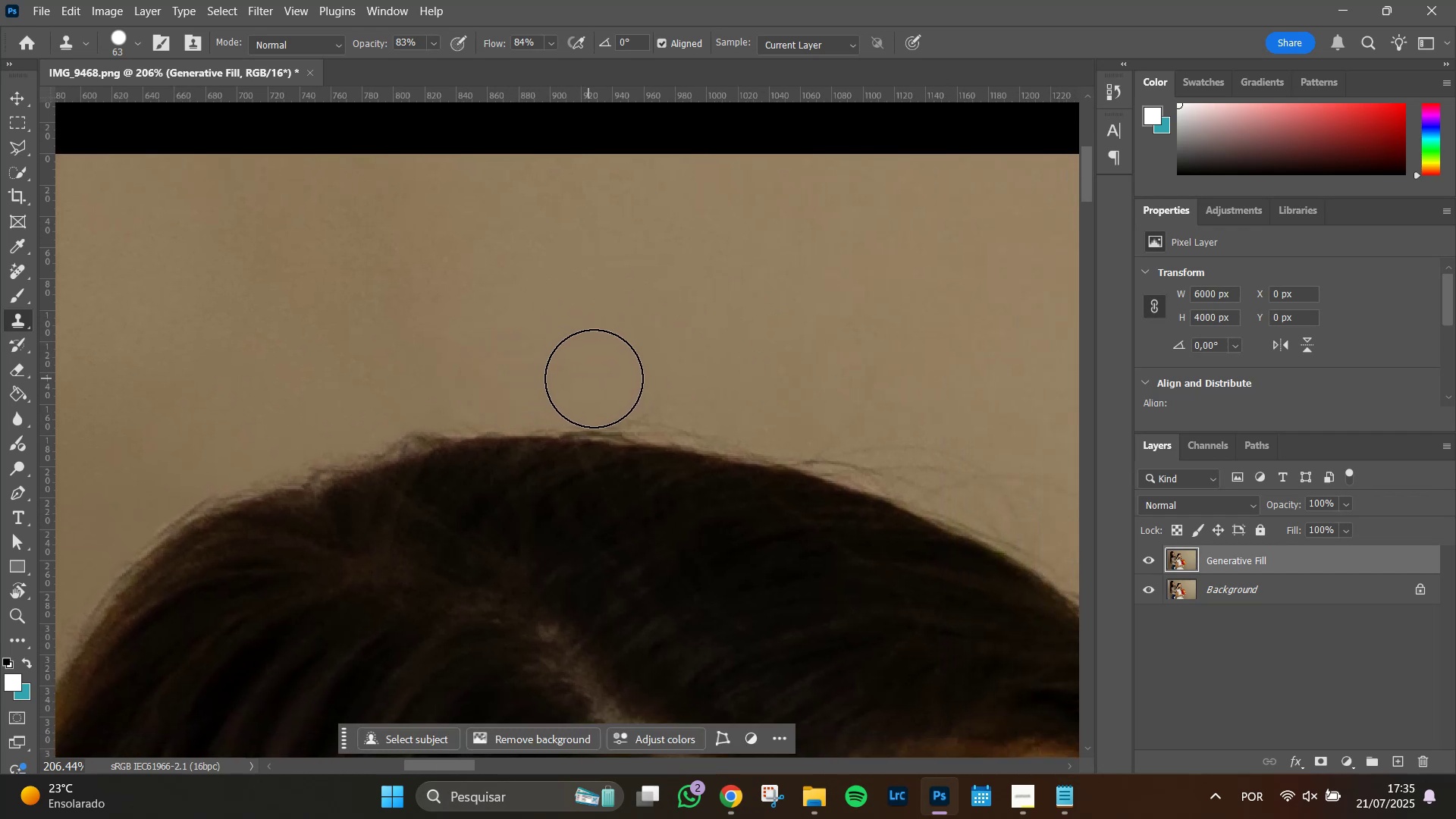 
left_click([596, 378])
 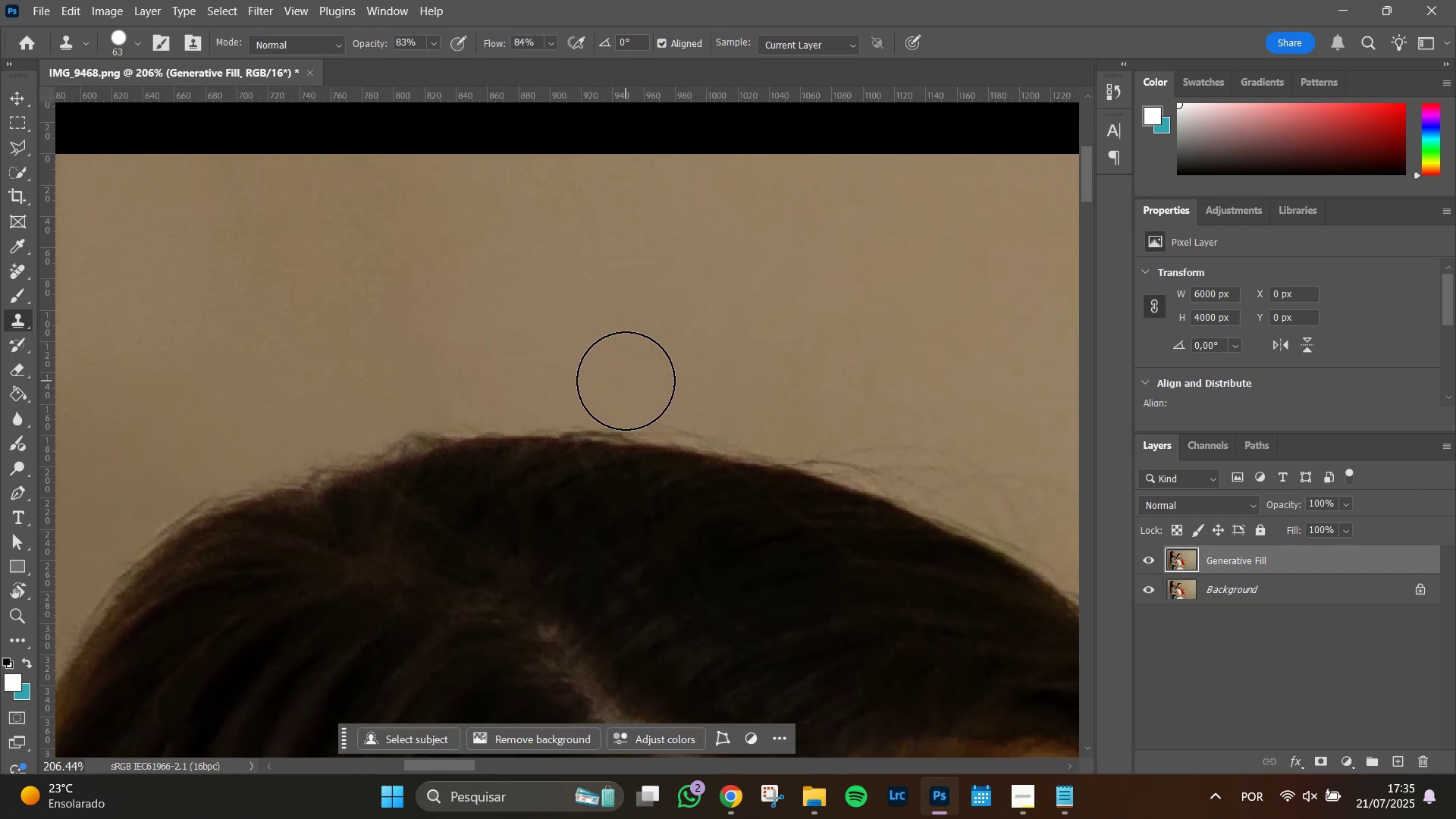 
left_click([632, 379])
 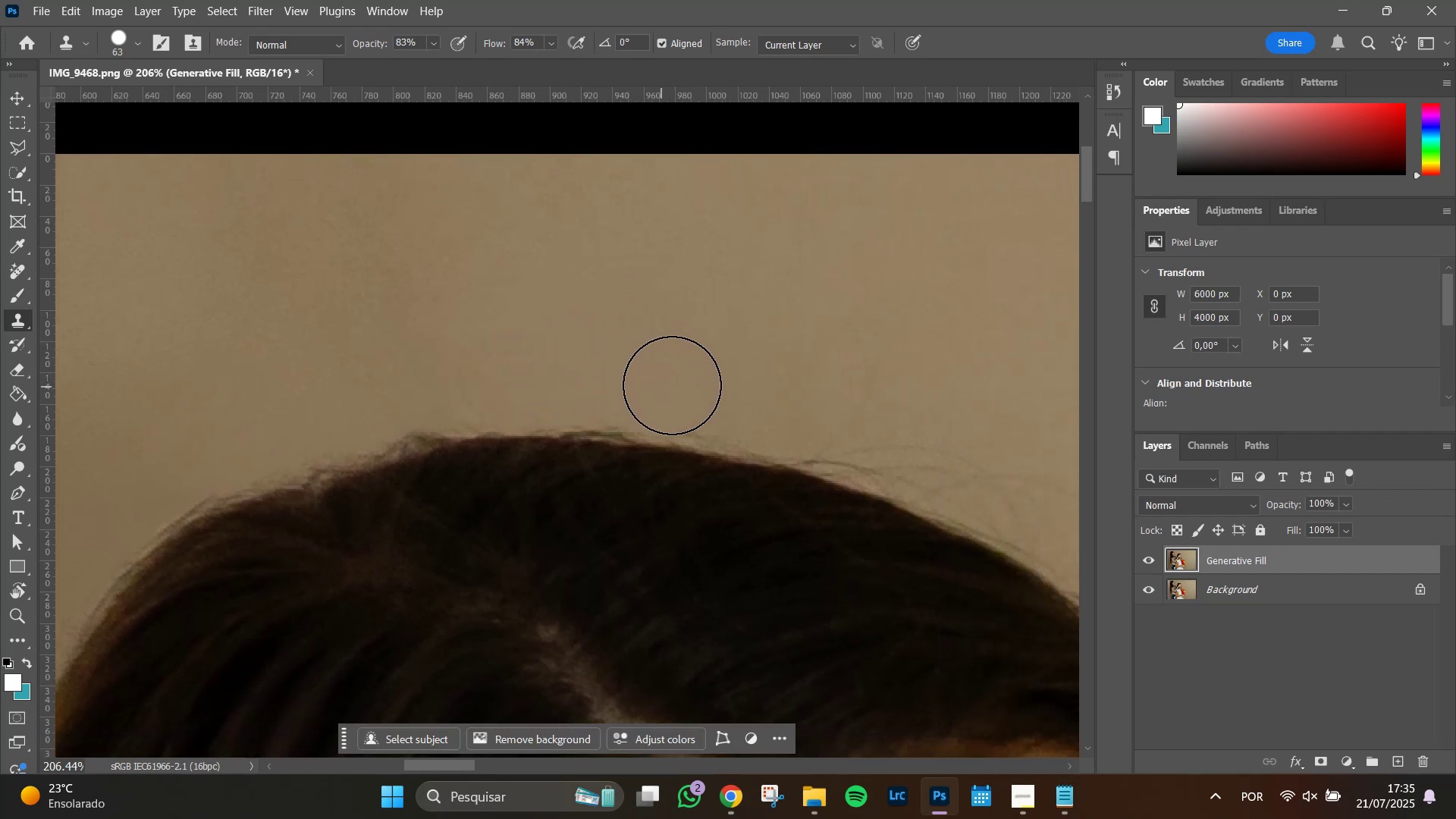 
double_click([684, 386])
 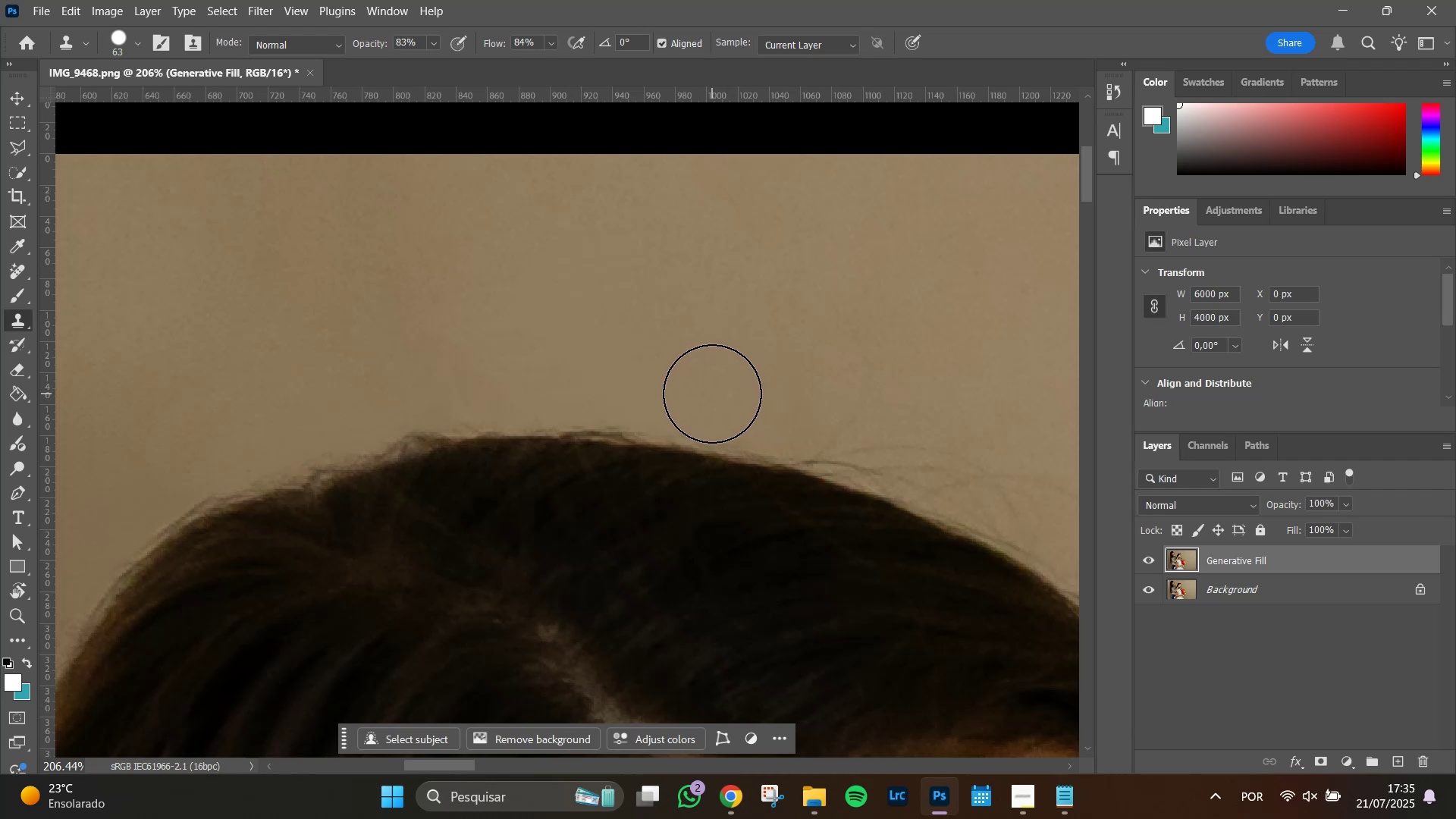 
left_click([711, 394])
 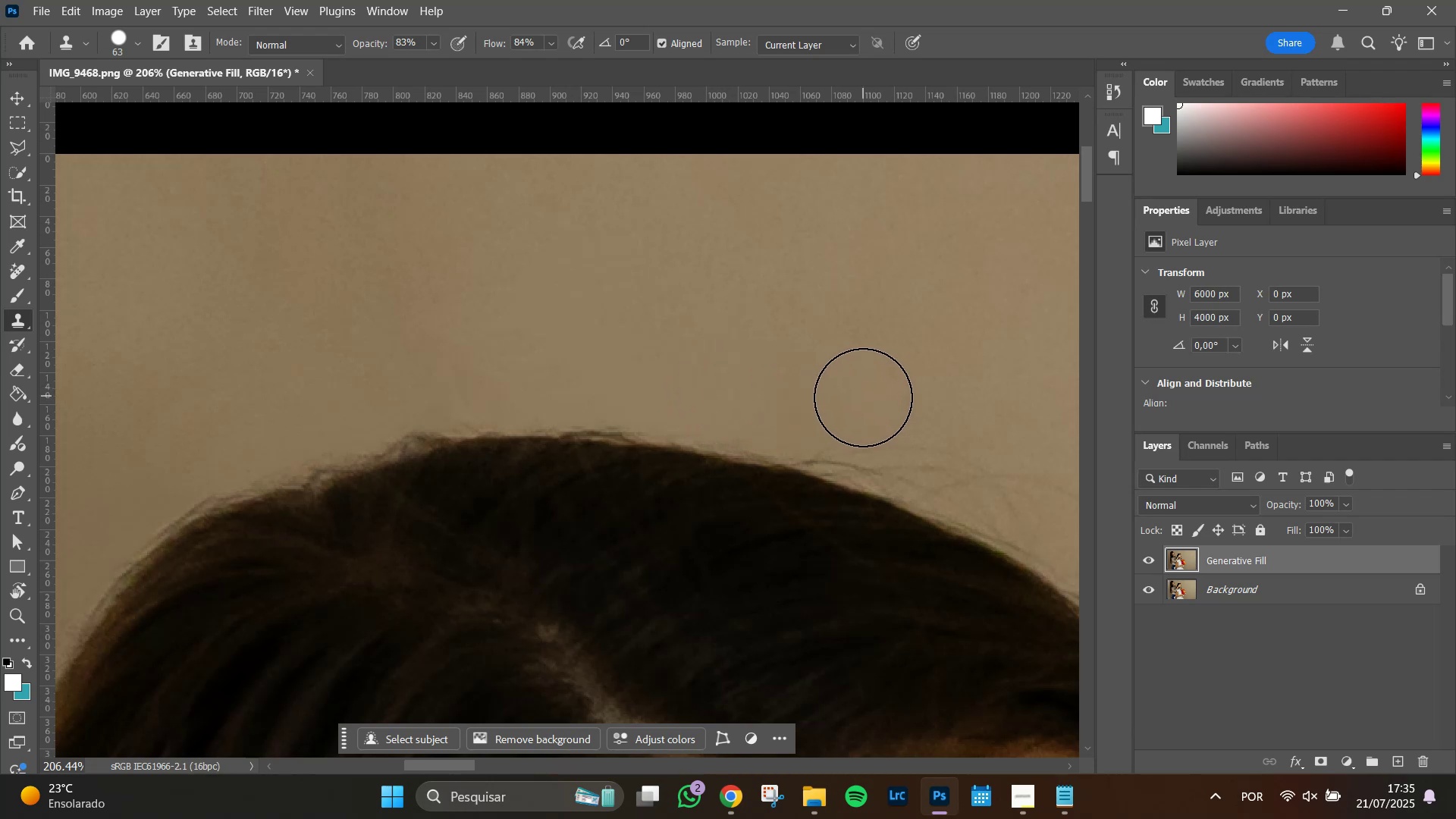 
hold_key(key=Space, duration=0.98)
 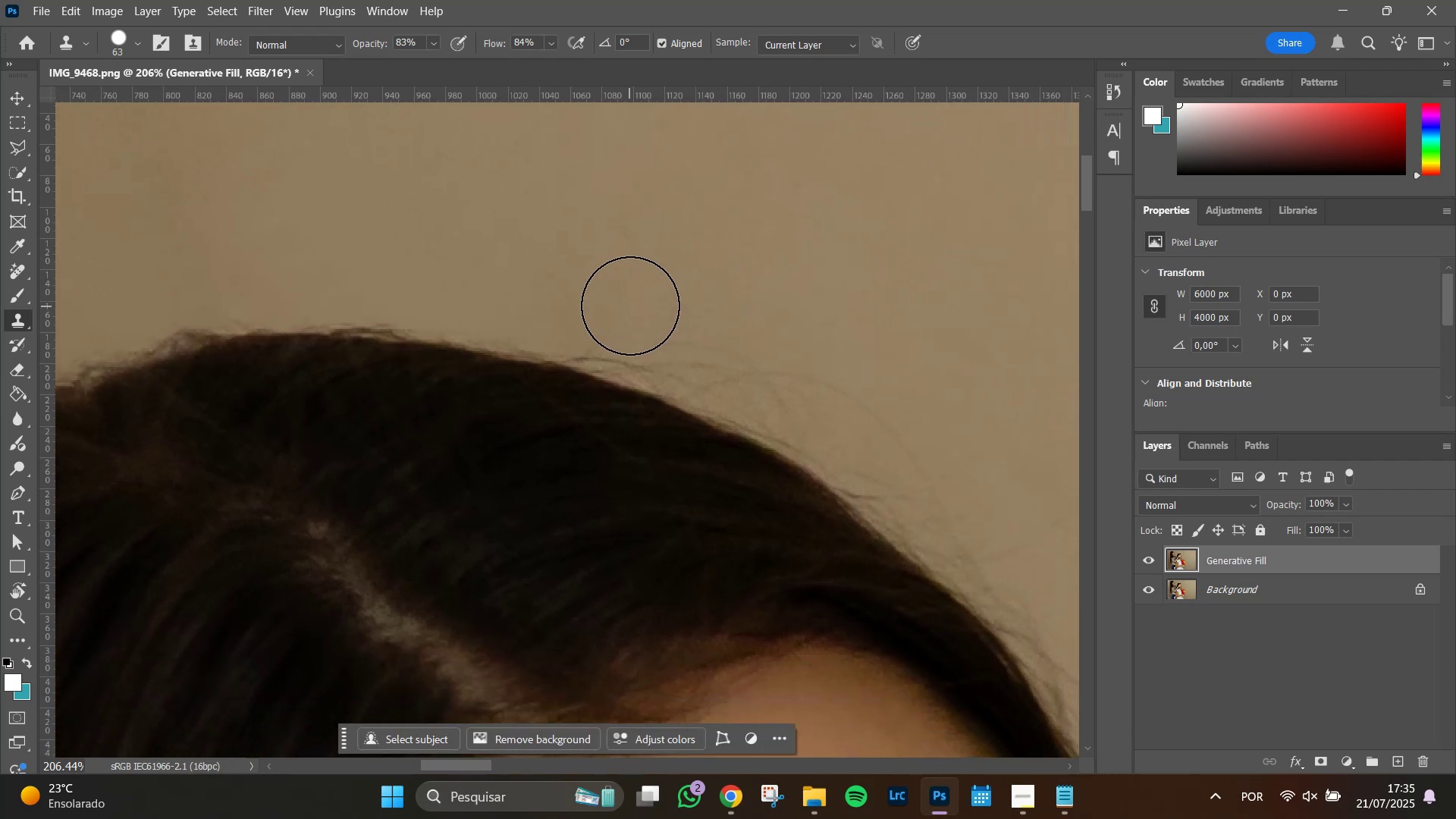 
left_click_drag(start_coordinate=[925, 384], to_coordinate=[695, 281])
 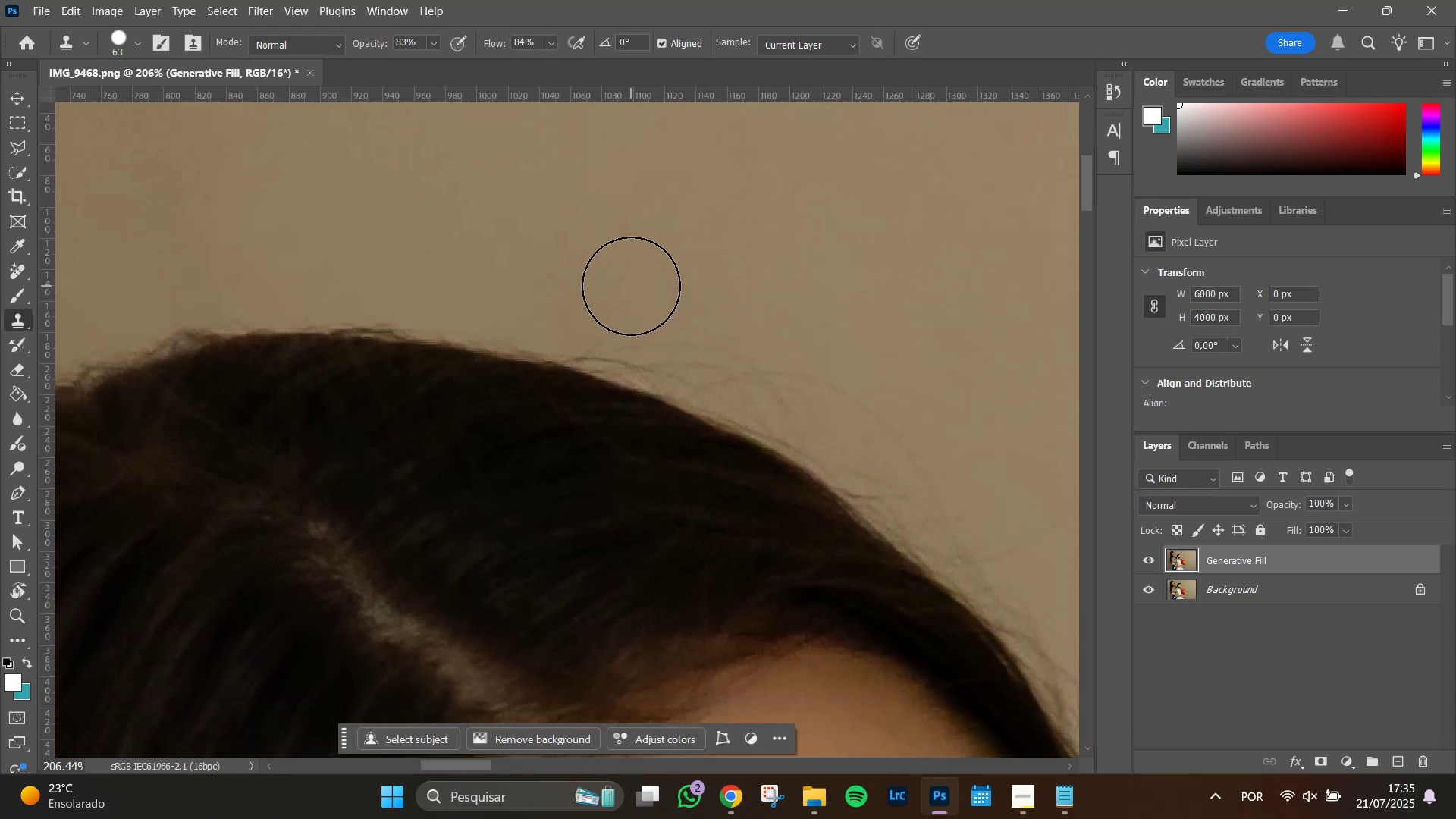 
left_click([623, 290])
 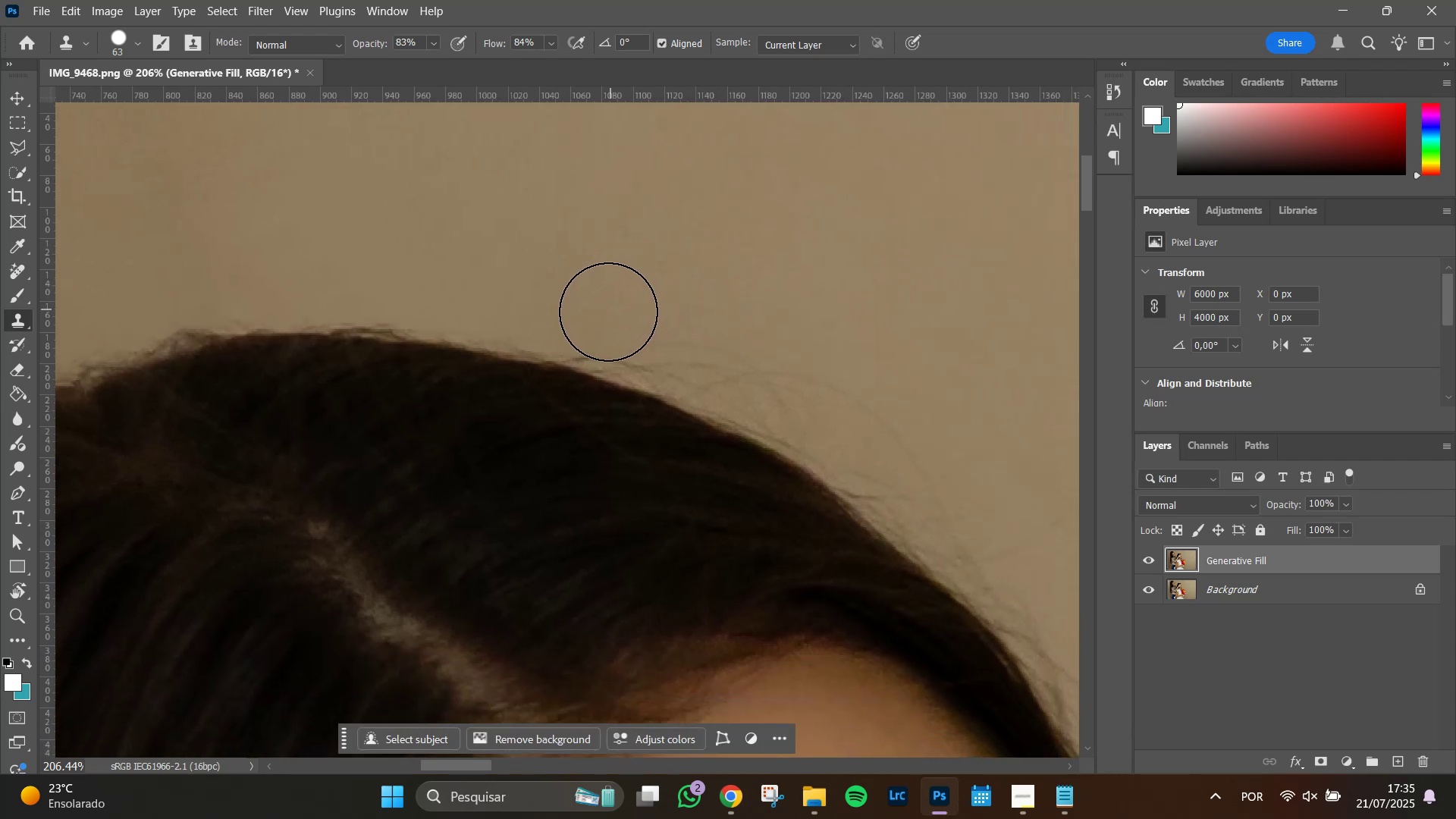 
left_click([607, 312])
 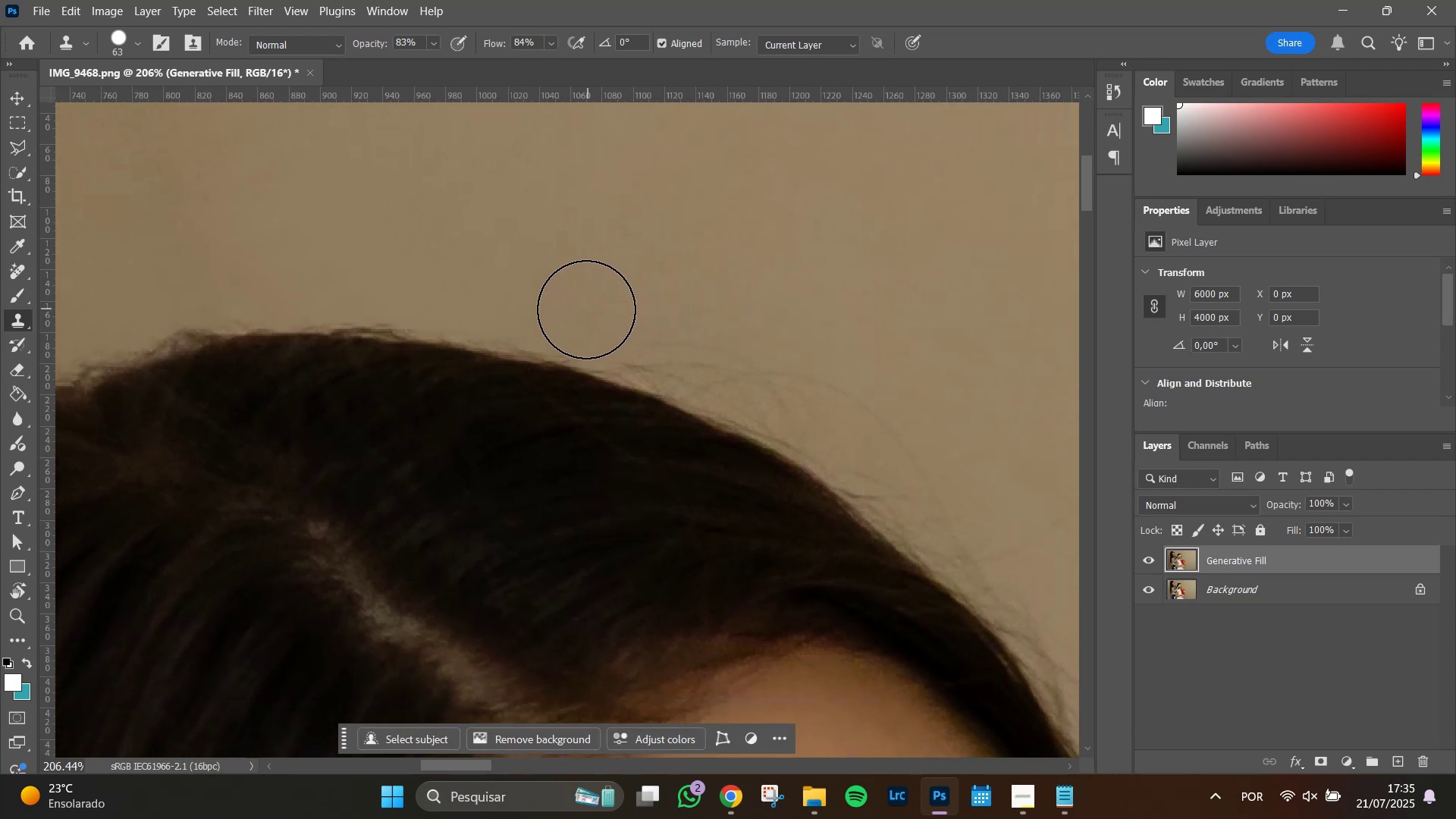 
left_click([580, 310])
 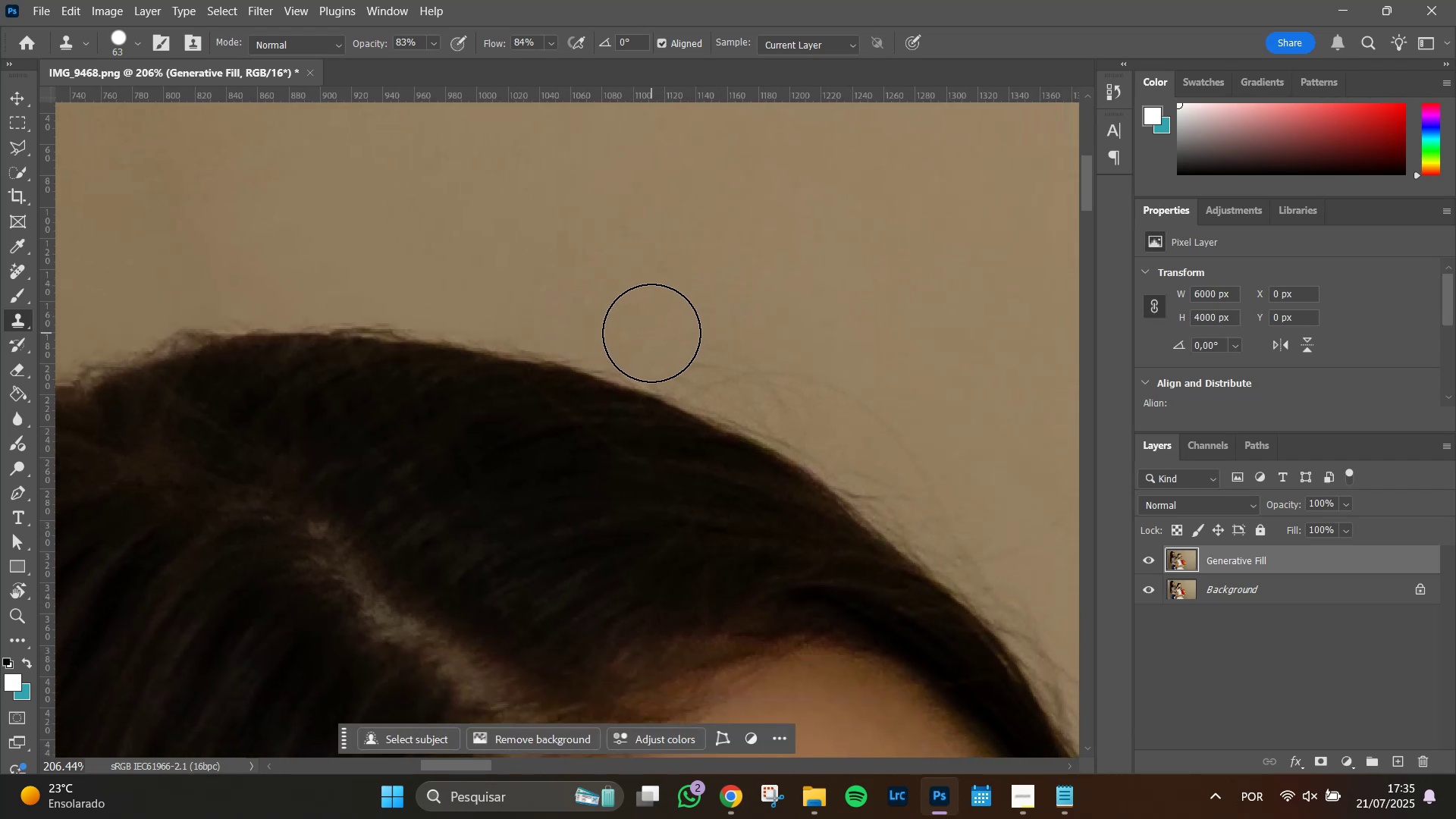 
left_click([651, 333])
 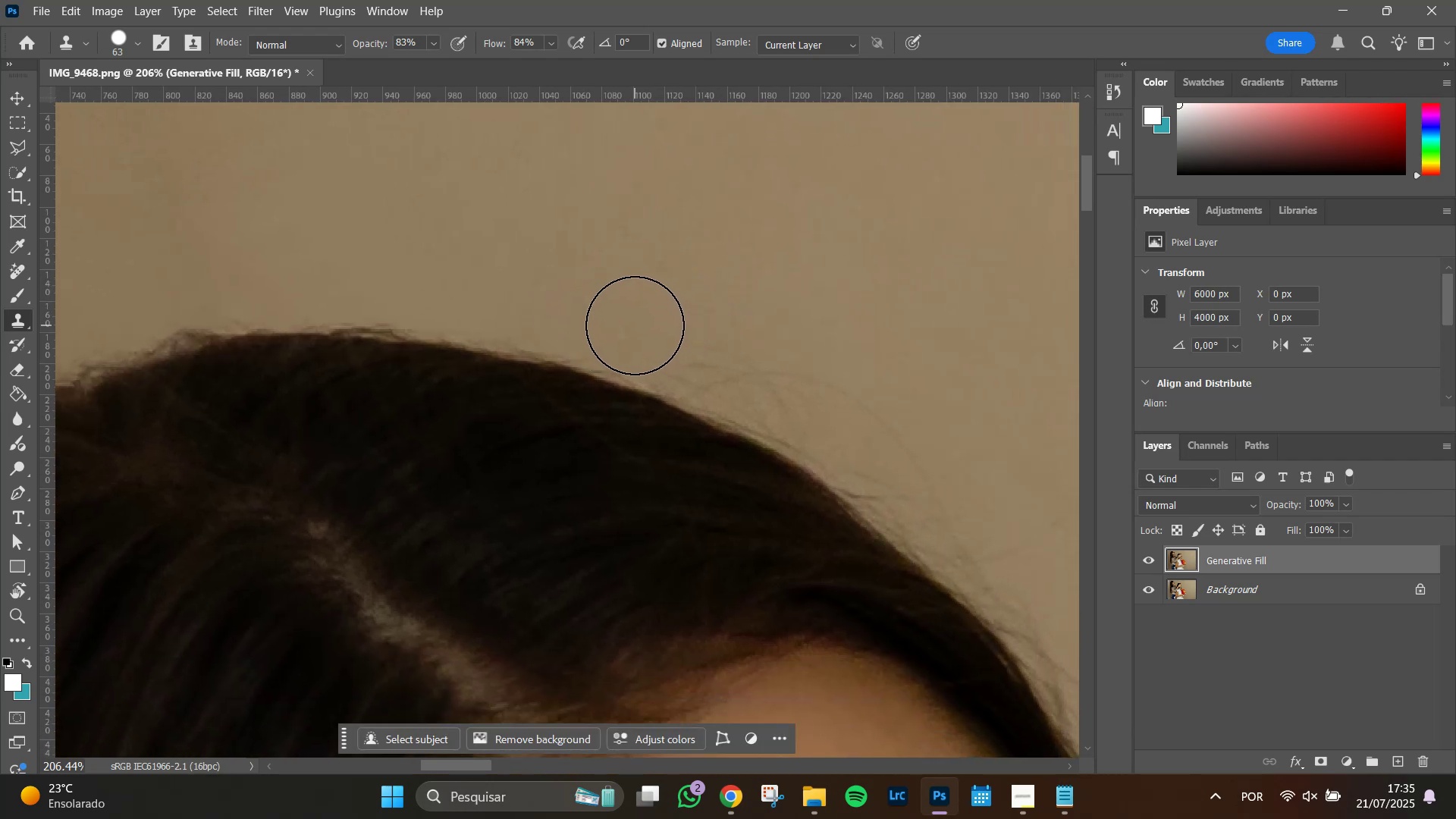 
left_click([635, 325])
 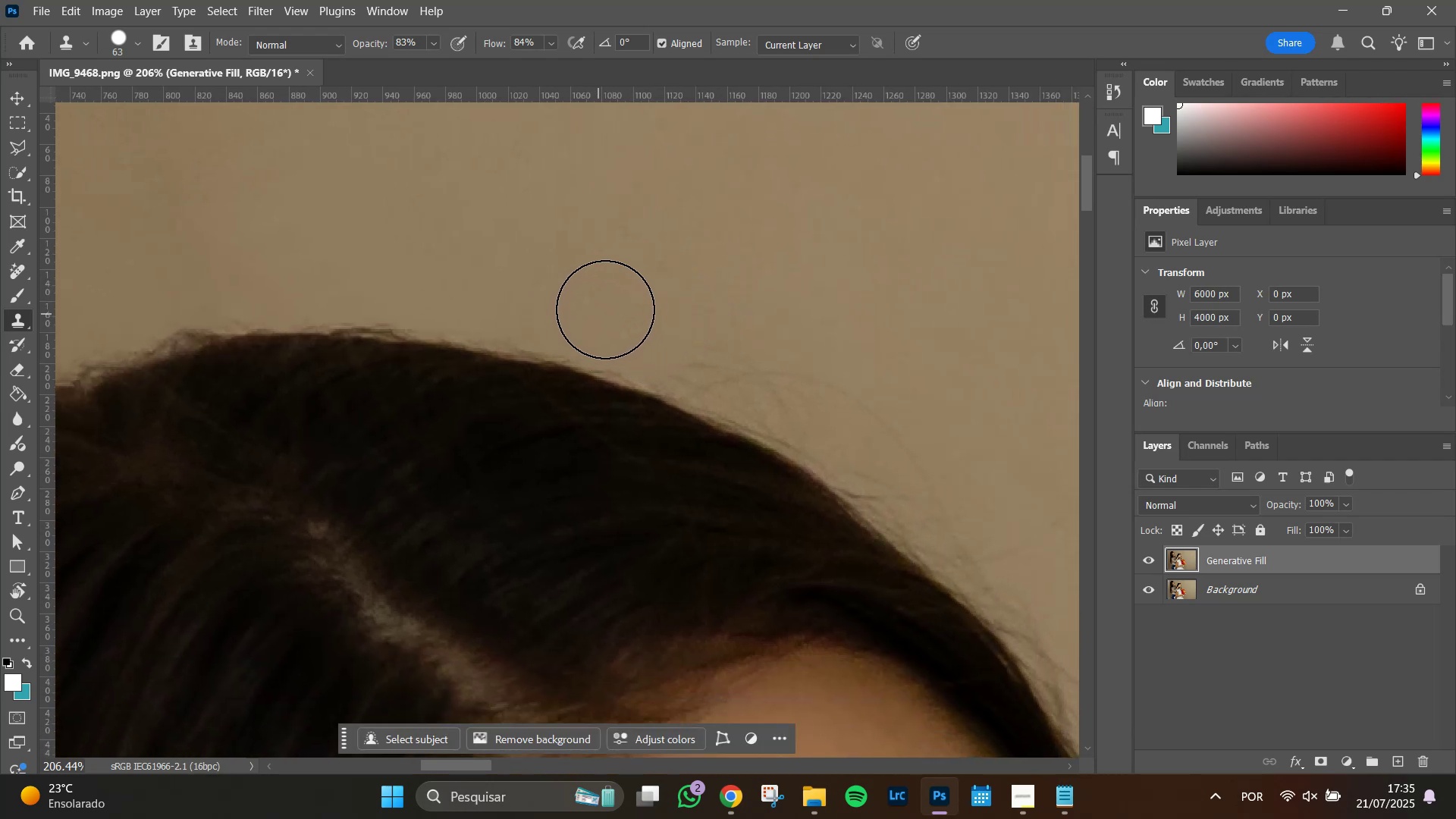 
left_click([606, 309])
 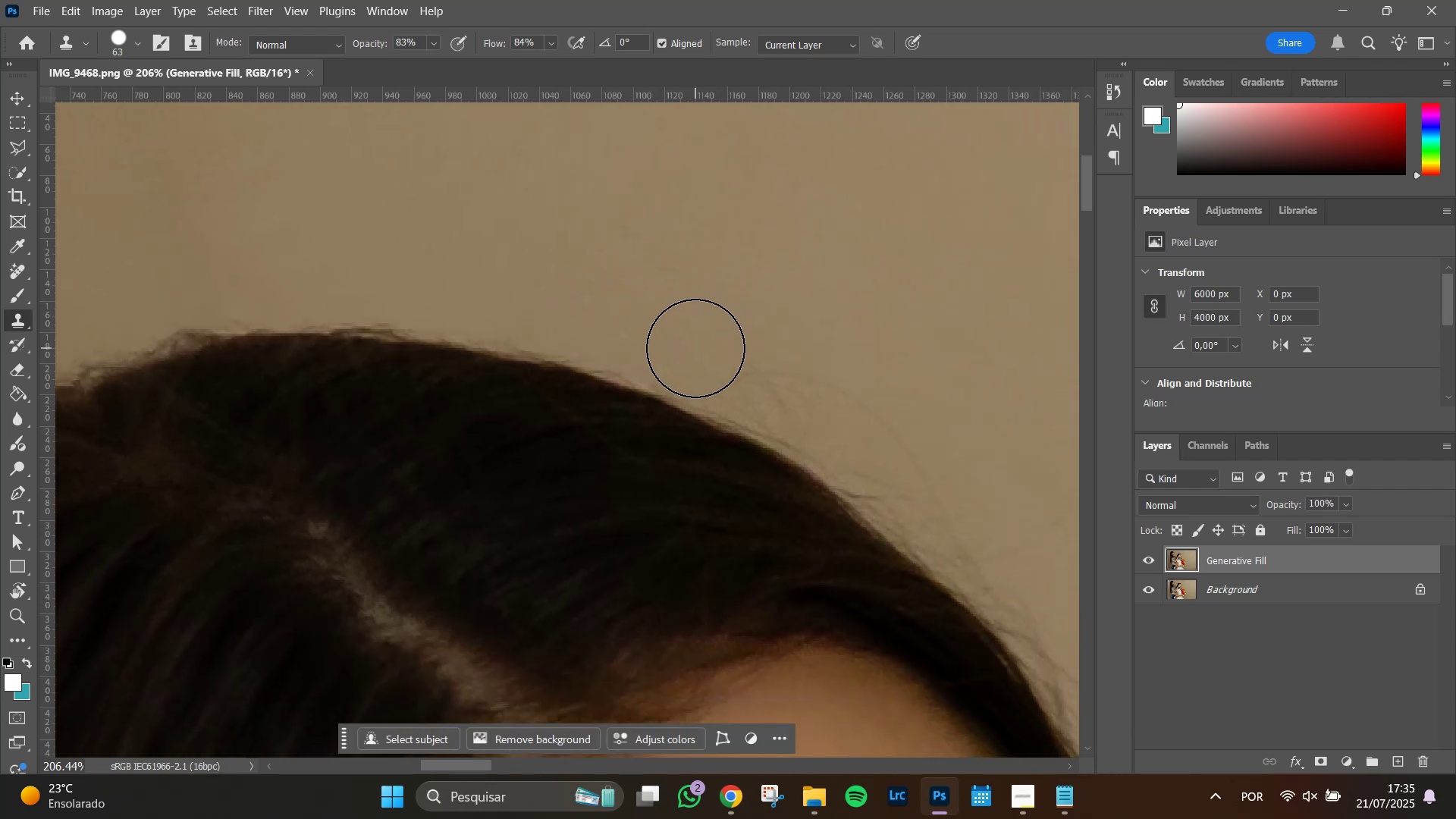 
left_click([695, 348])
 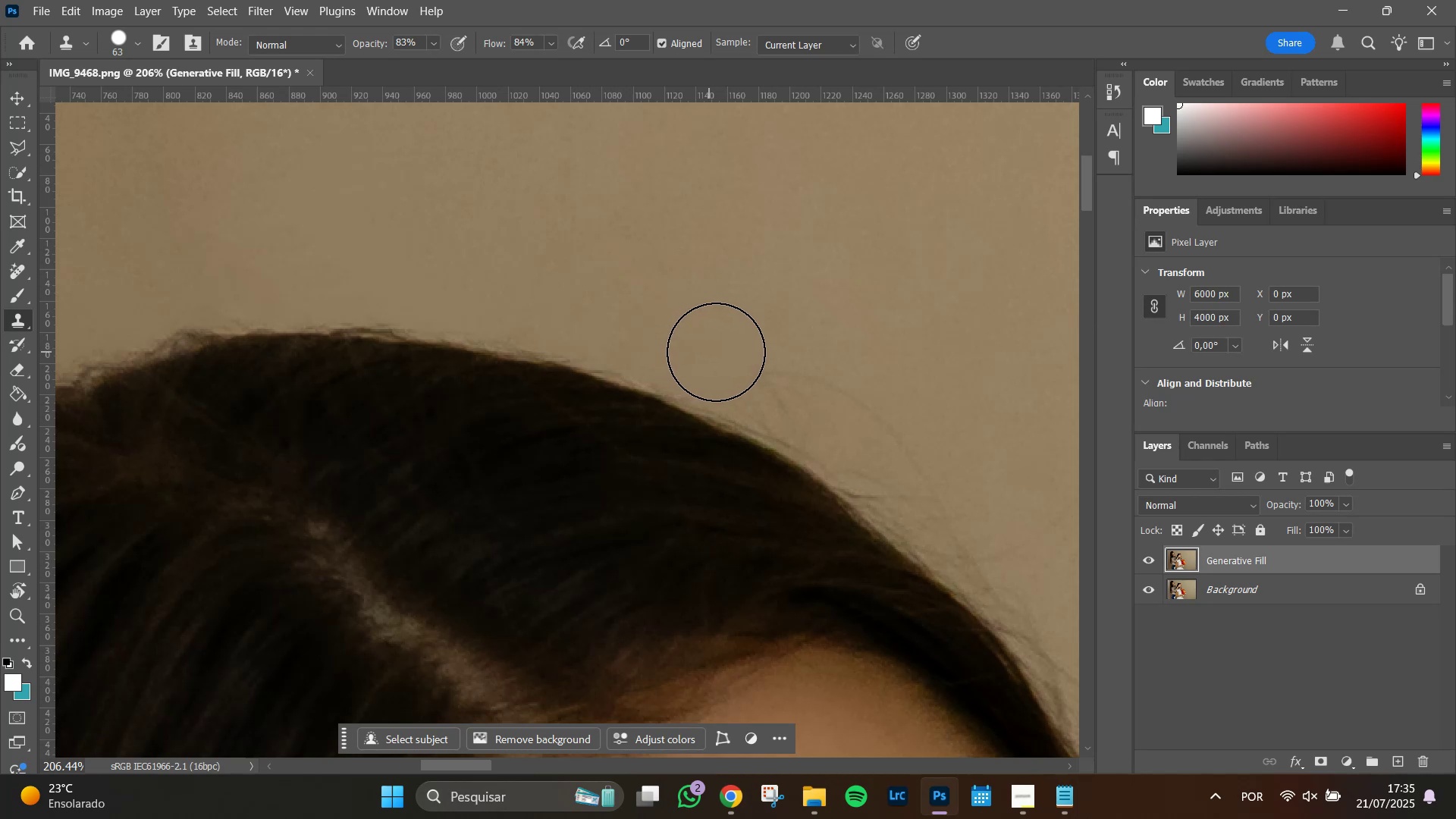 
left_click([716, 352])
 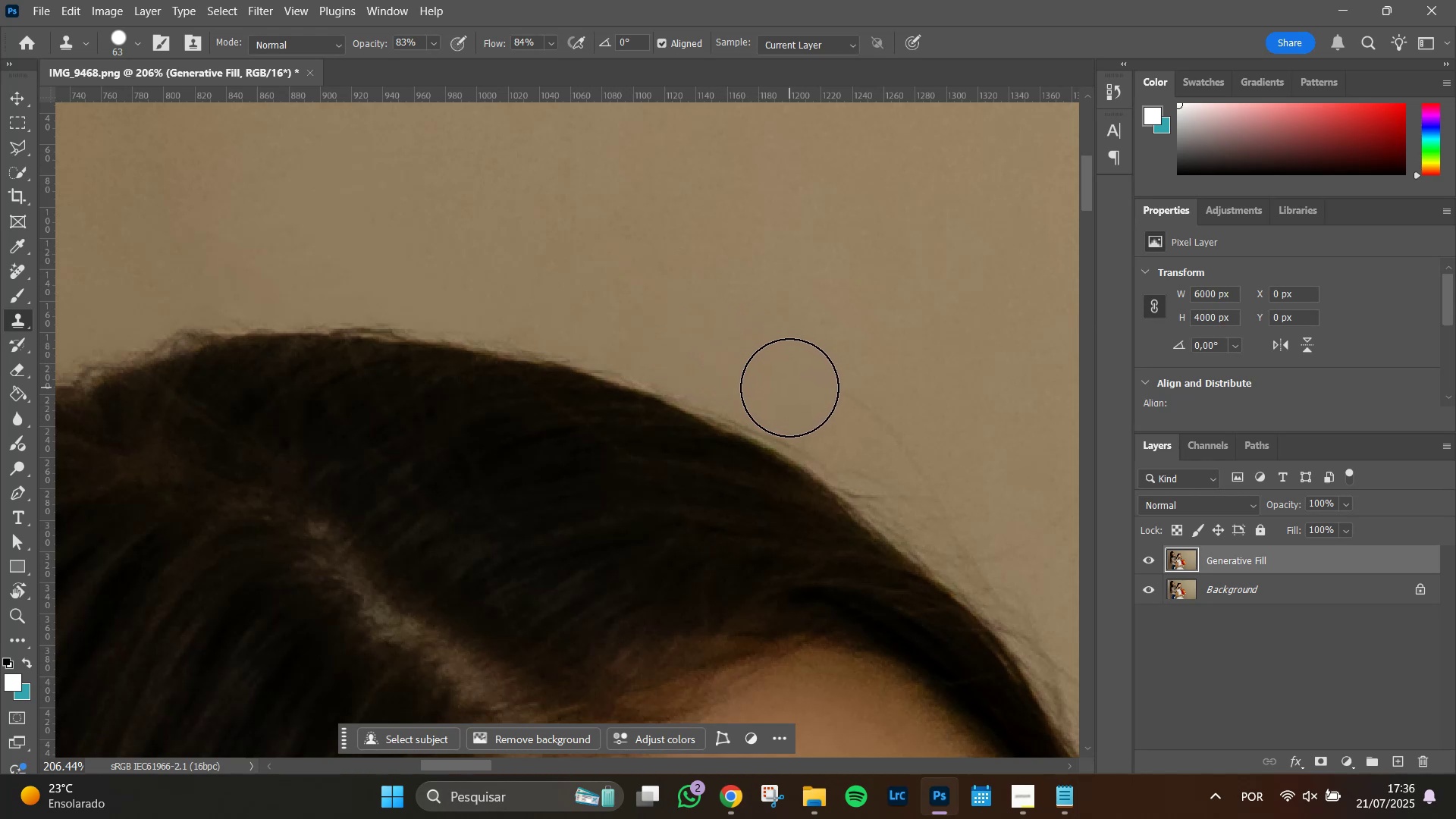 
left_click([798, 384])
 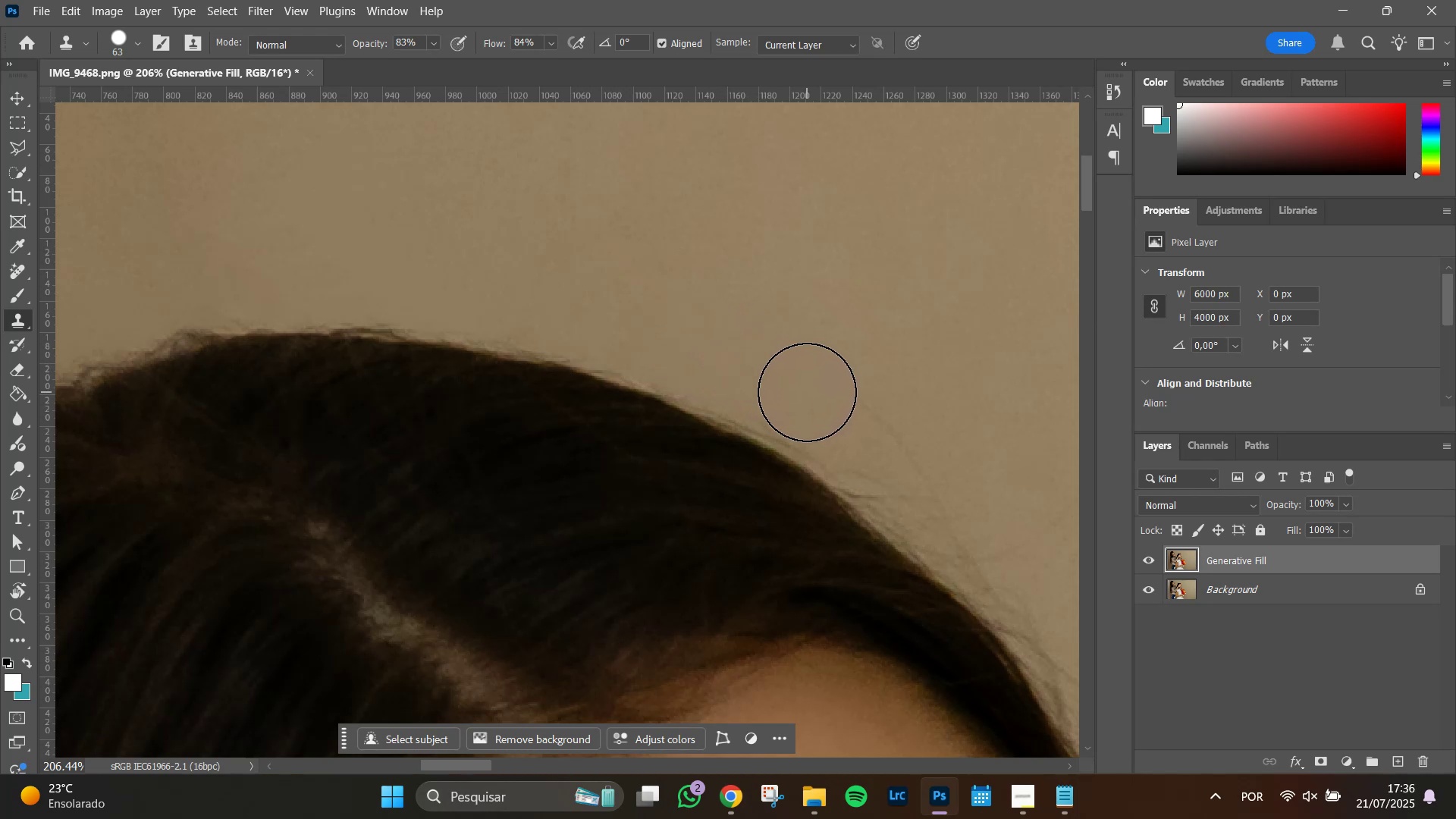 
left_click([807, 392])
 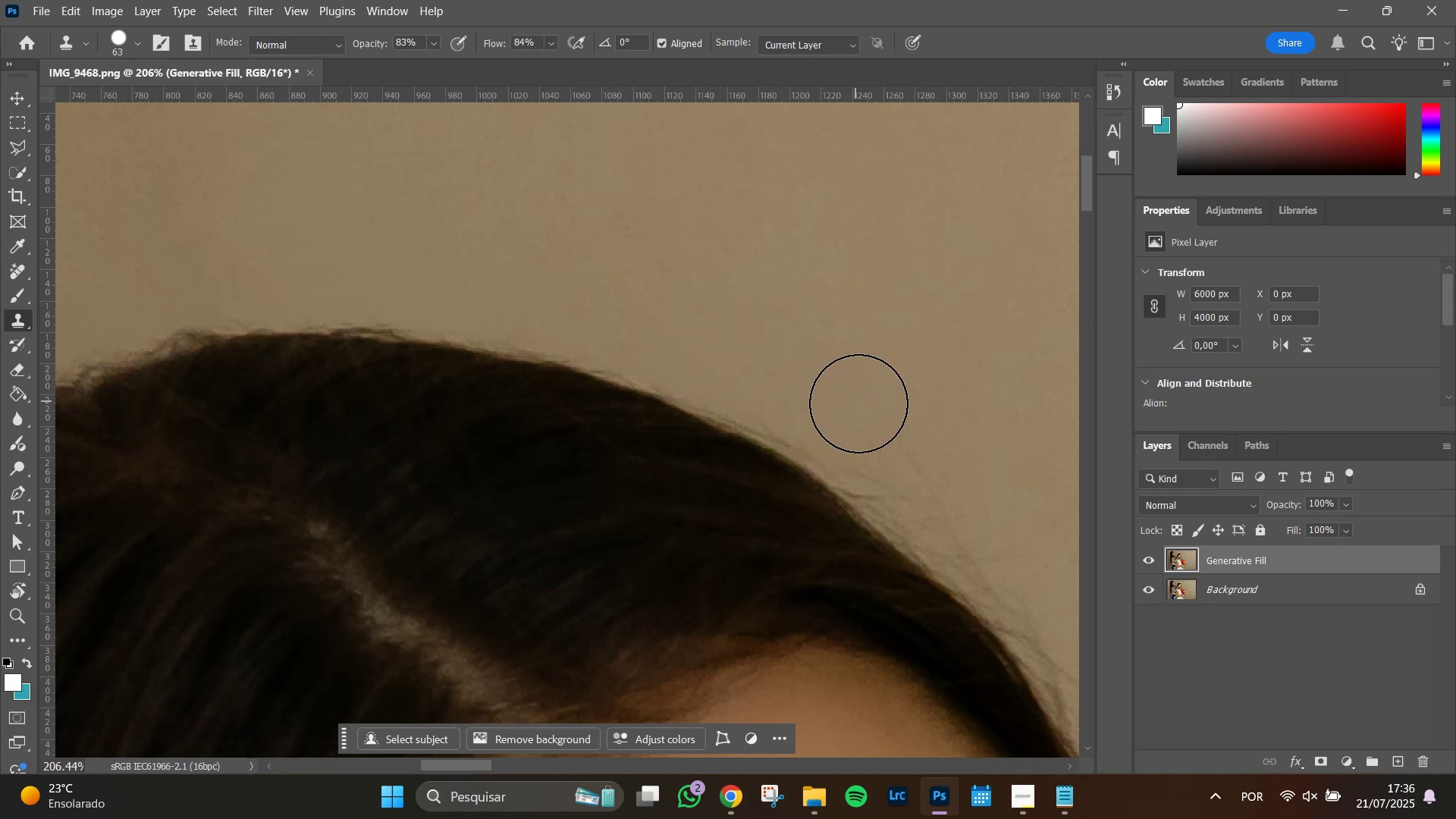 
double_click([871, 410])
 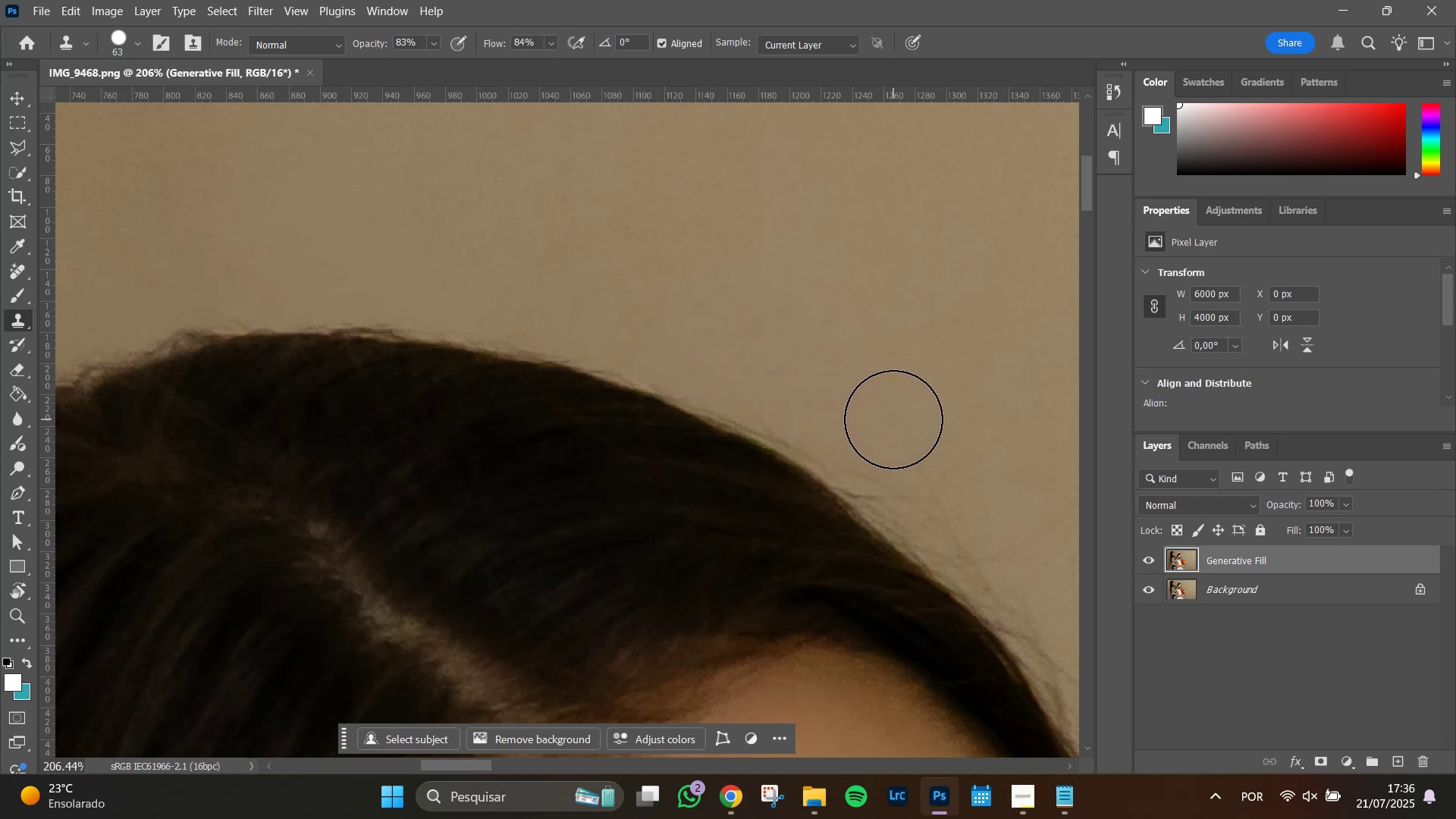 
triple_click([893, 419])
 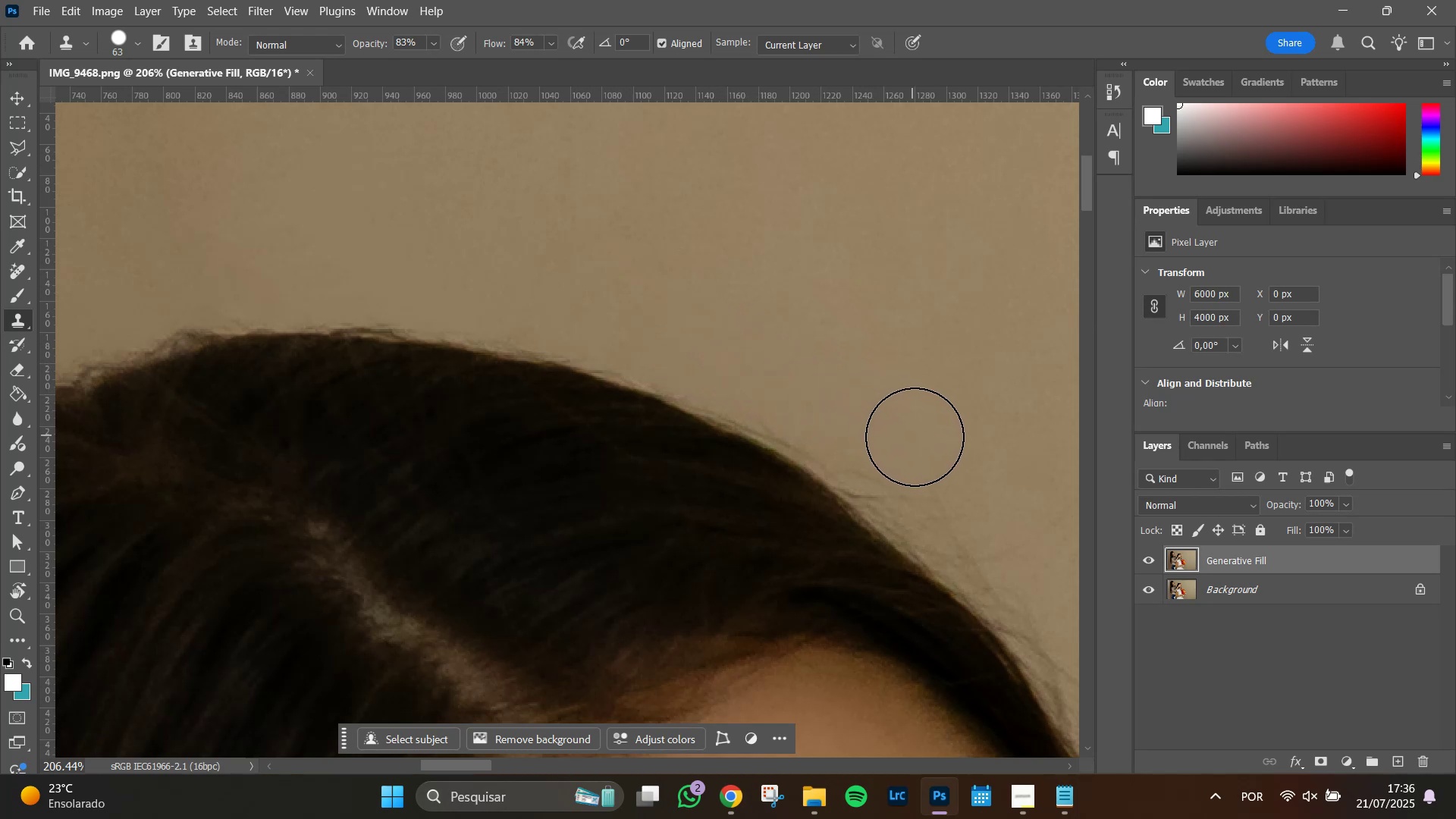 
triple_click([915, 438])
 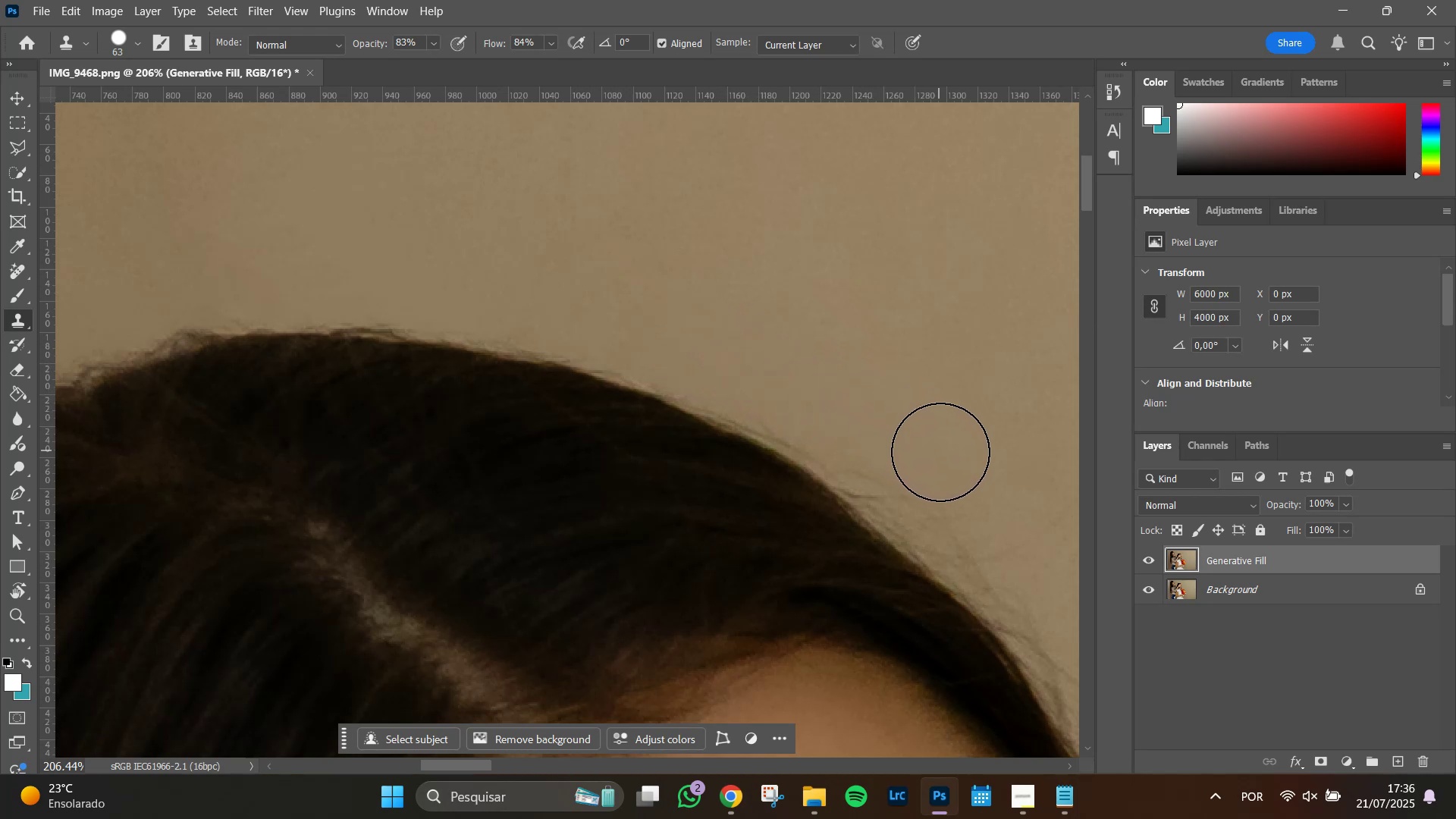 
triple_click([941, 453])
 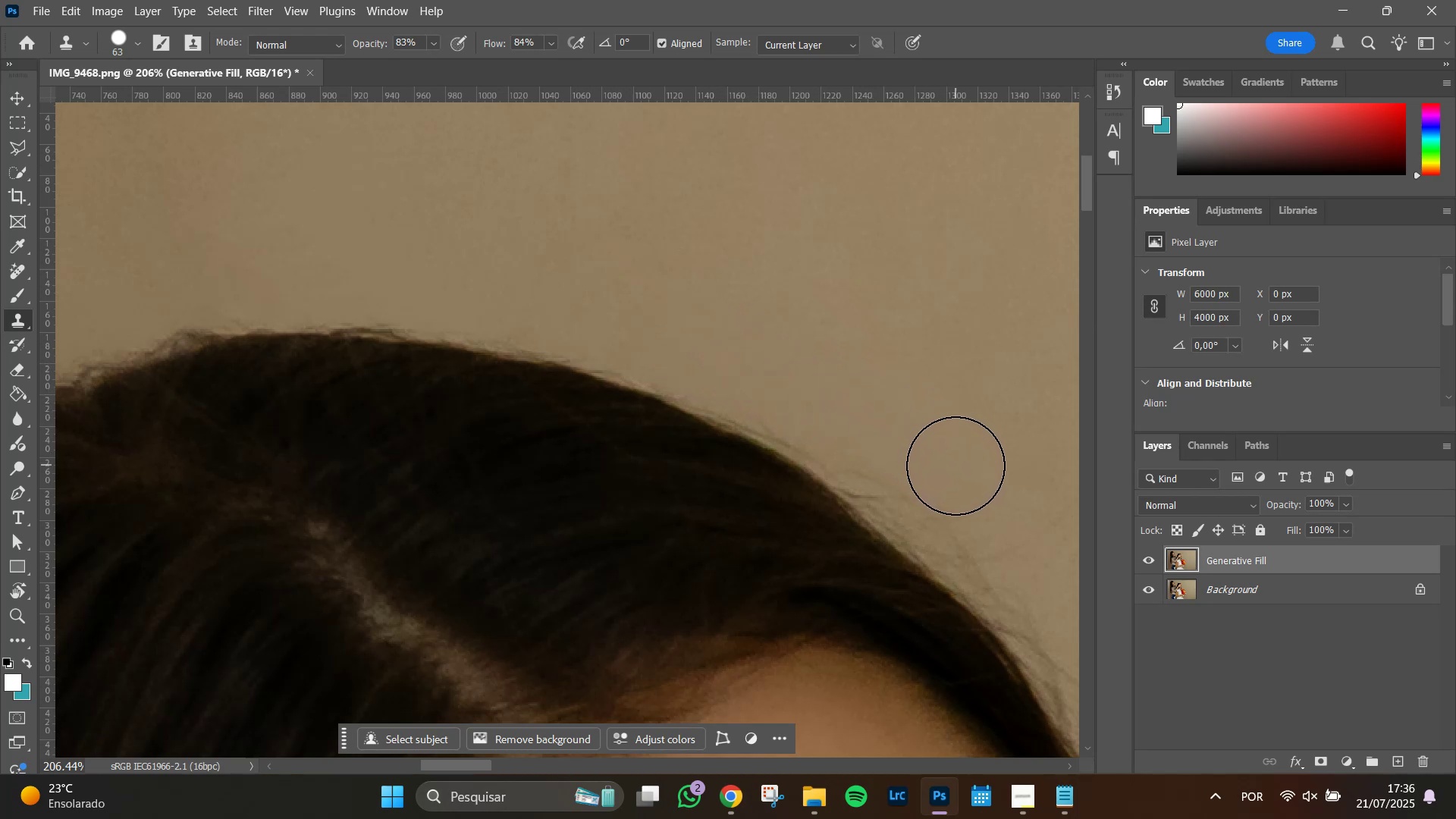 
triple_click([956, 466])
 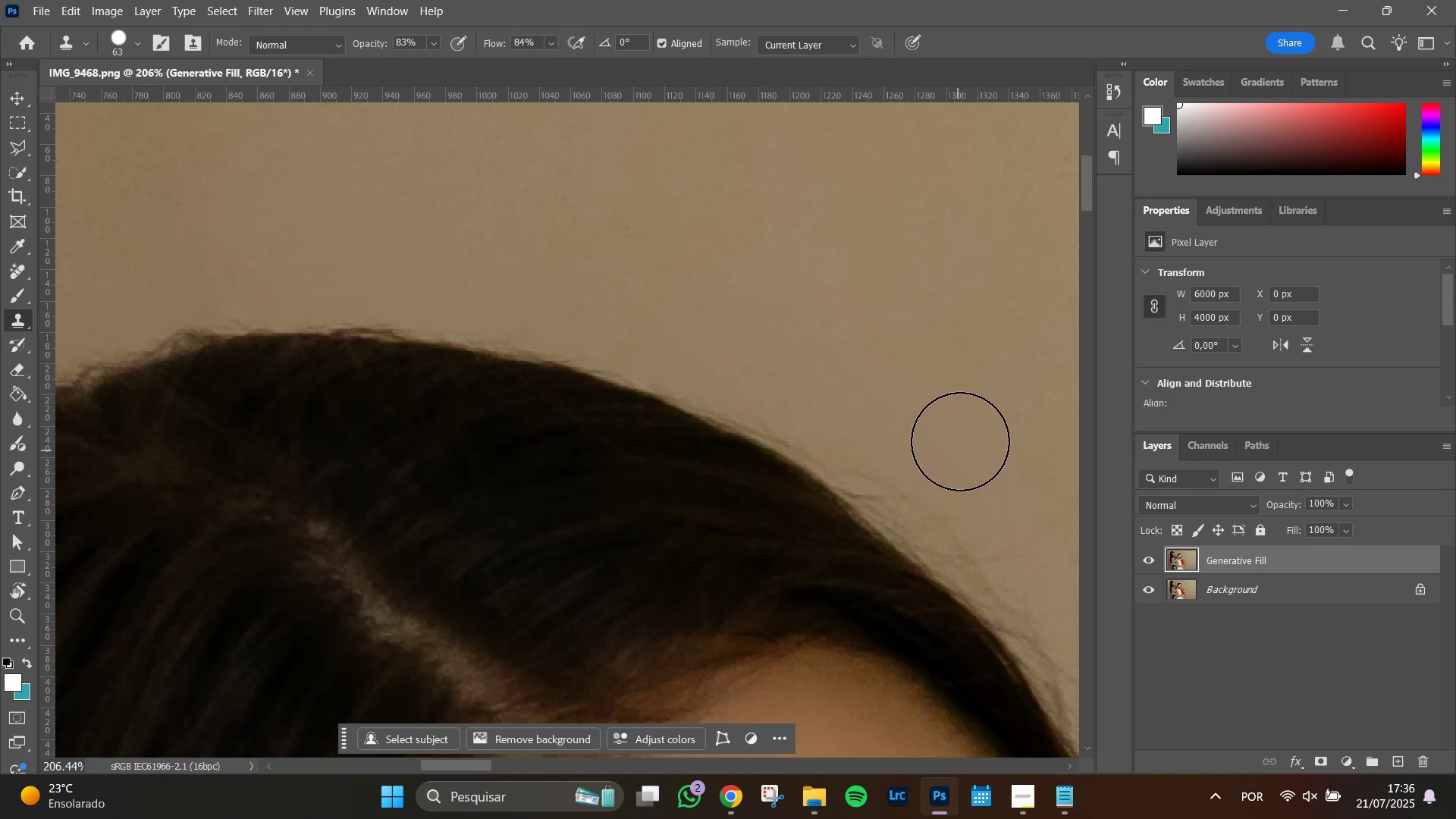 
hold_key(key=Space, duration=0.8)
 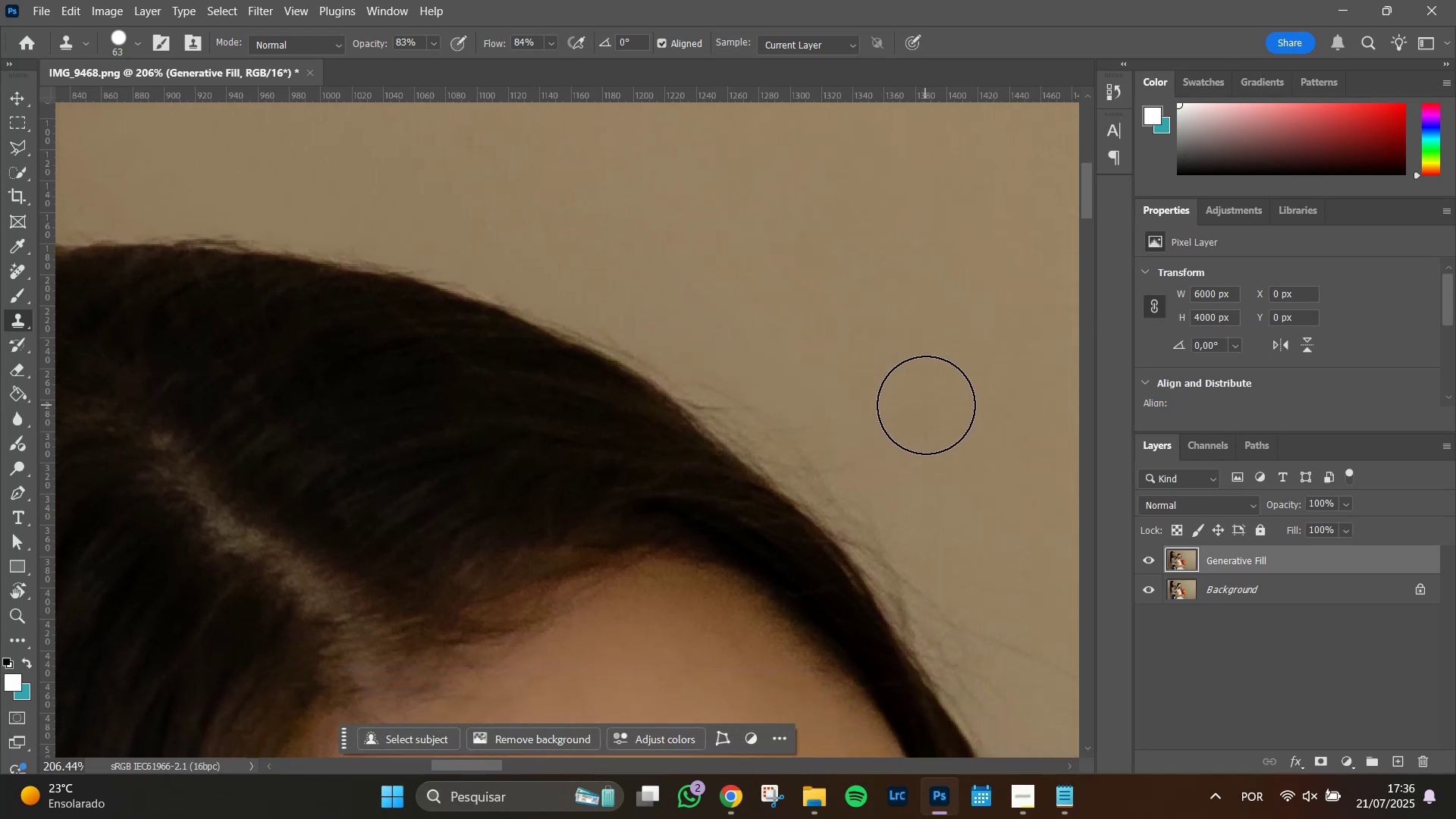 
left_click_drag(start_coordinate=[981, 412], to_coordinate=[824, 323])
 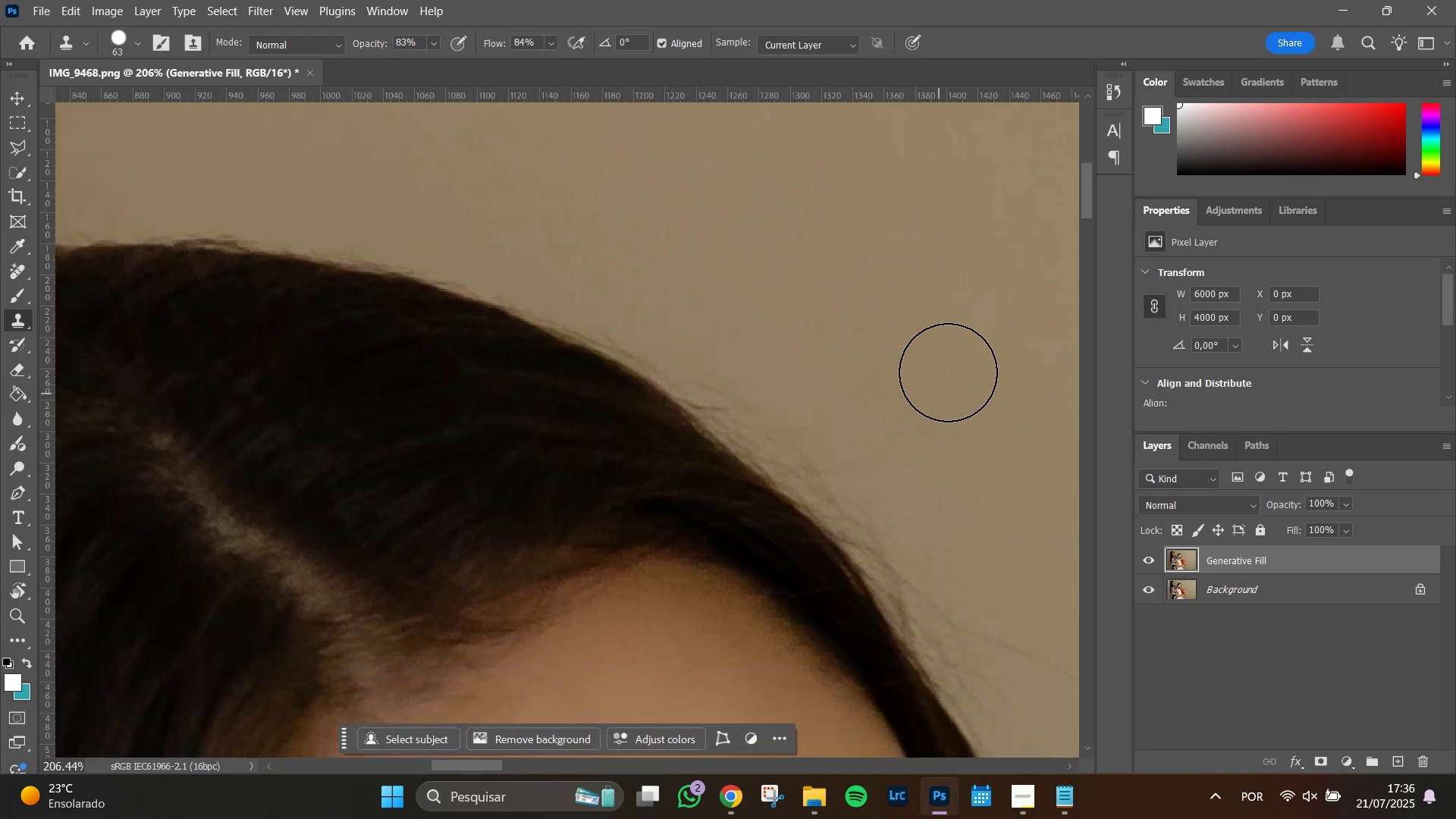 
hold_key(key=AltLeft, duration=0.52)
left_click([943, 344])
 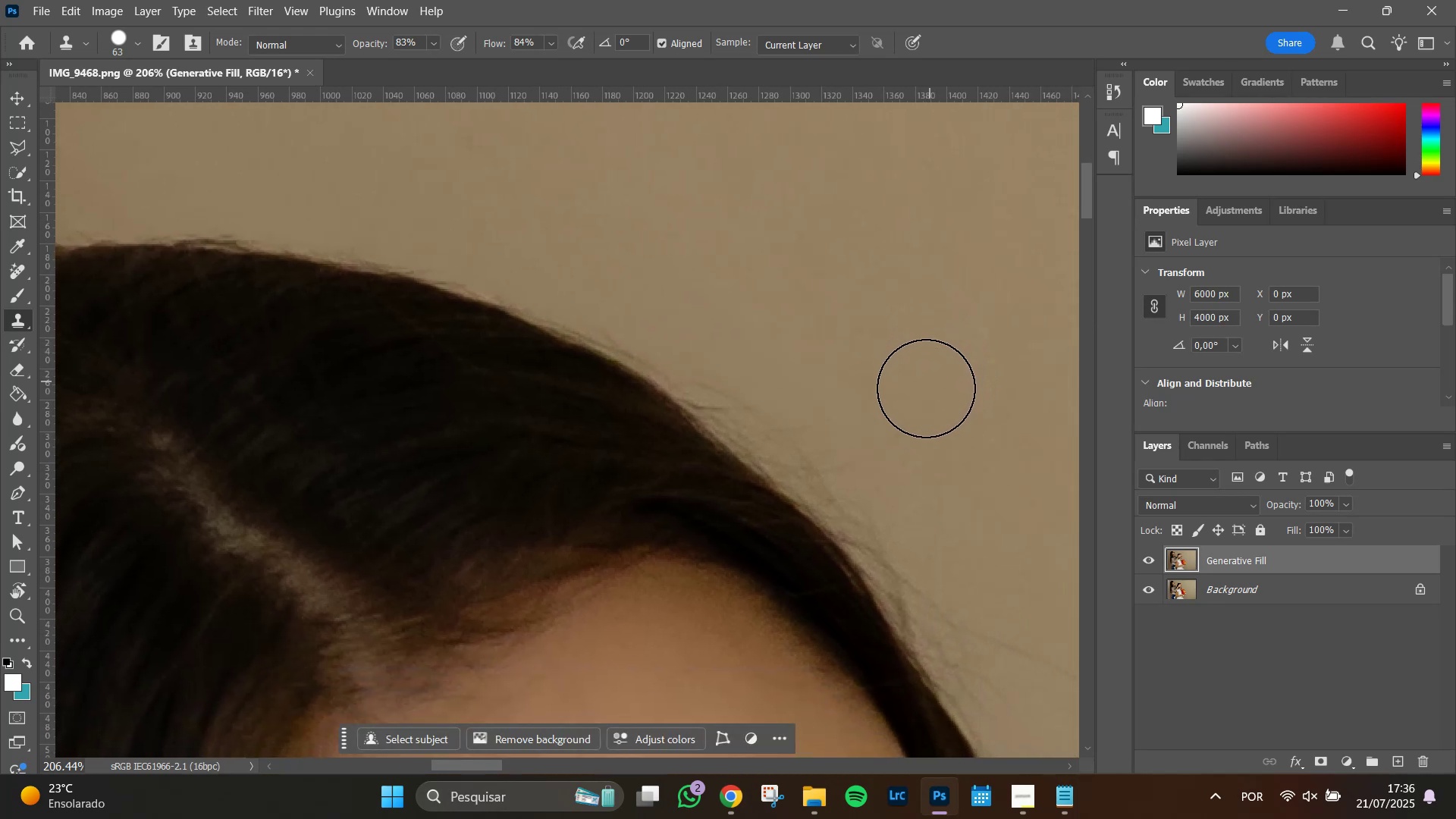 
double_click([918, 397])
 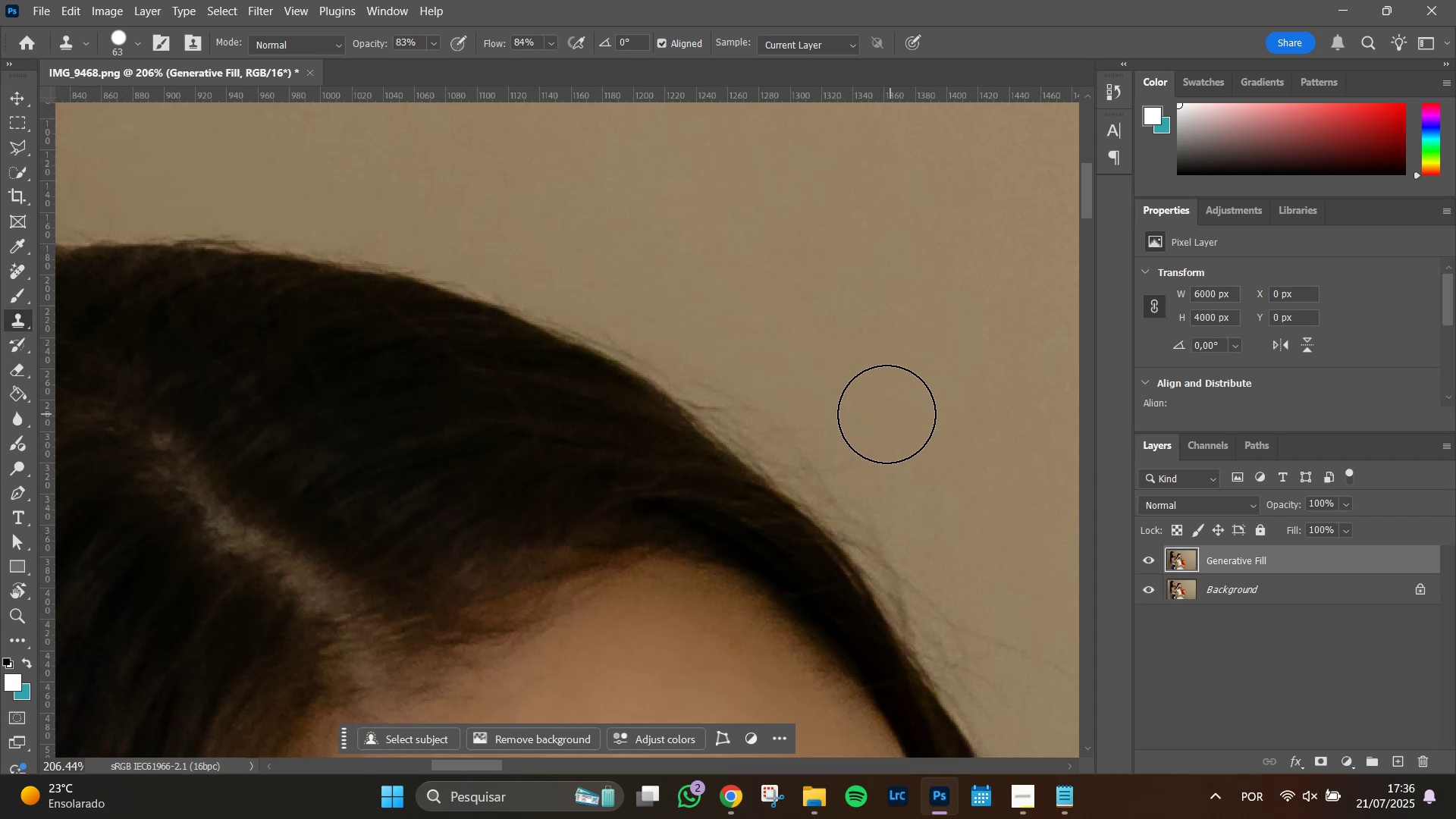 
triple_click([886, 414])
 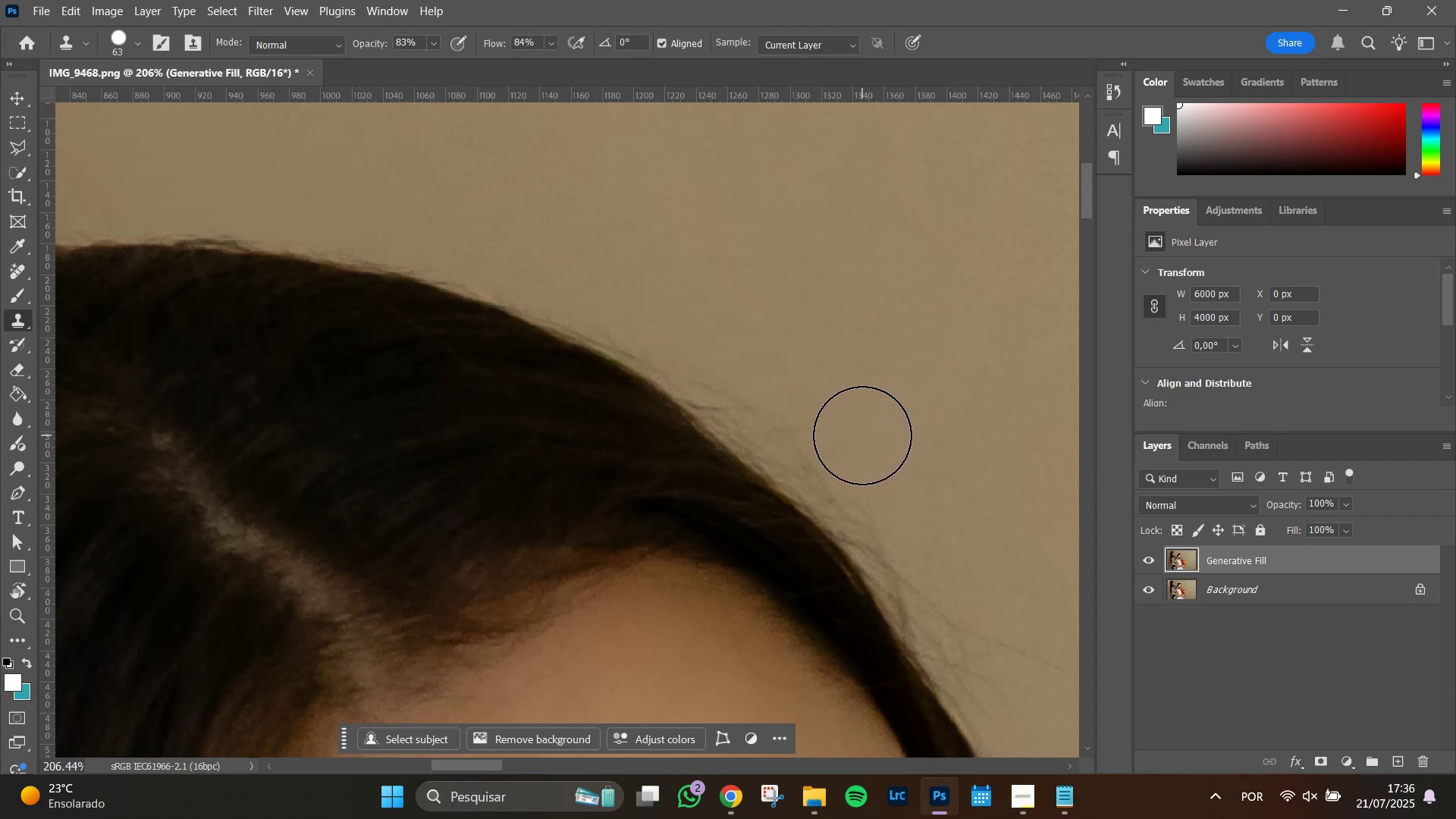 
left_click([862, 435])
 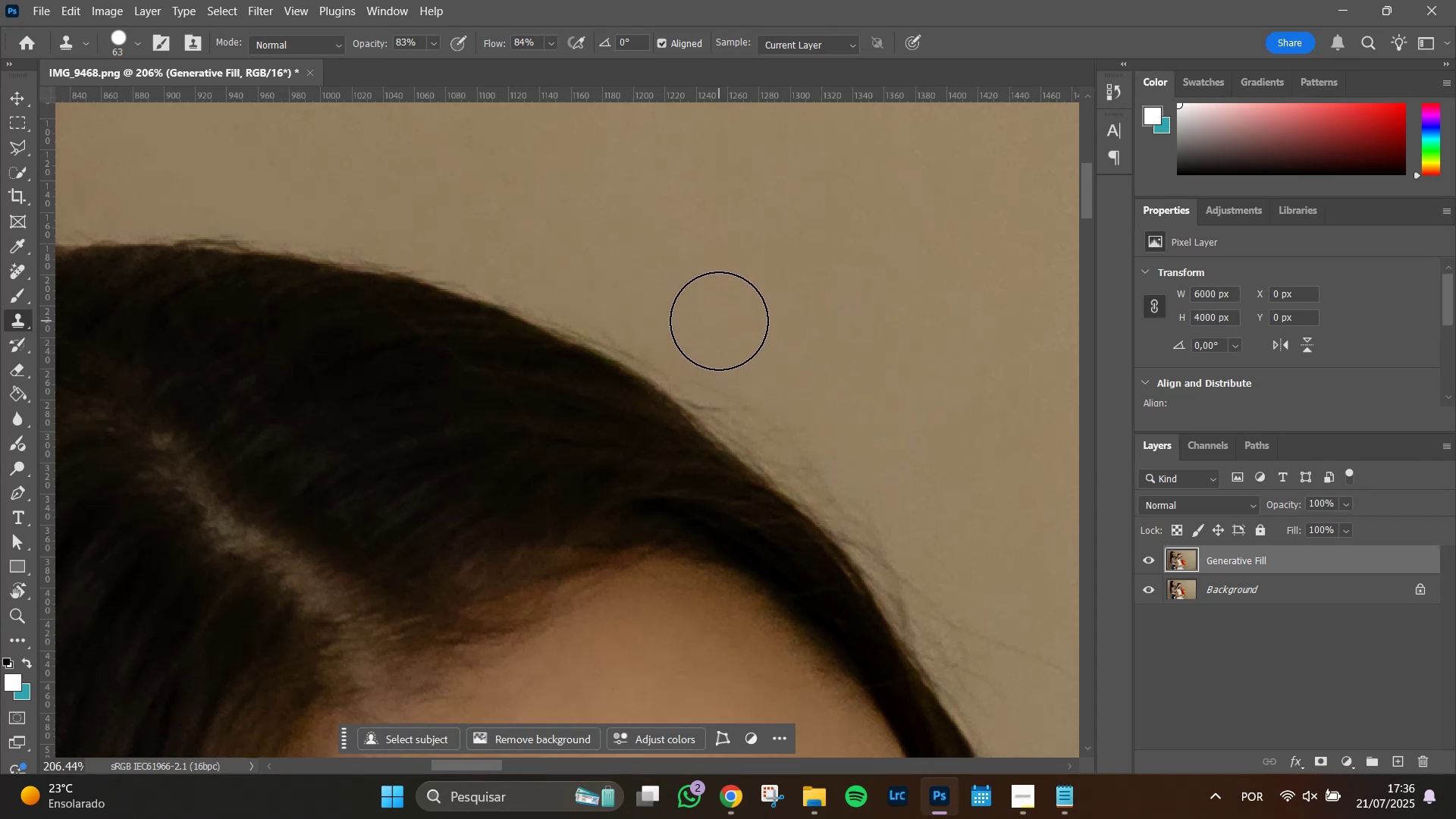 
wait(8.12)
 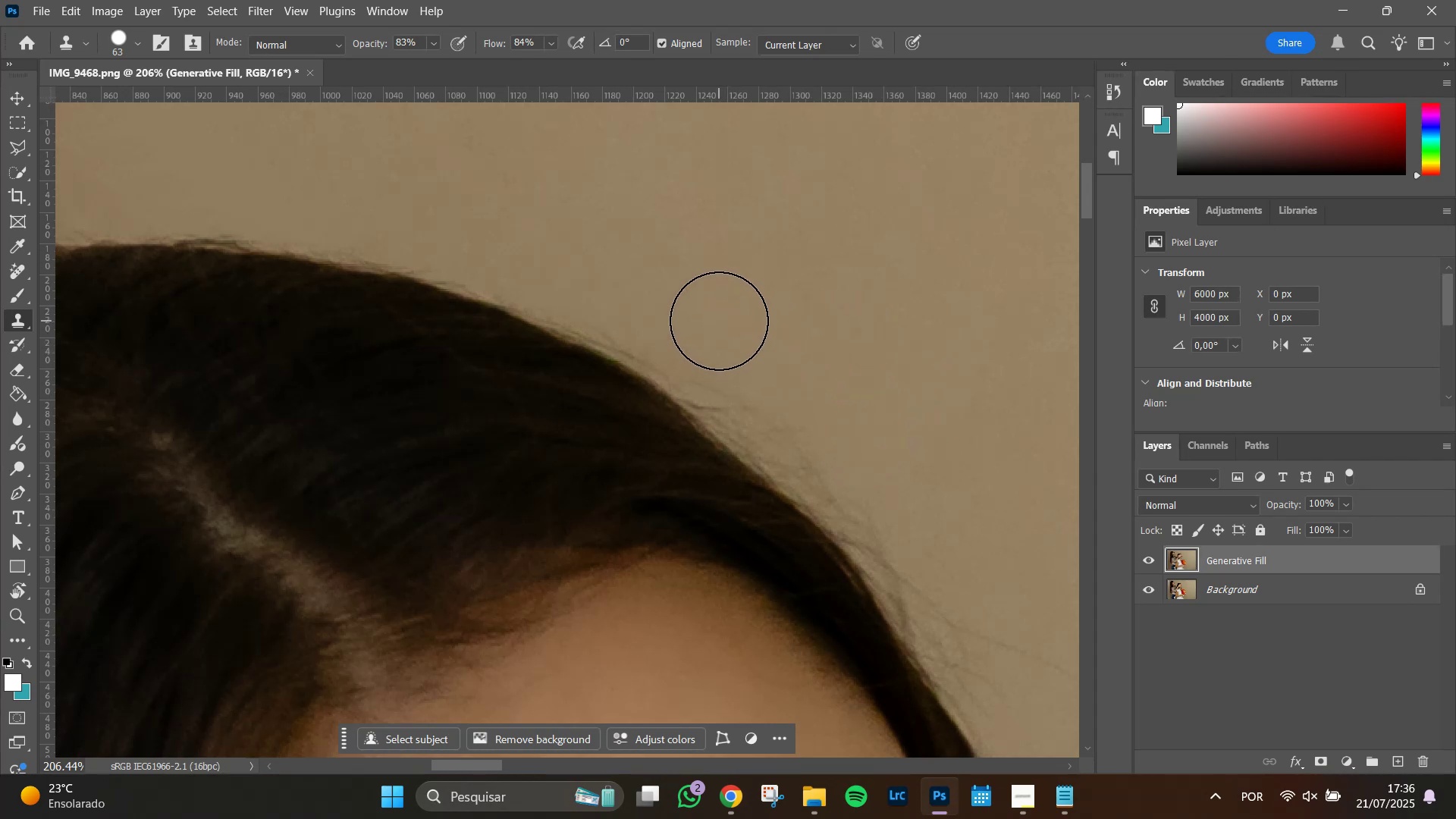 
left_click_drag(start_coordinate=[710, 347], to_coordinate=[745, 365])
 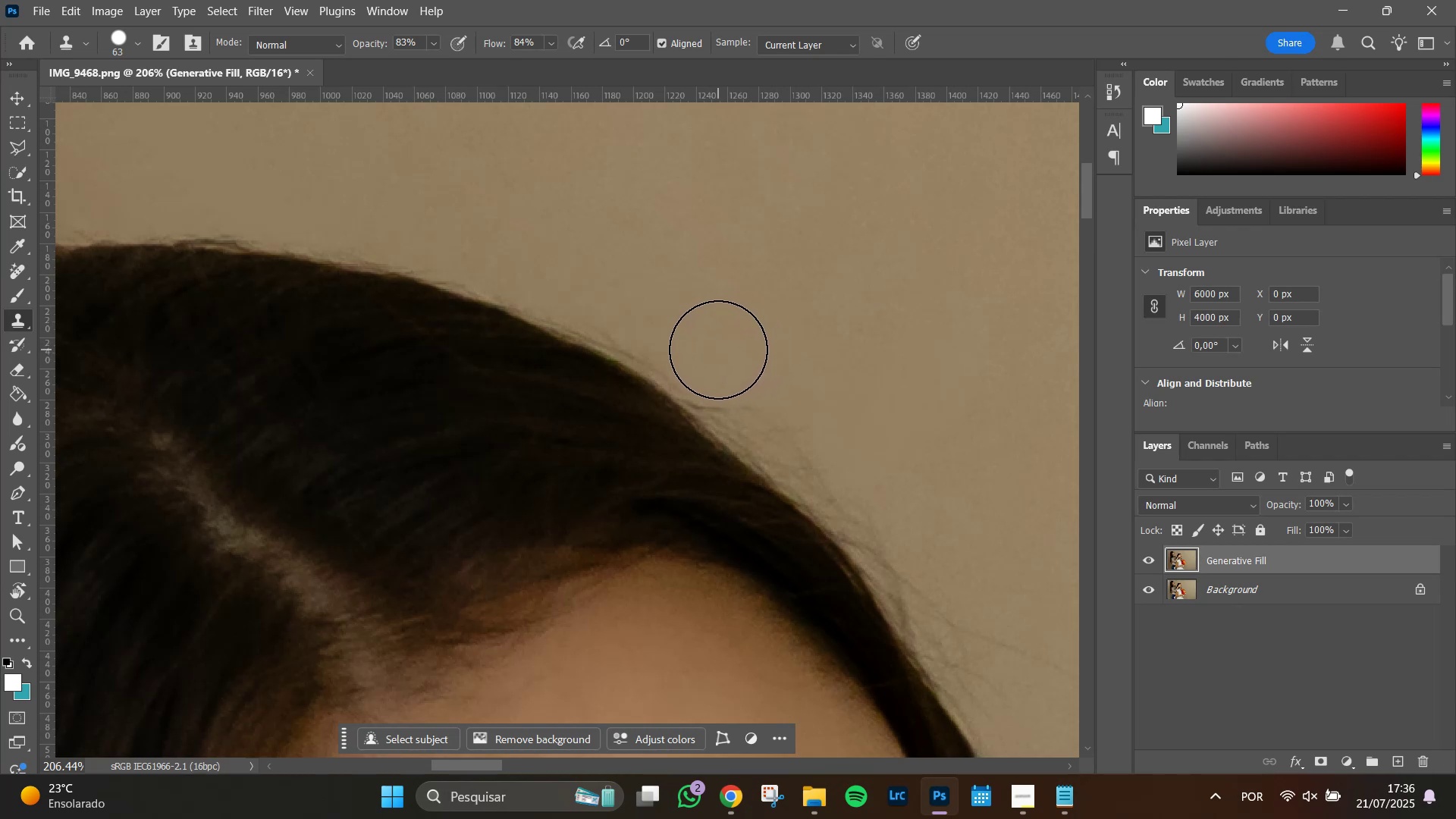 
left_click_drag(start_coordinate=[718, 354], to_coordinate=[902, 504])
 